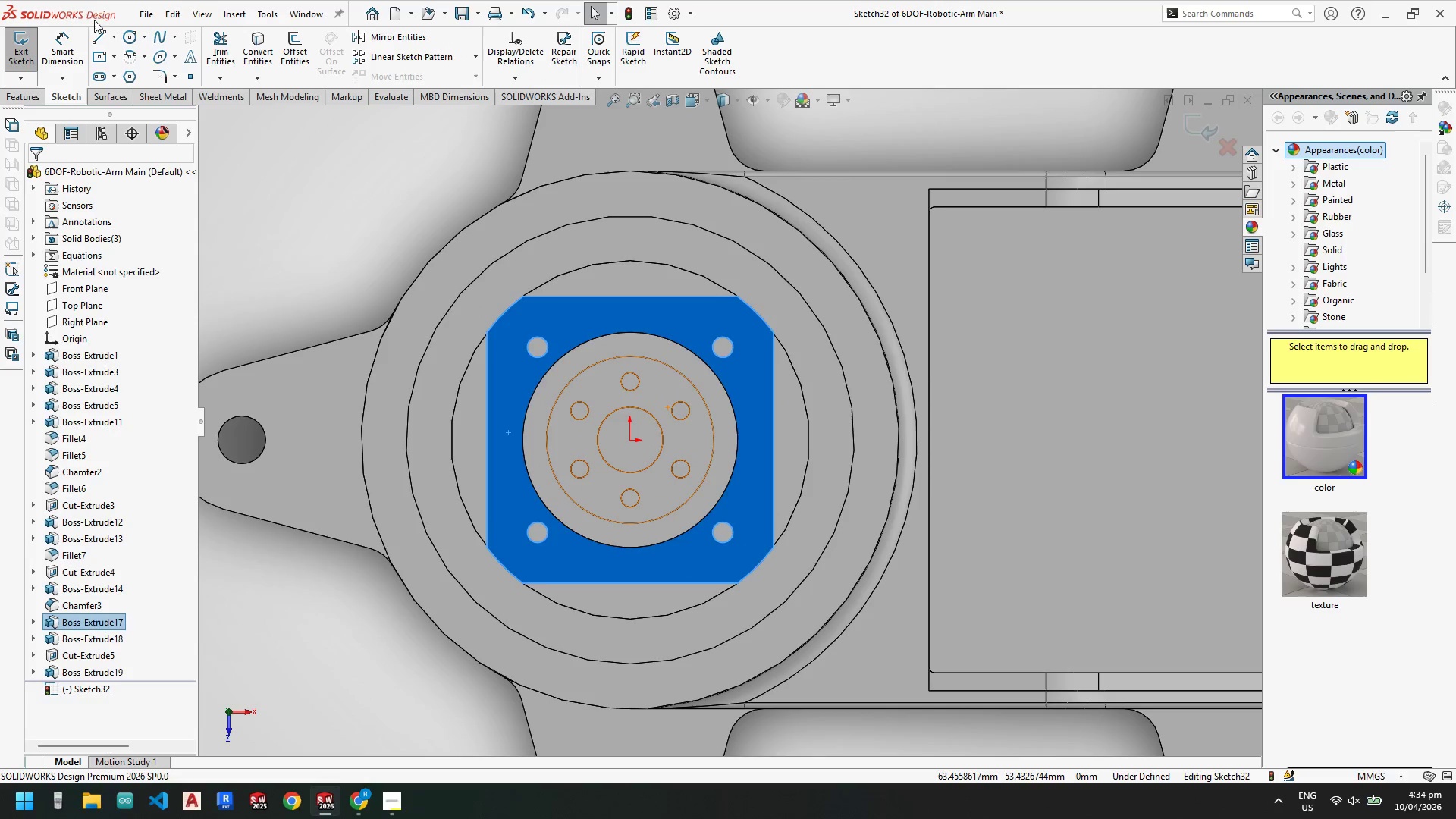 
key(Escape)
 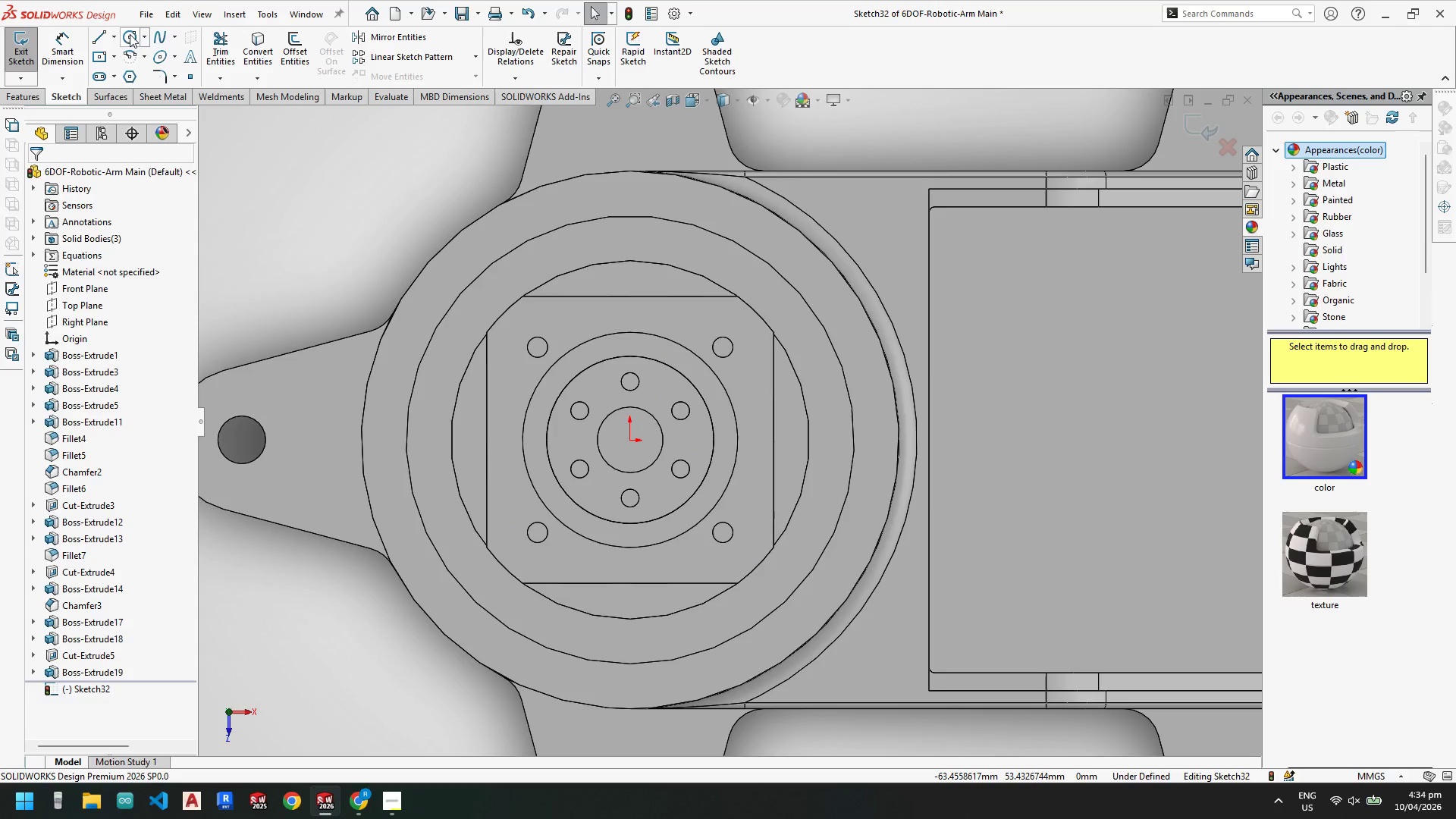 
key(Escape)
 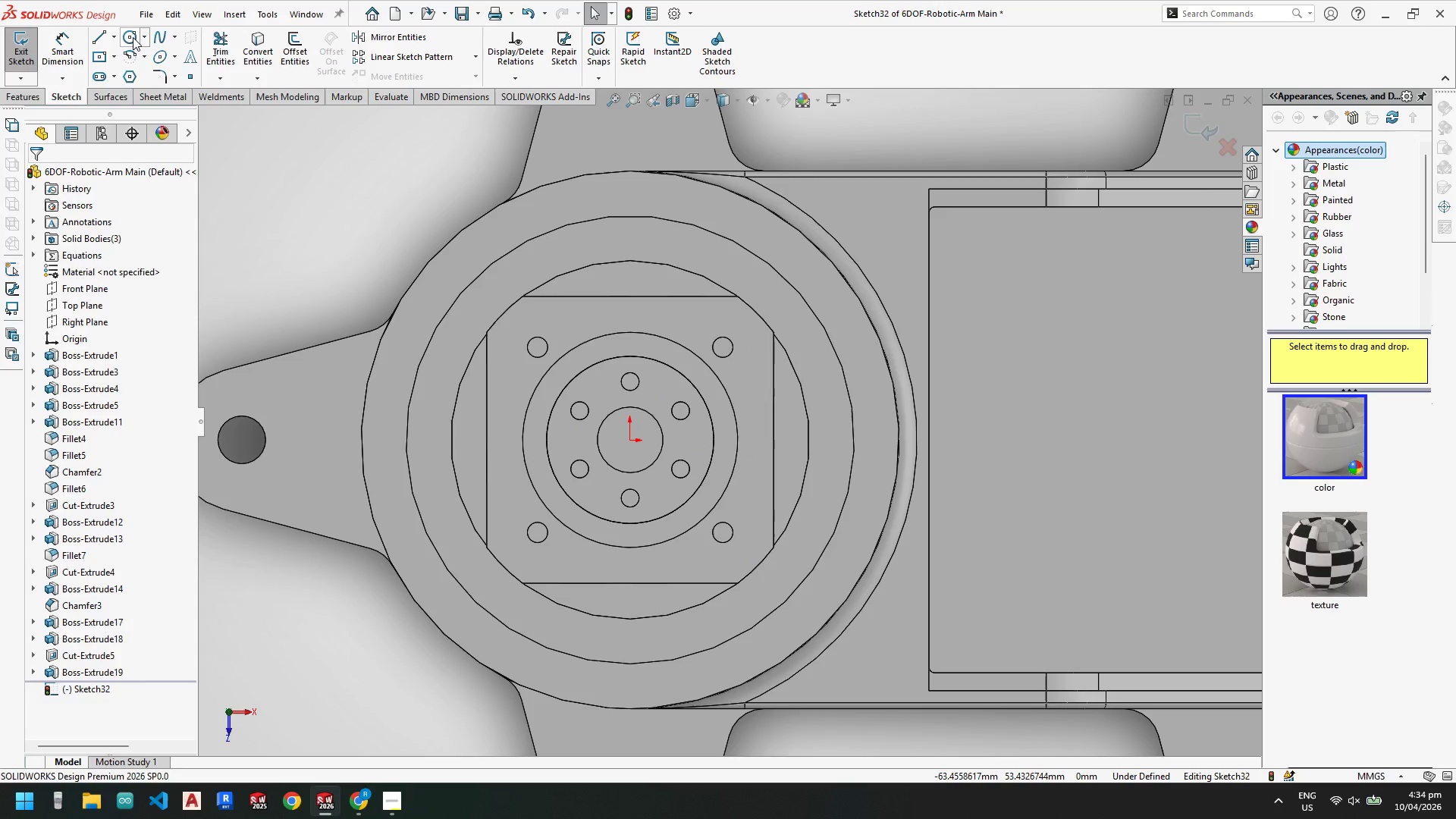 
left_click([131, 37])
 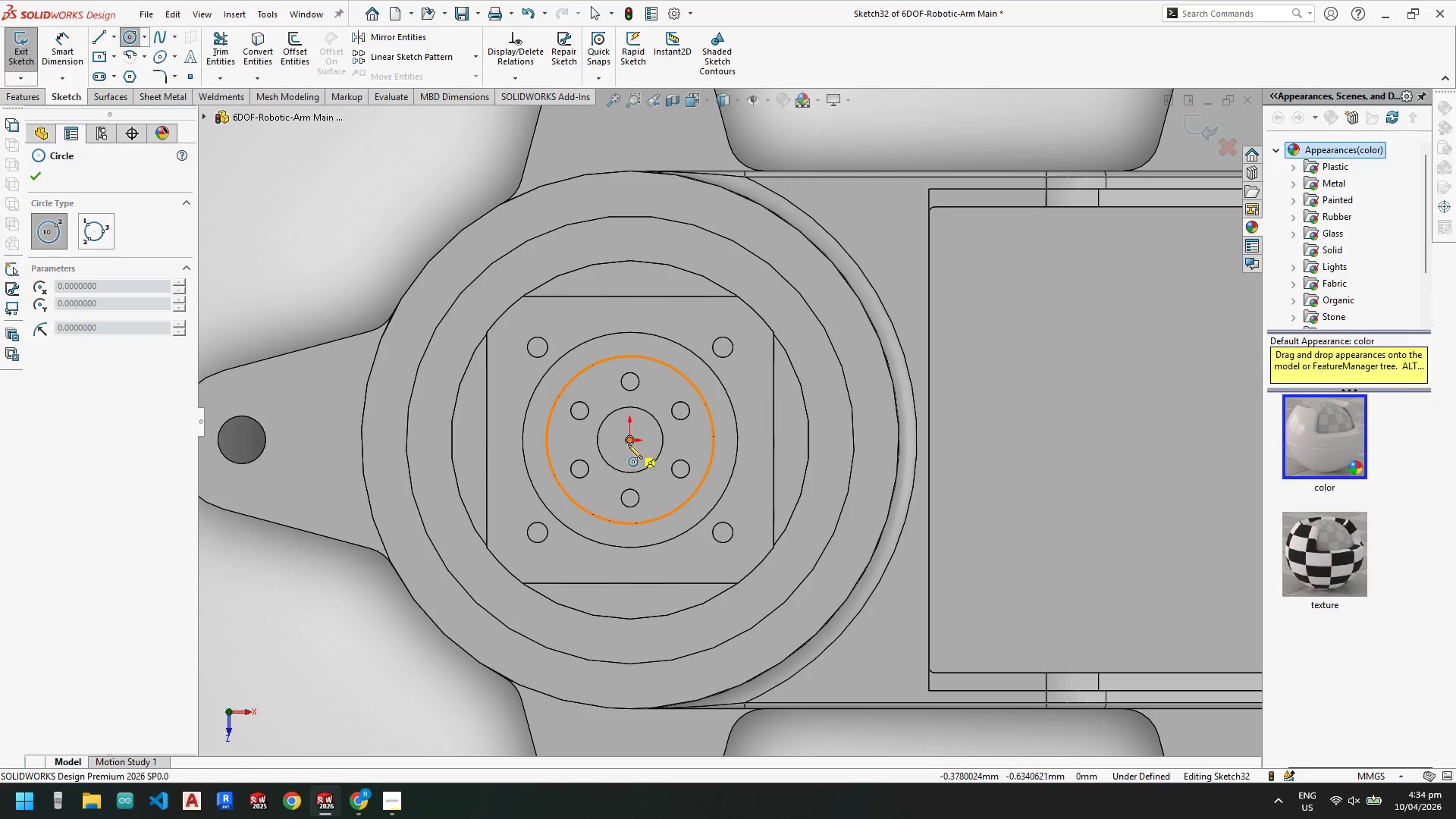 
left_click([629, 438])
 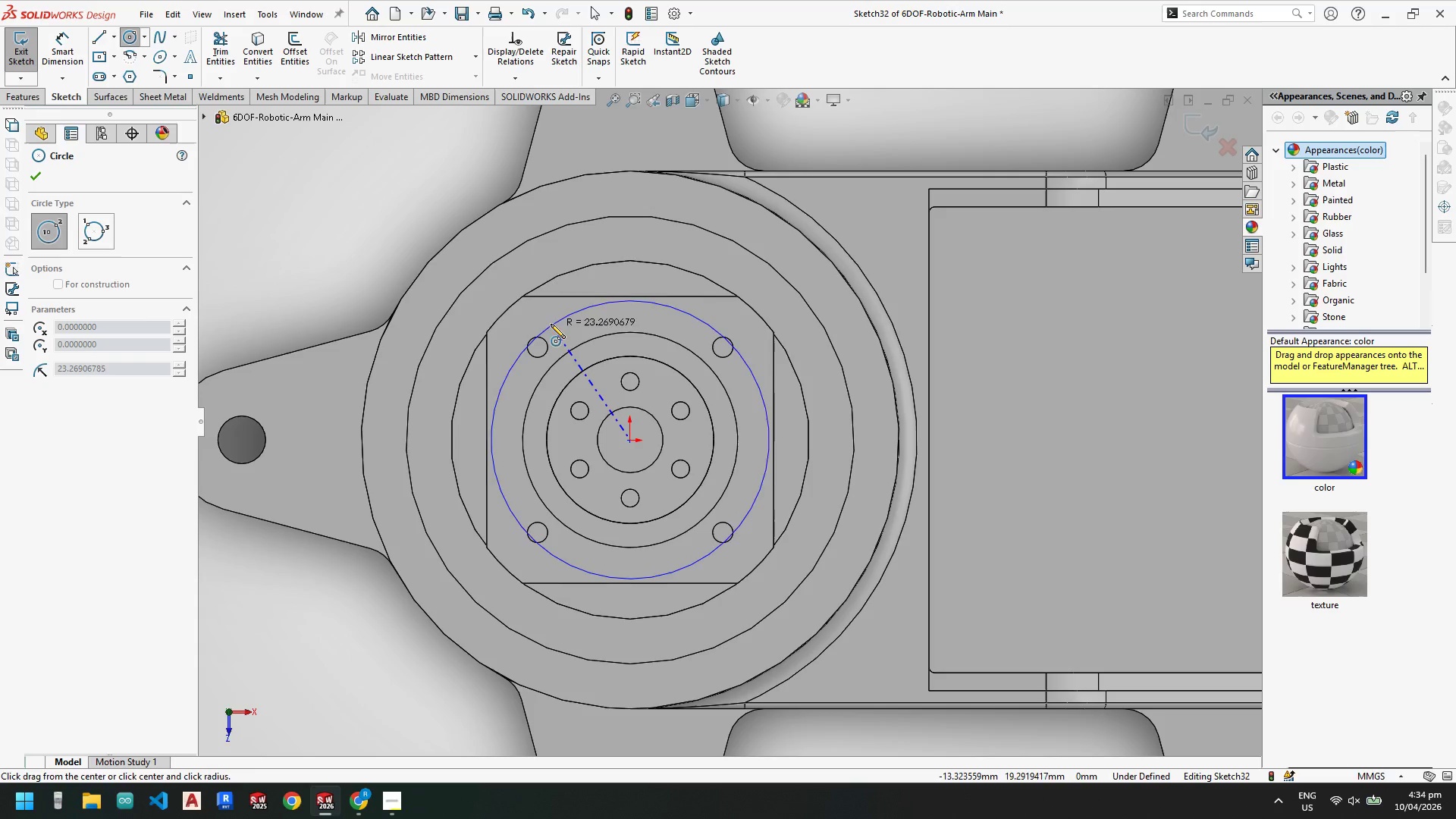 
wait(9.75)
 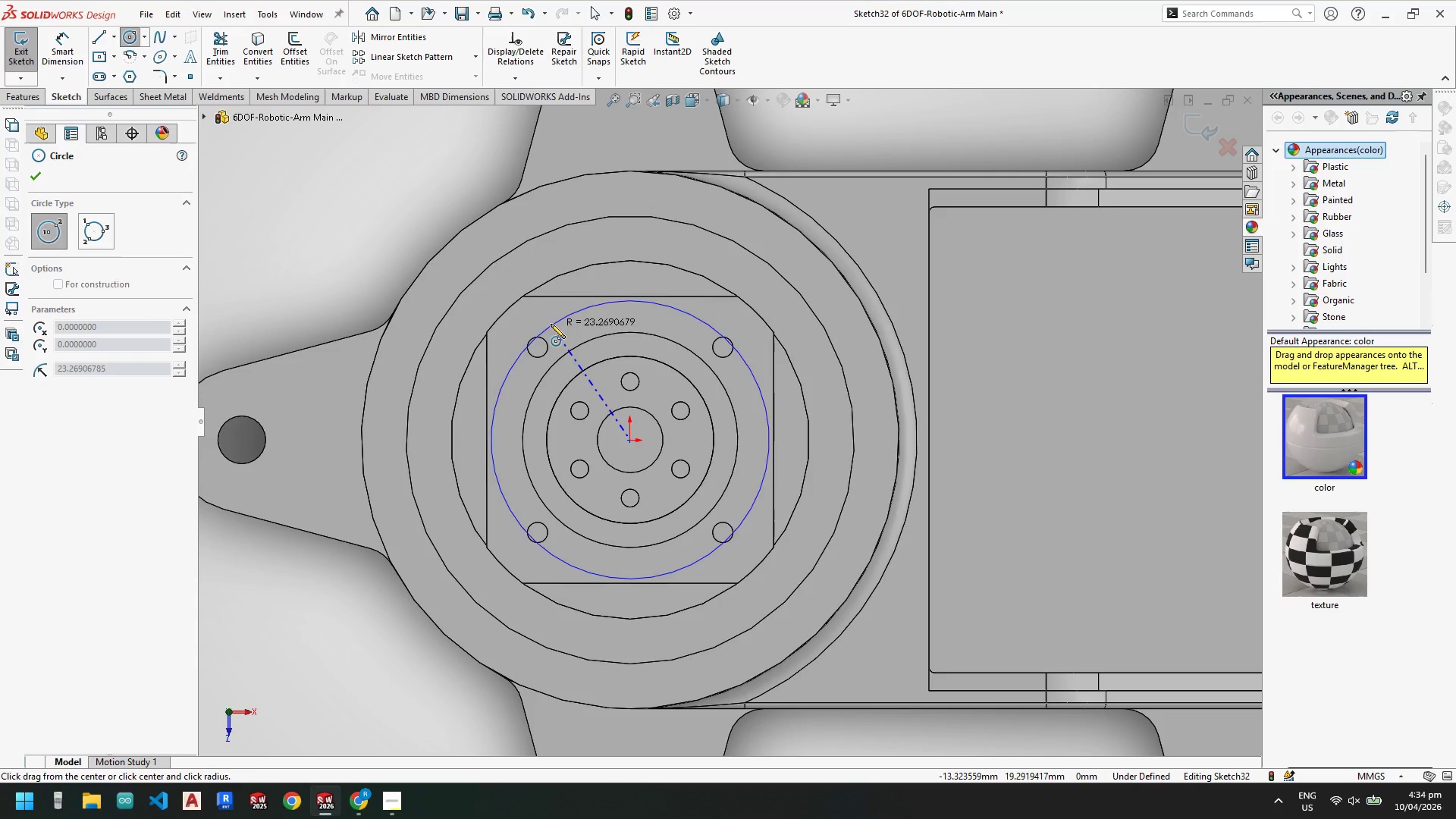 
left_click([552, 326])
 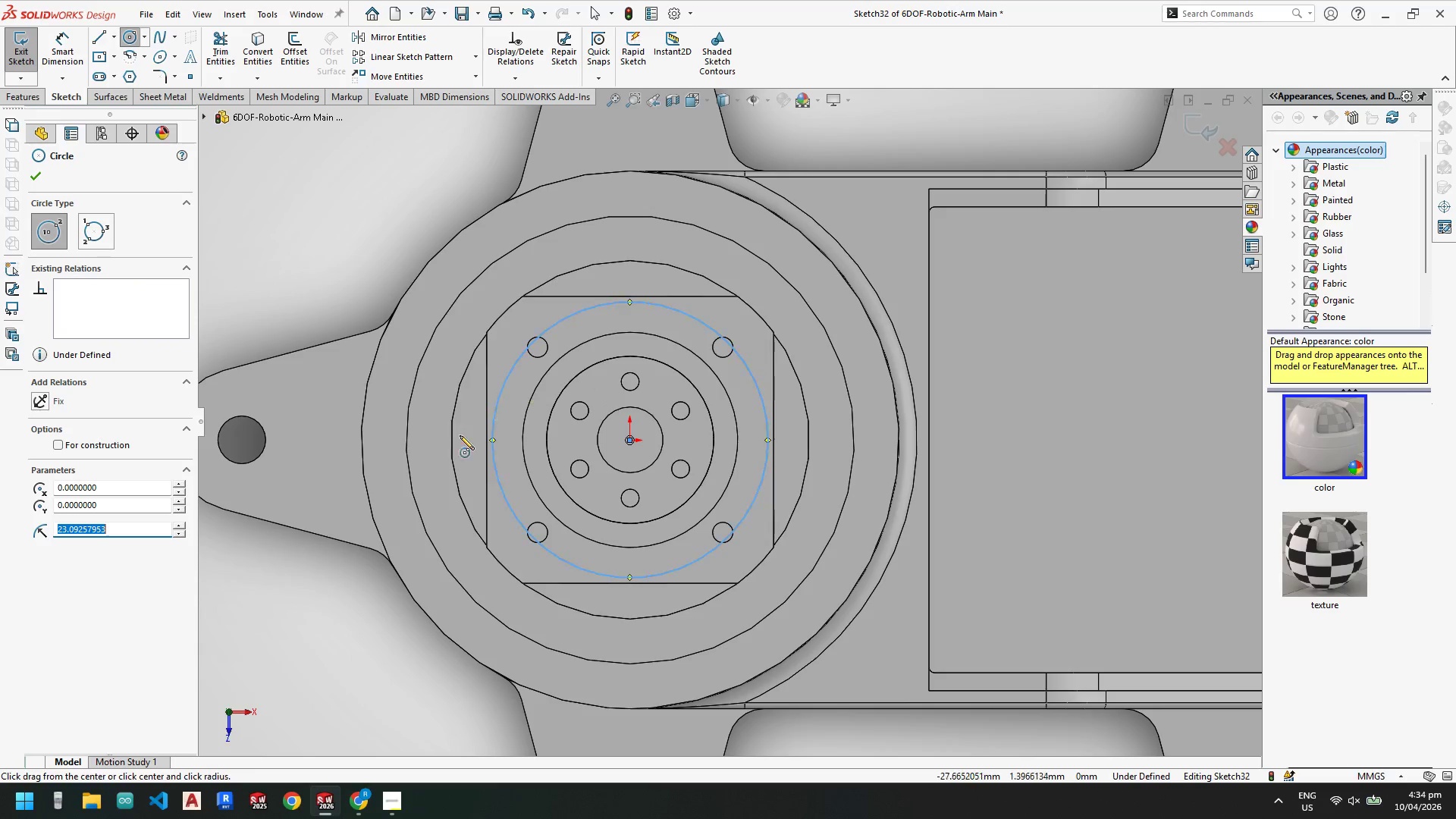 
key(Escape)
 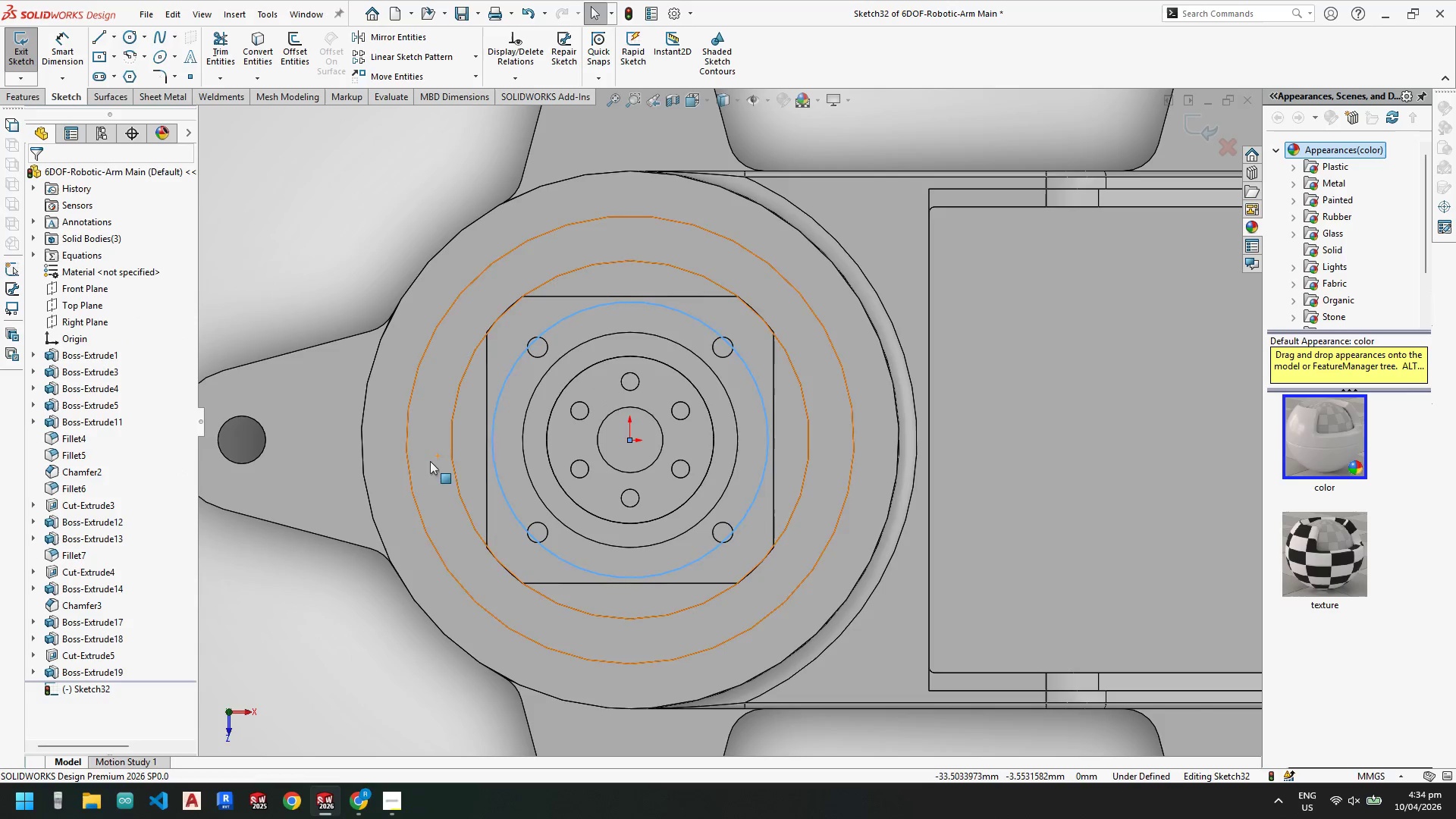 
key(Escape)
 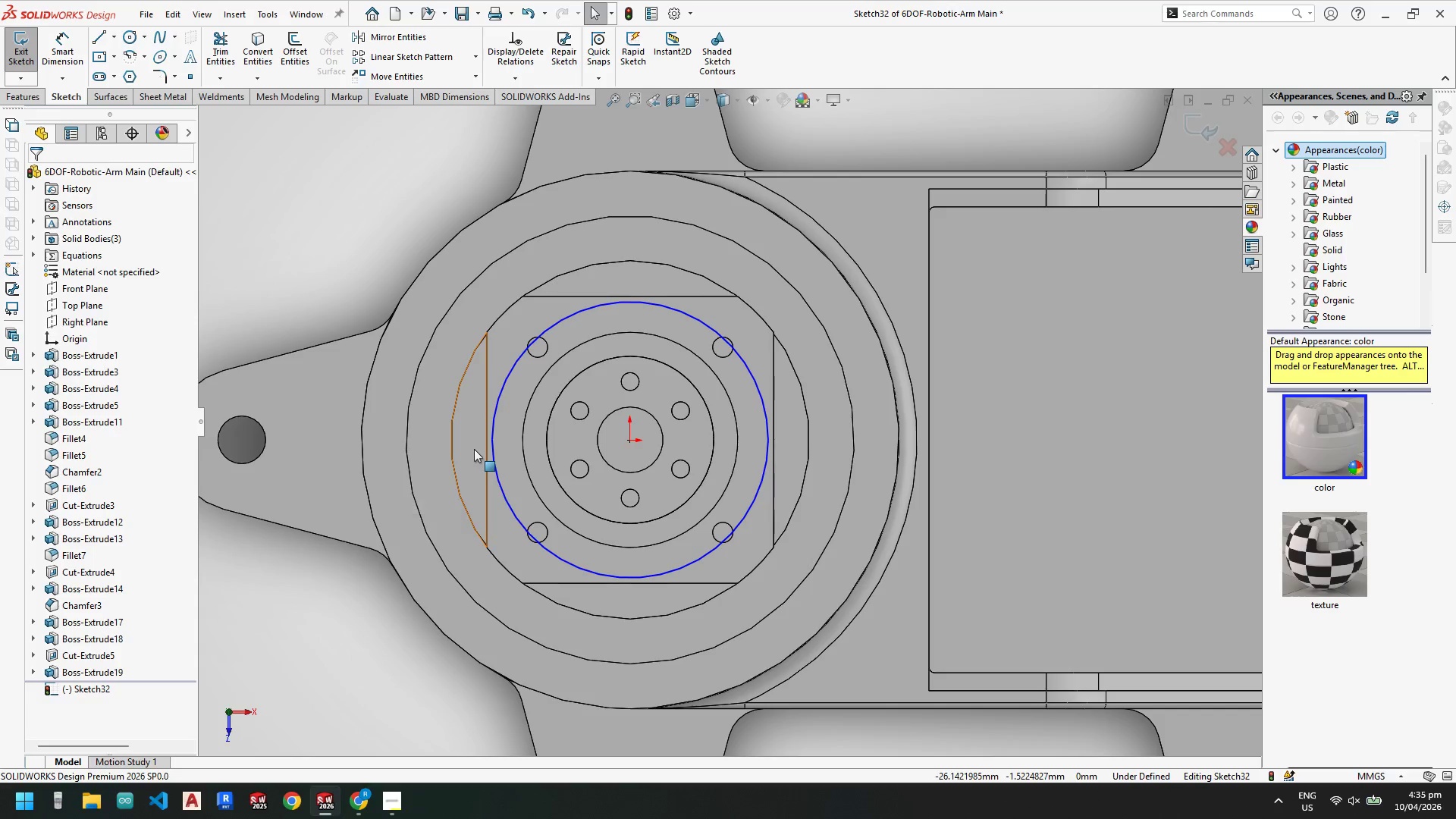 
wait(5.84)
 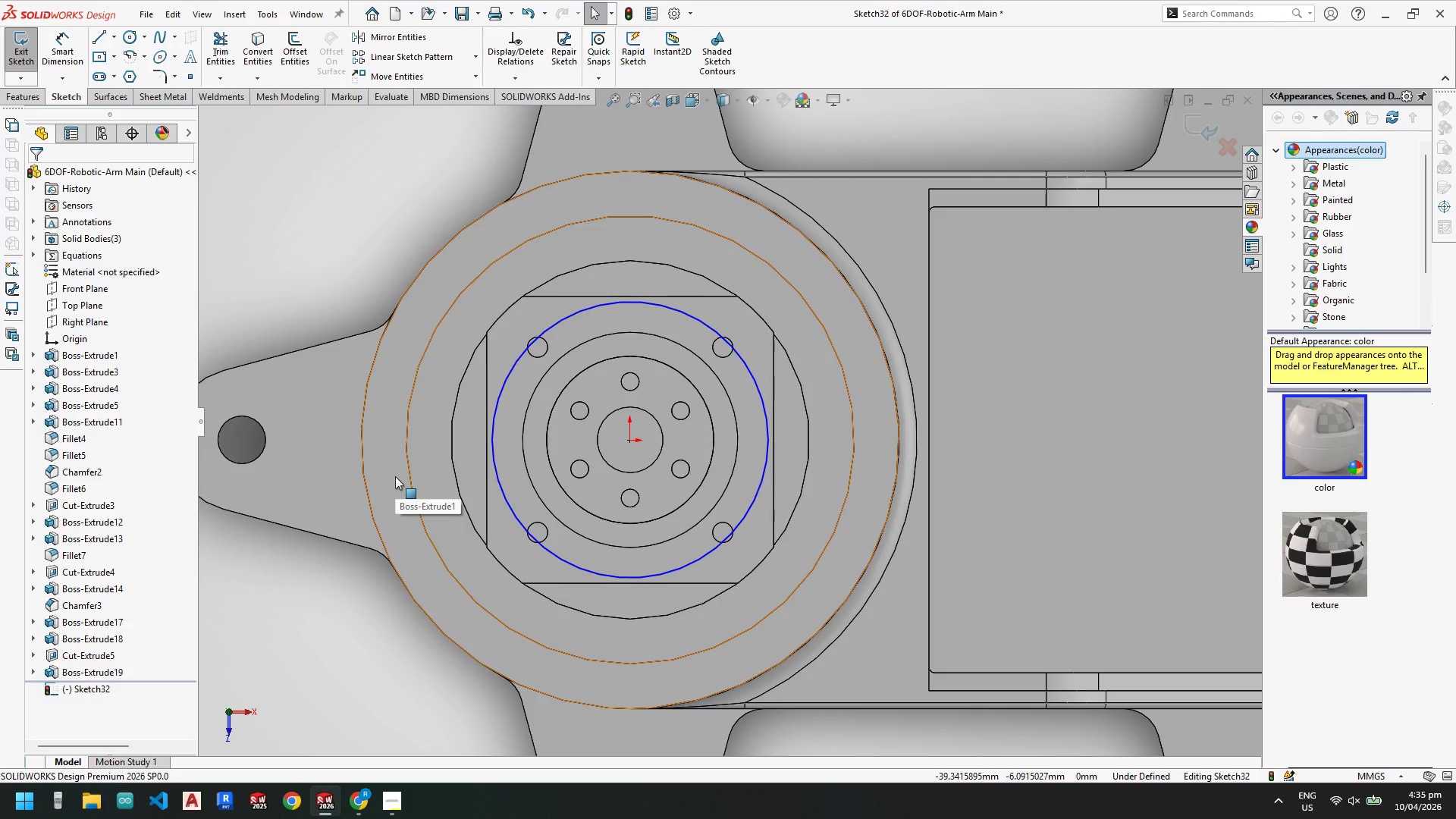 
left_click([495, 412])
 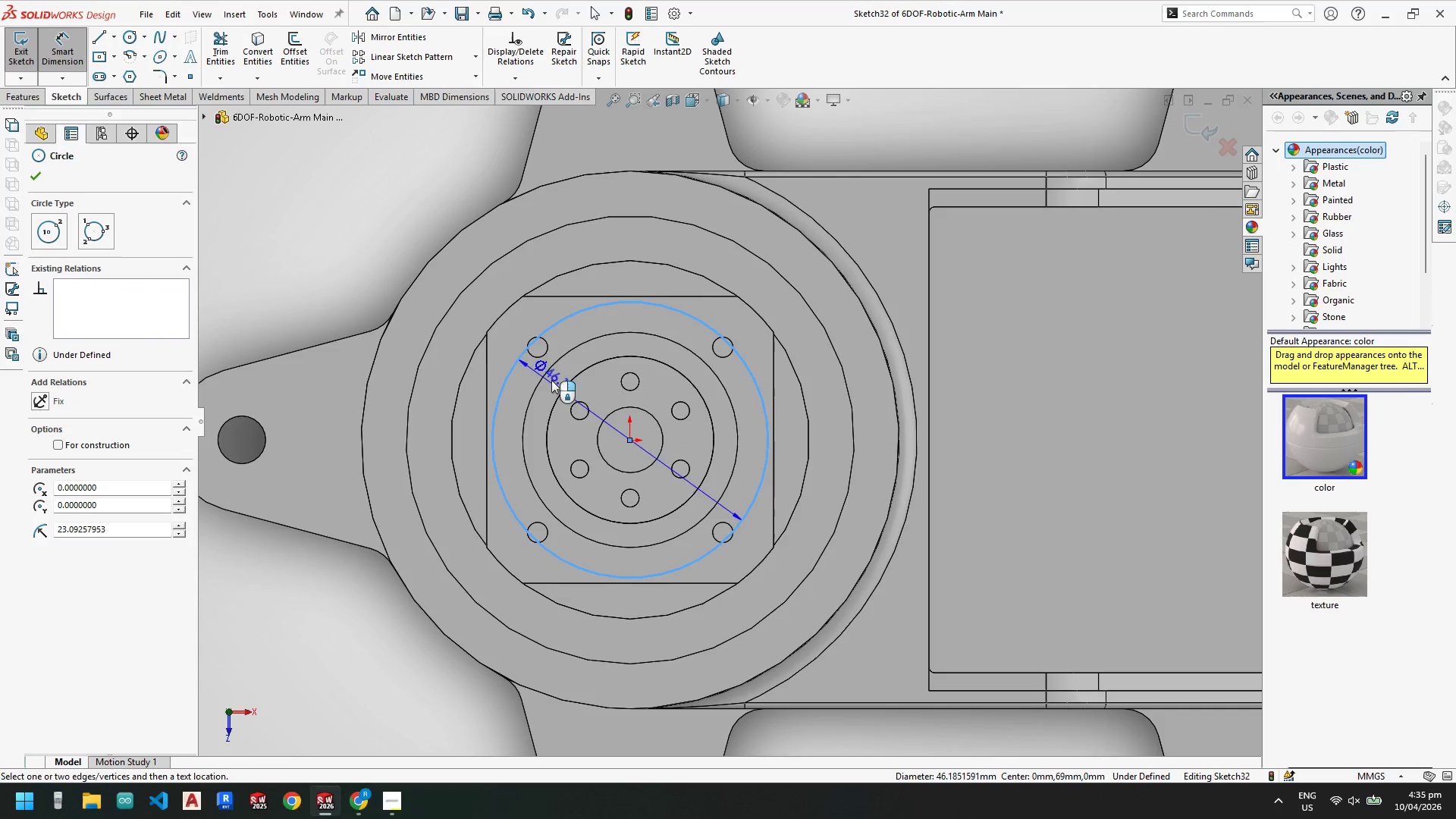 
left_click([543, 369])
 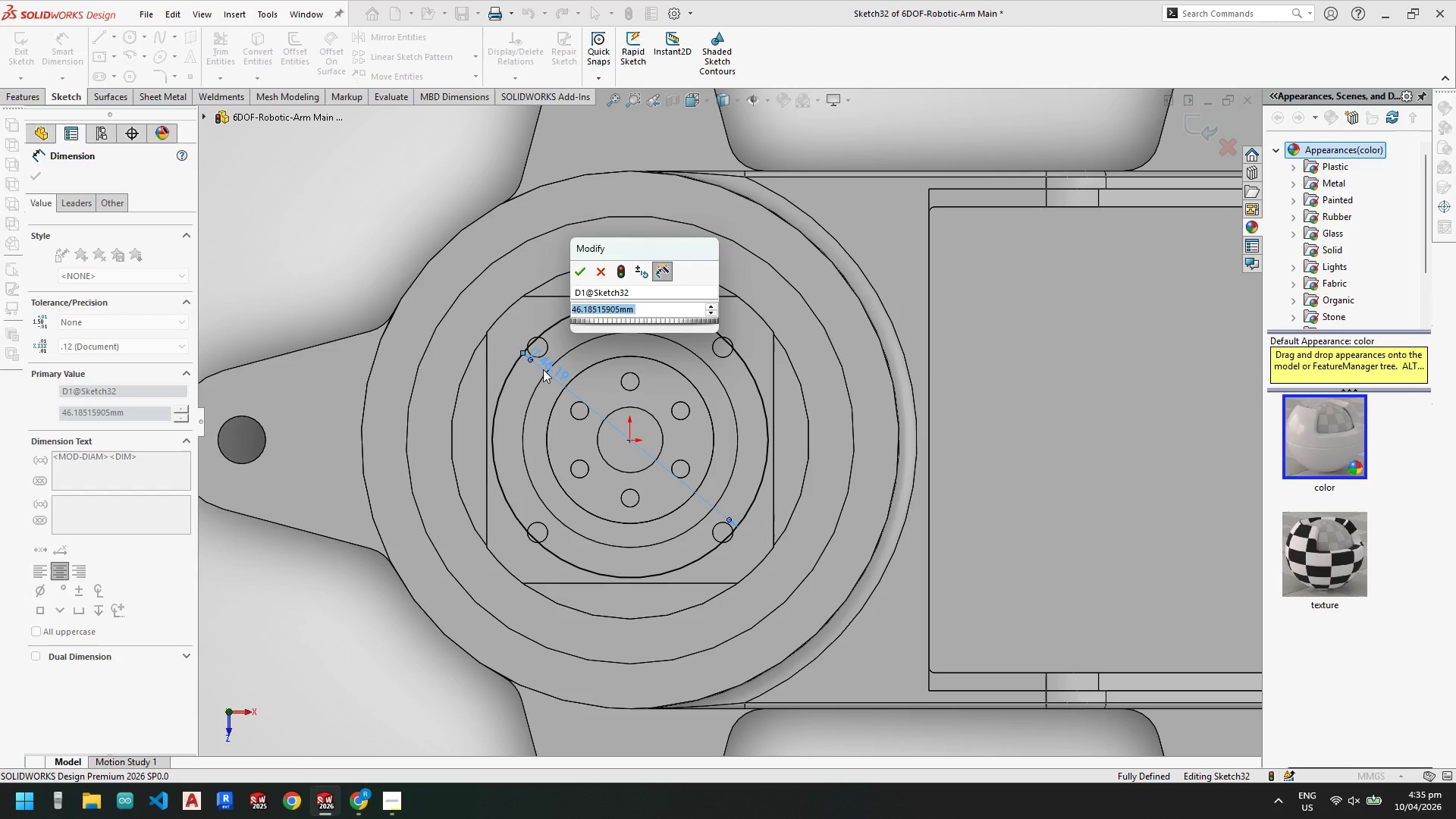 
key(Numpad4)
 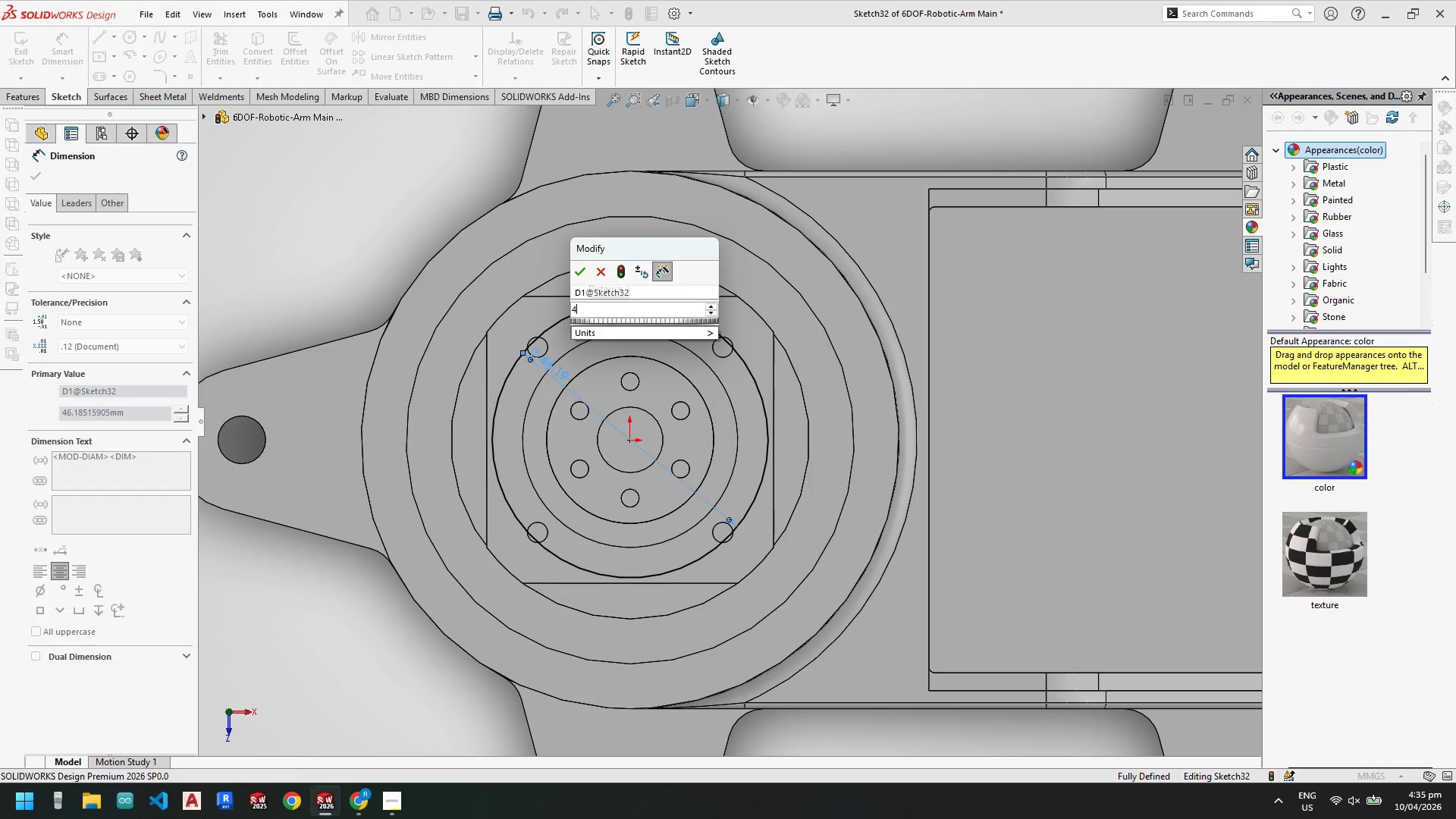 
key(Numpad5)
 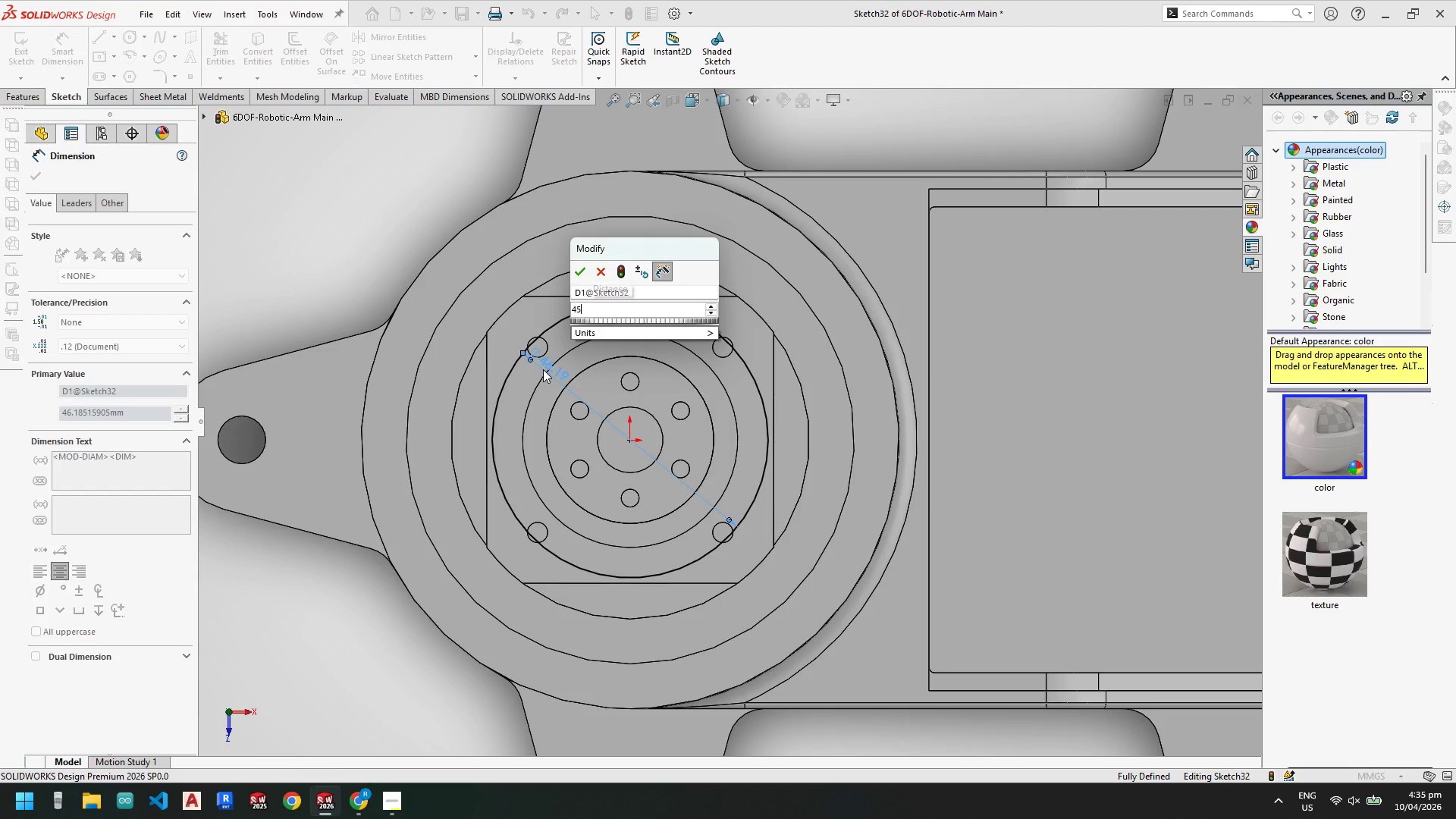 
key(NumpadEnter)
 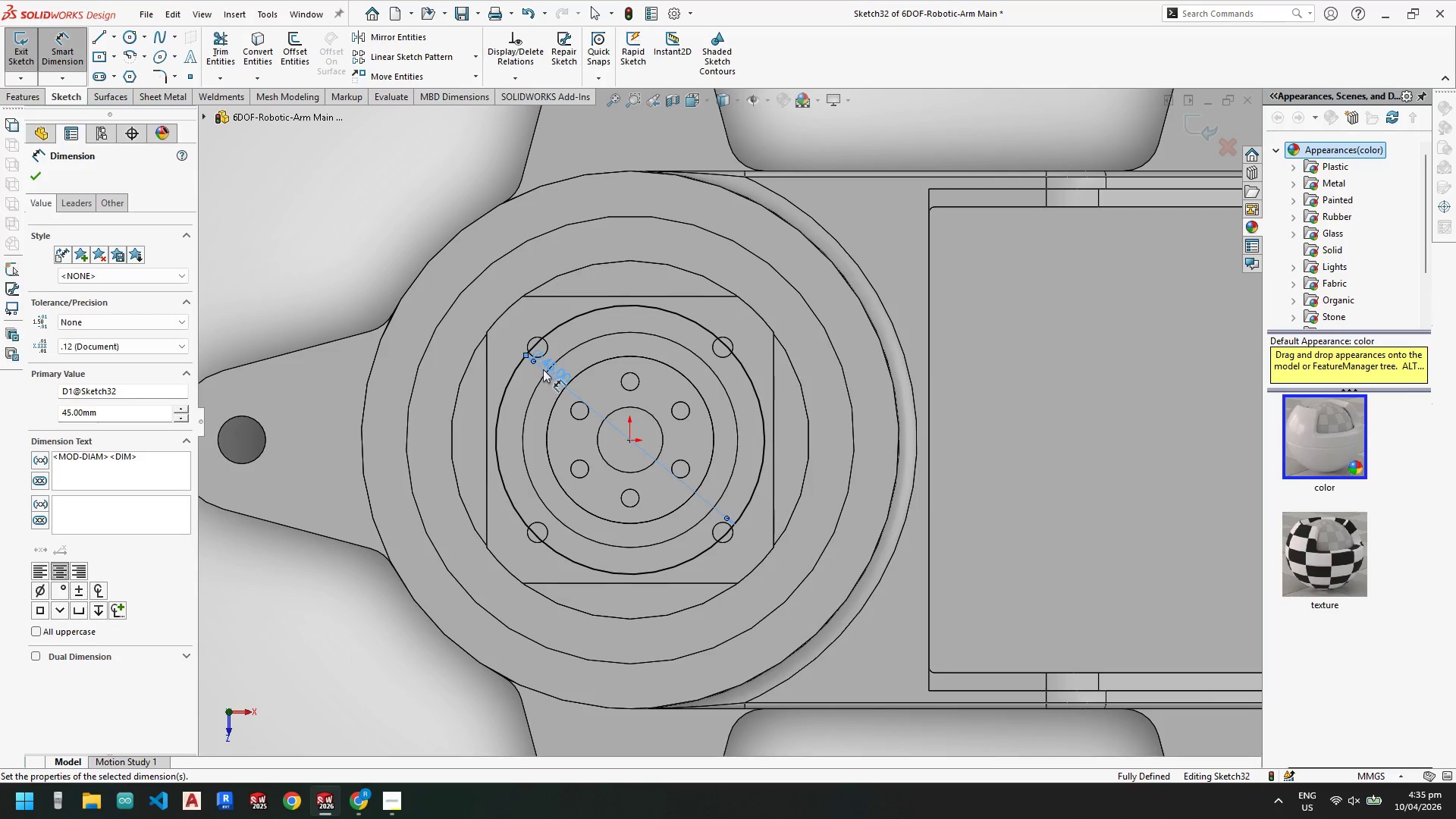 
key(Escape)
 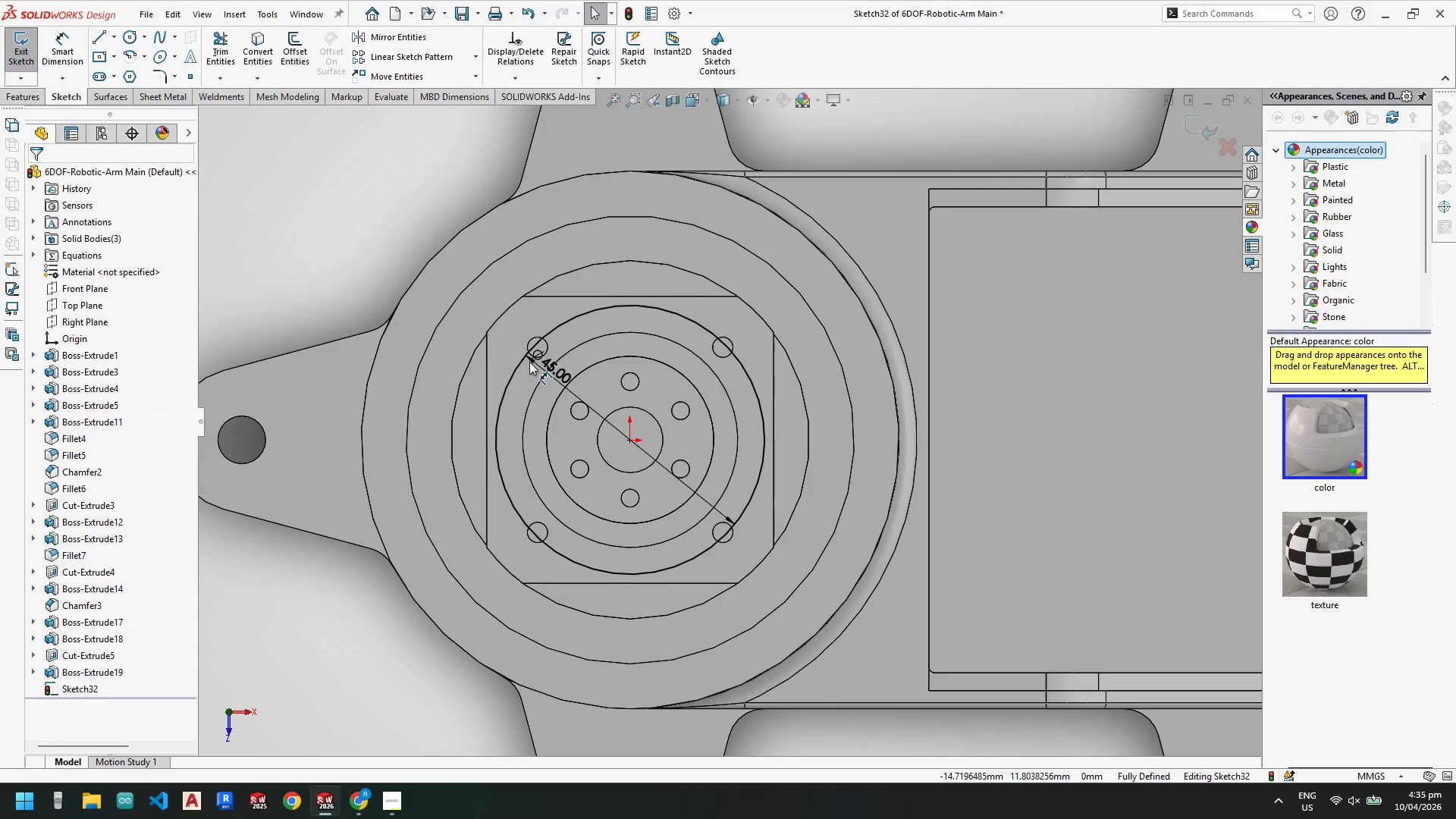 
key(Escape)
 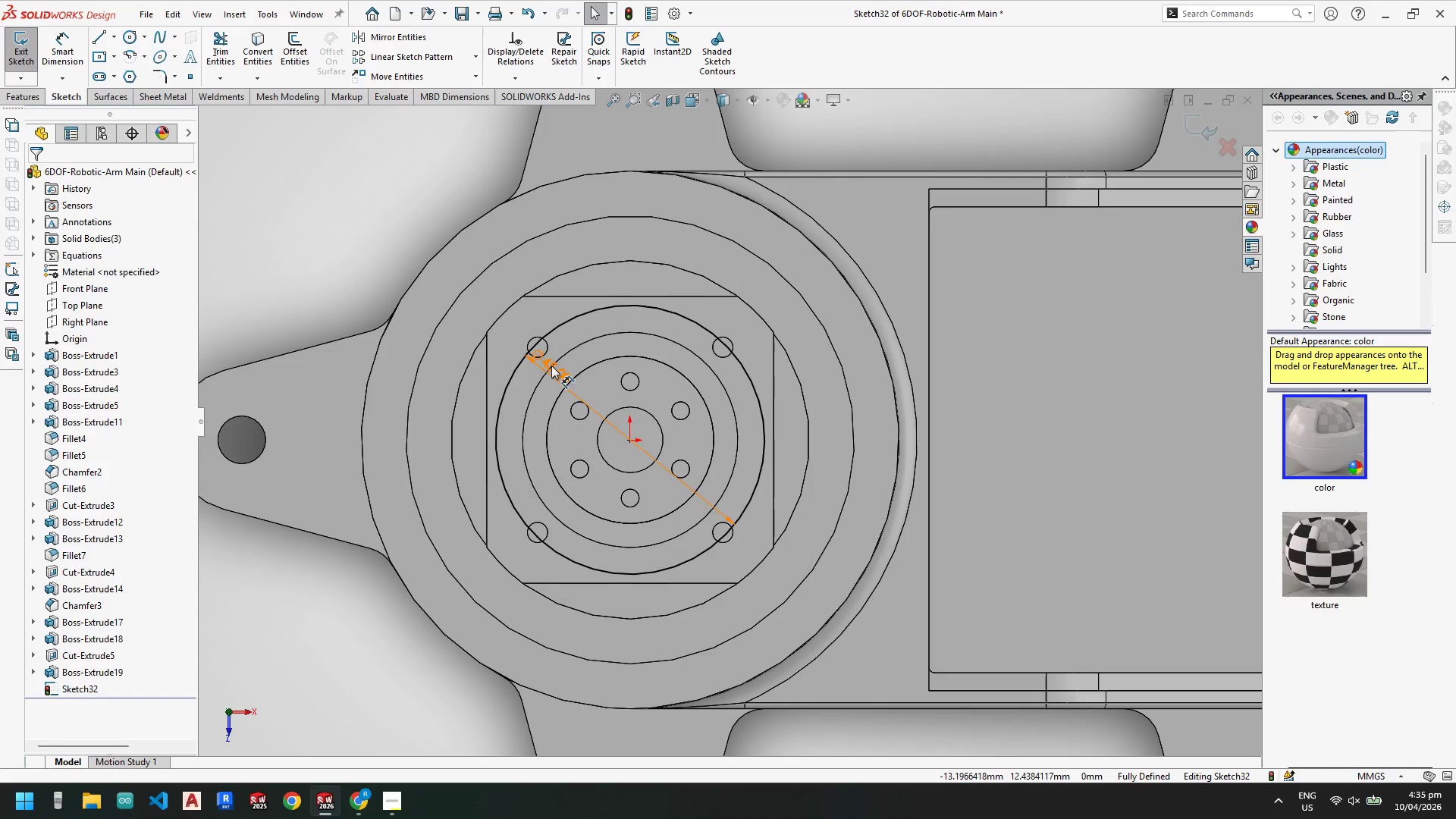 
key(Escape)
 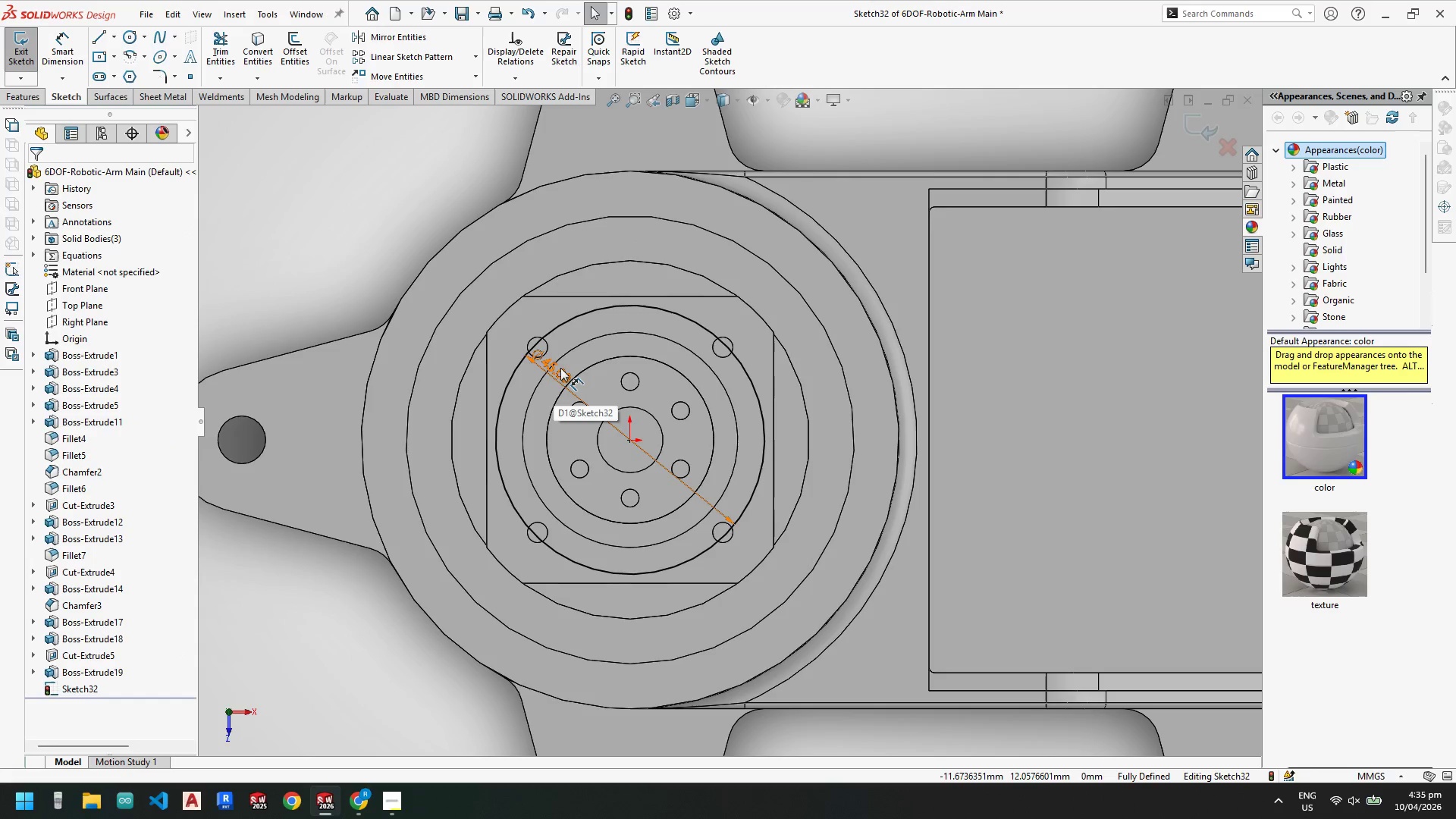 
left_click_drag(start_coordinate=[560, 368], to_coordinate=[943, 439])
 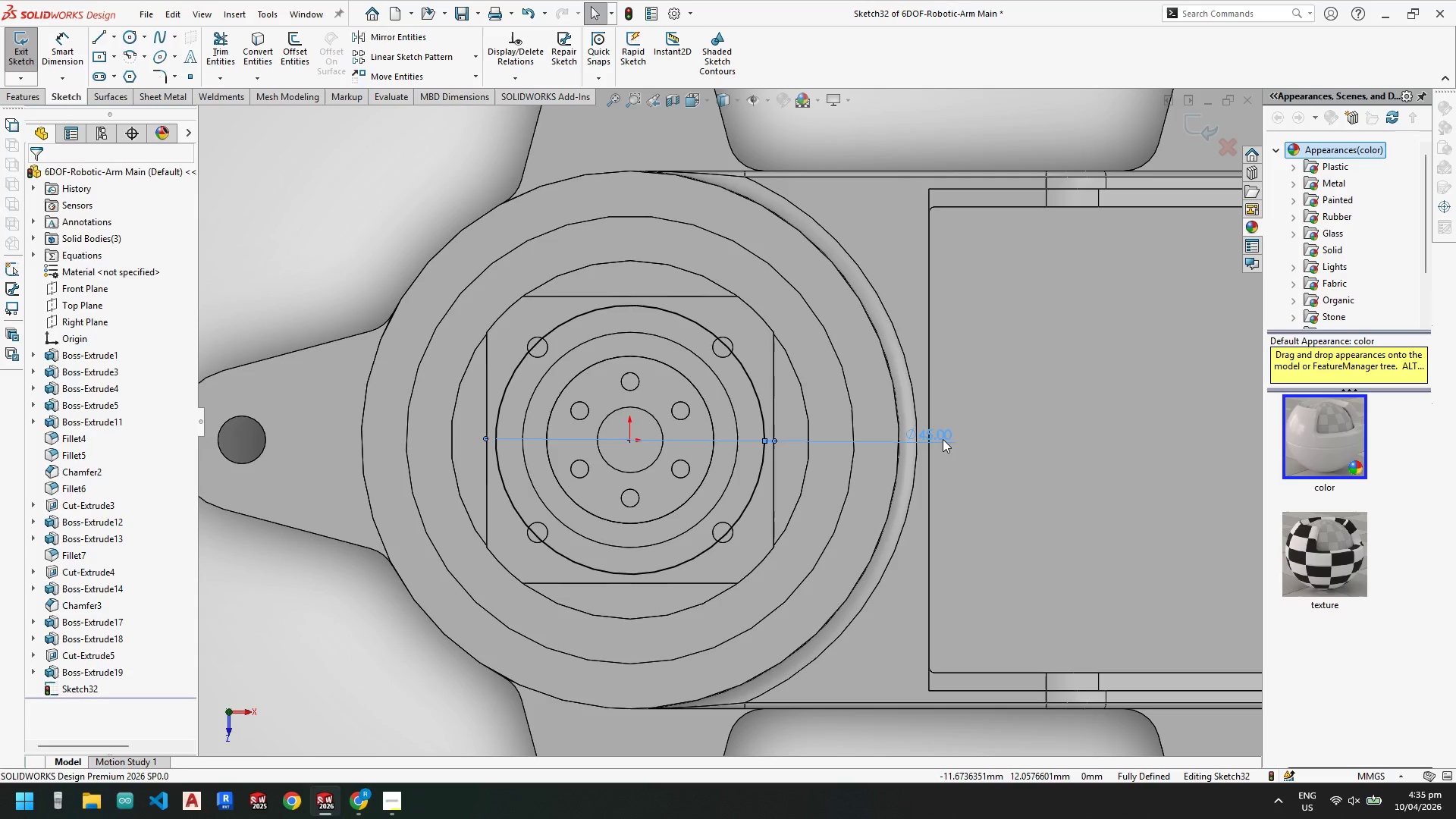 
key(Escape)
 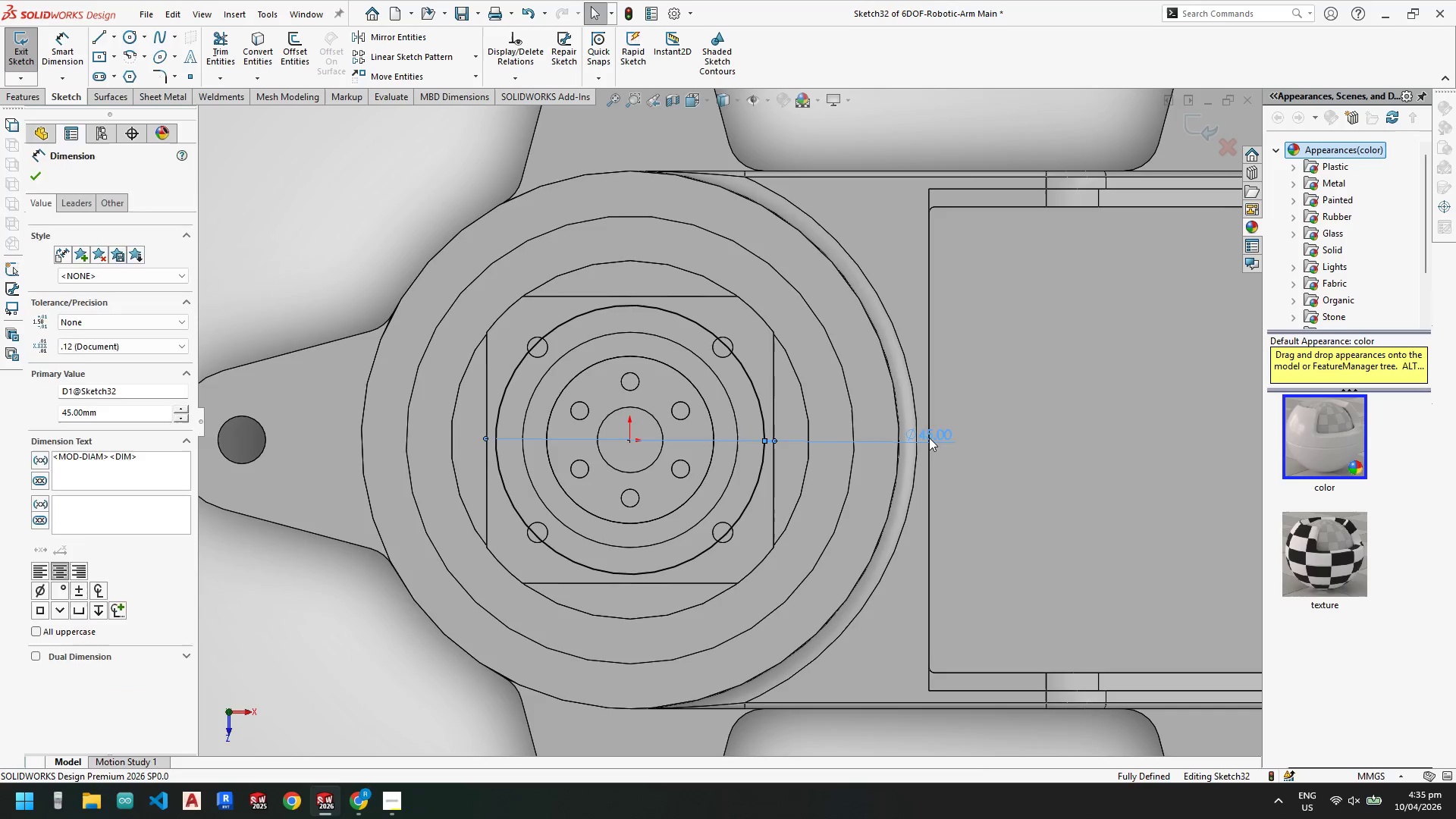 
key(Escape)
 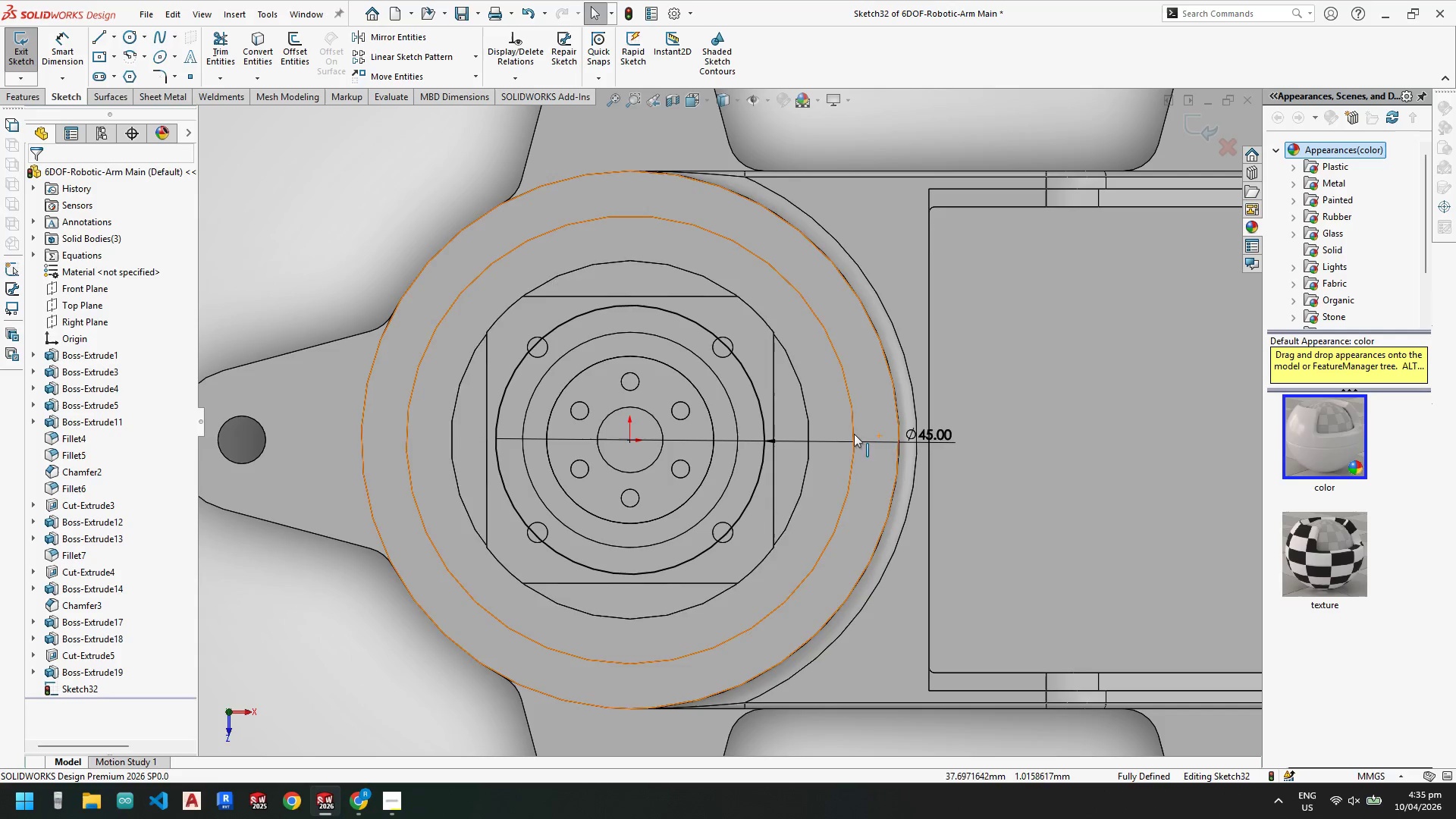 
key(Escape)
 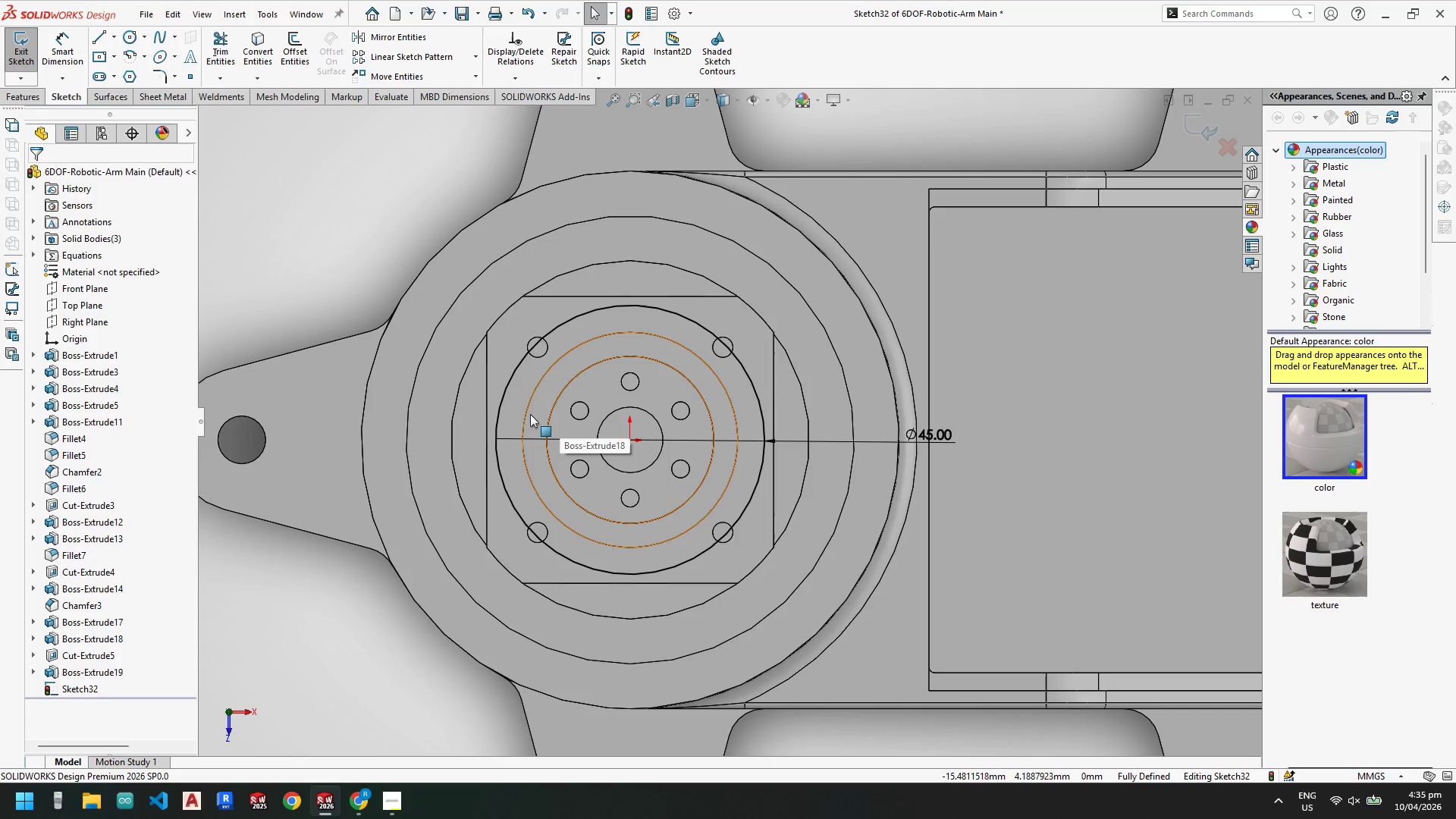 
left_click([526, 417])
 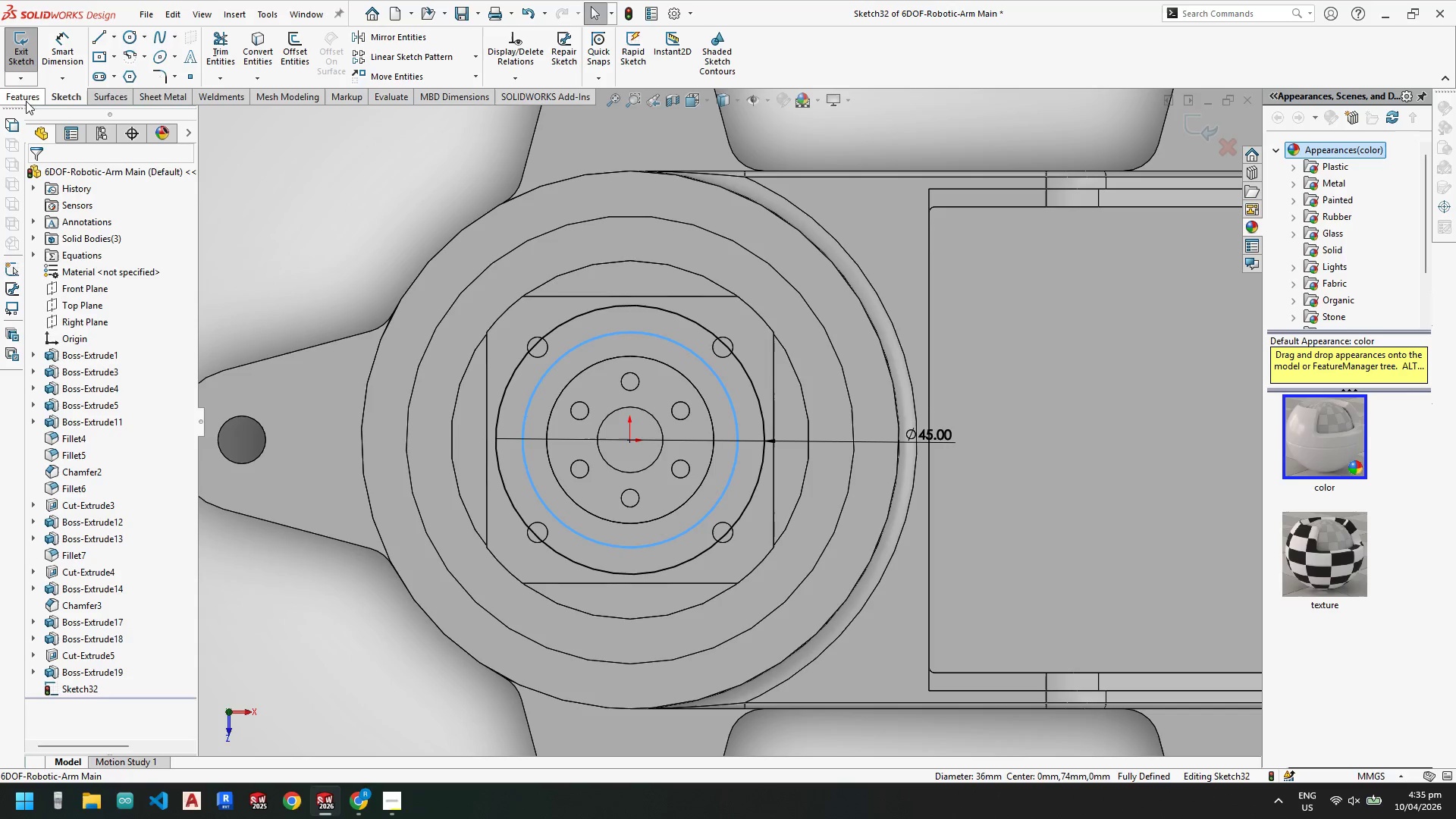 
left_click([24, 97])
 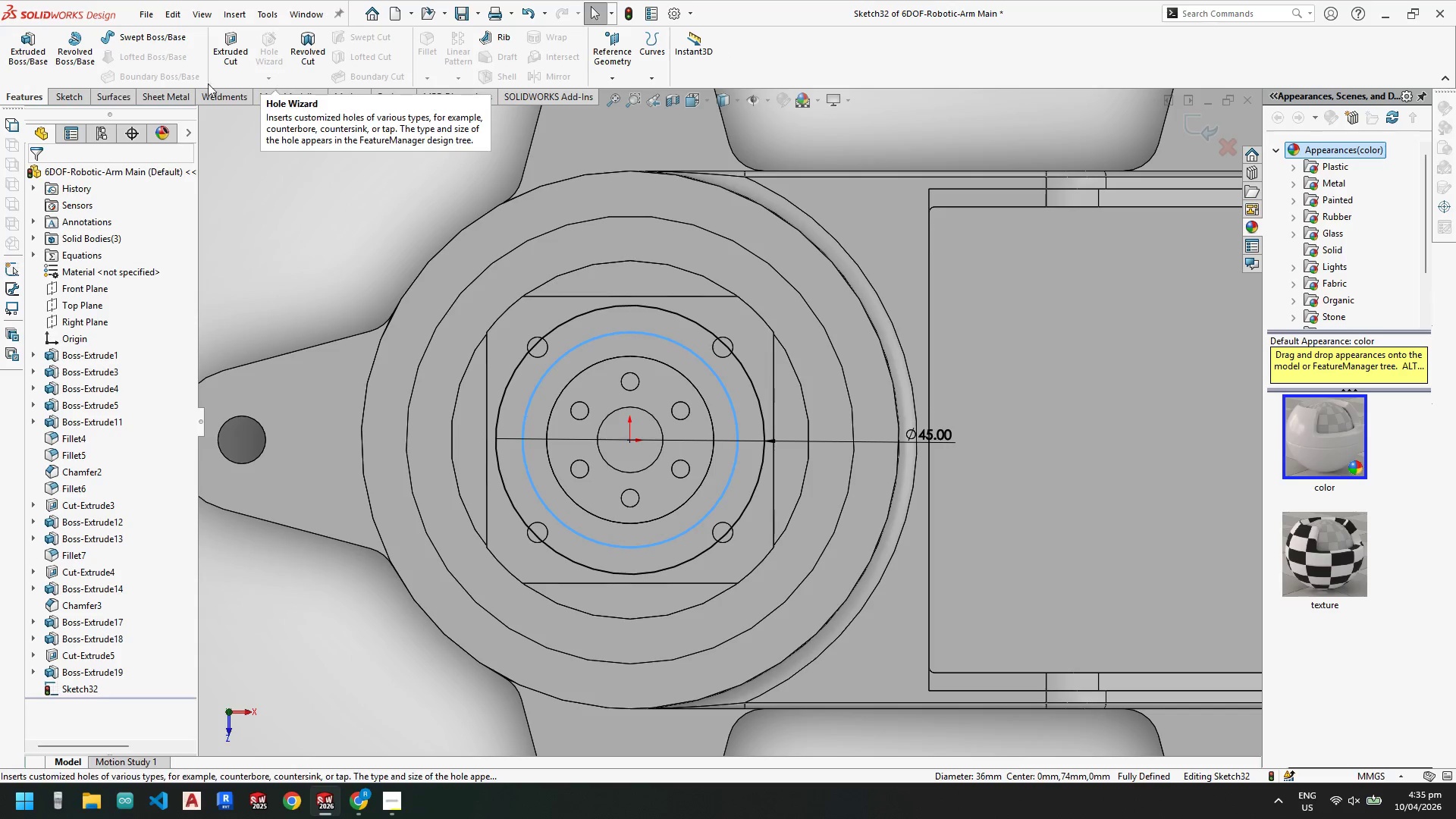 
left_click([88, 96])
 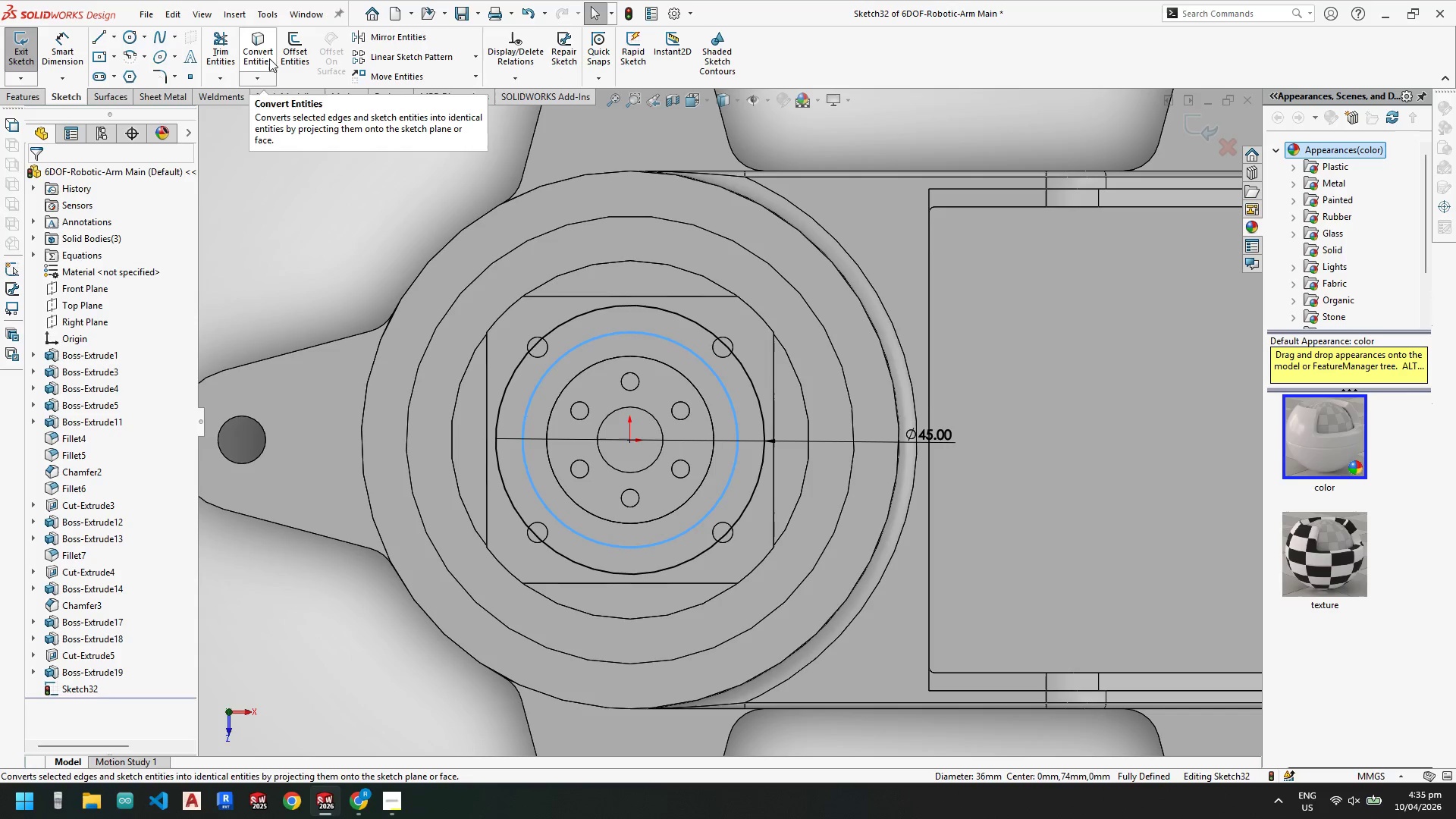 
left_click([266, 55])
 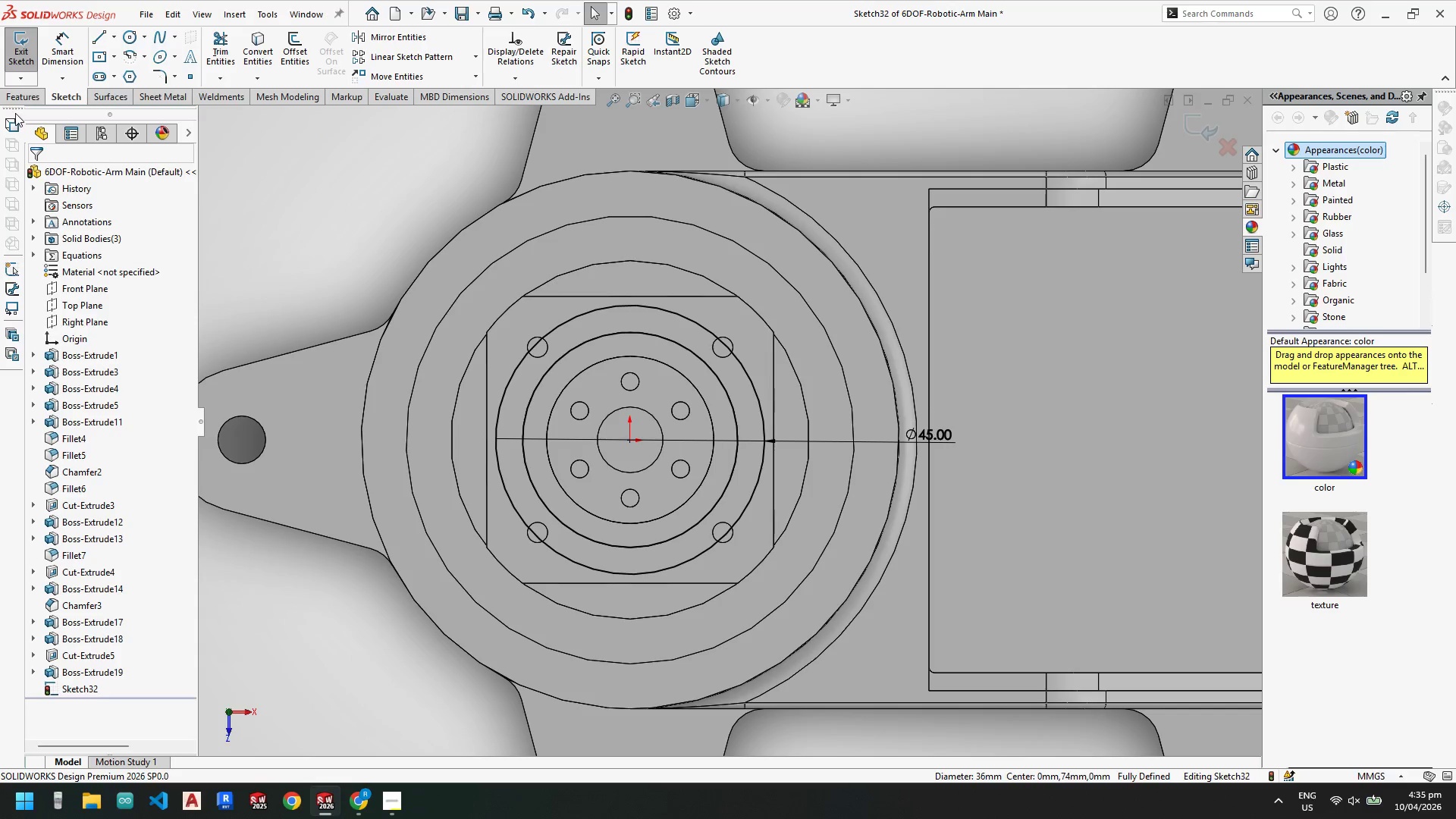 
left_click([24, 96])
 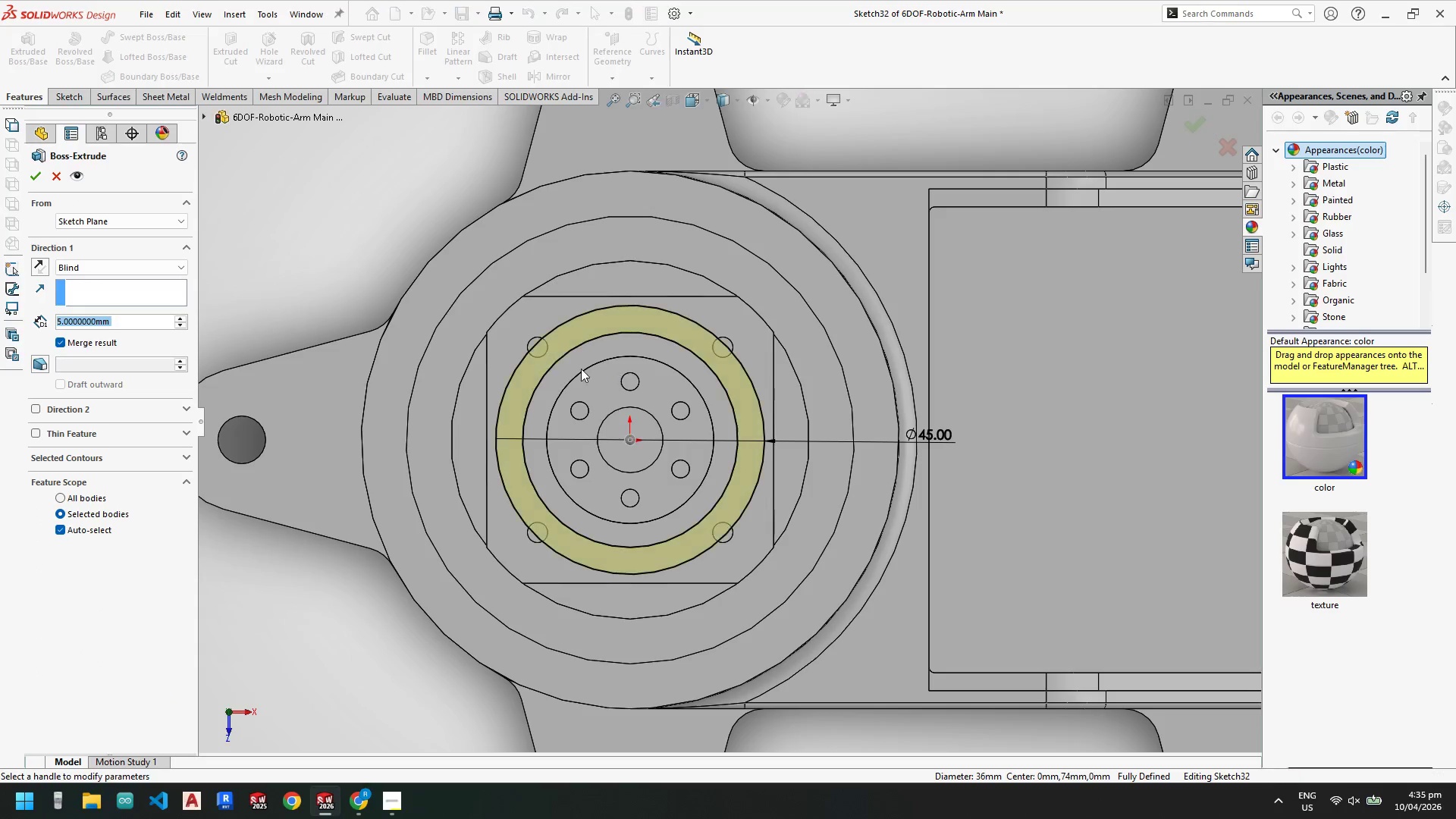 
scroll: coordinate [641, 388], scroll_direction: down, amount: 5.0
 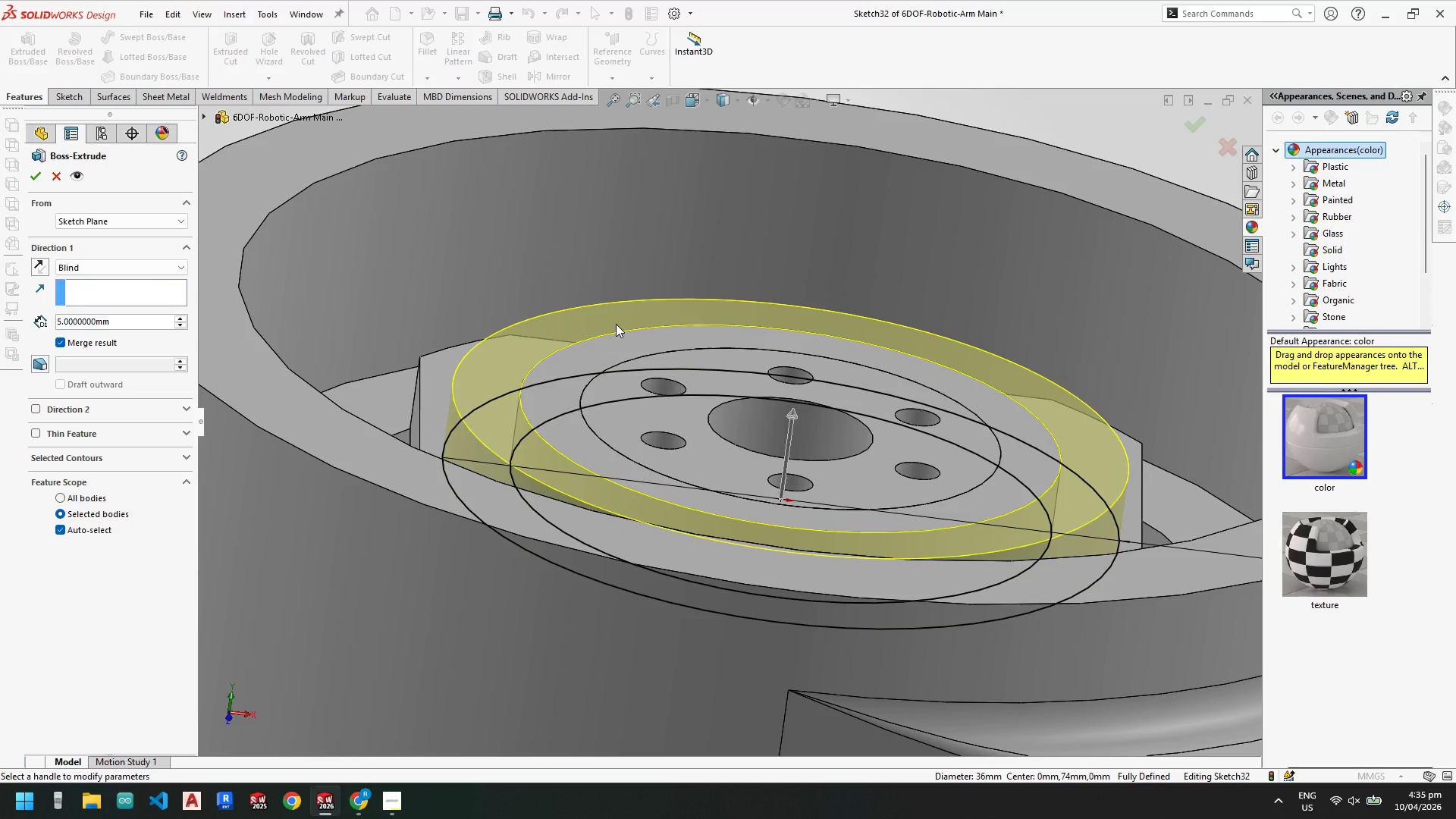 
wait(7.95)
 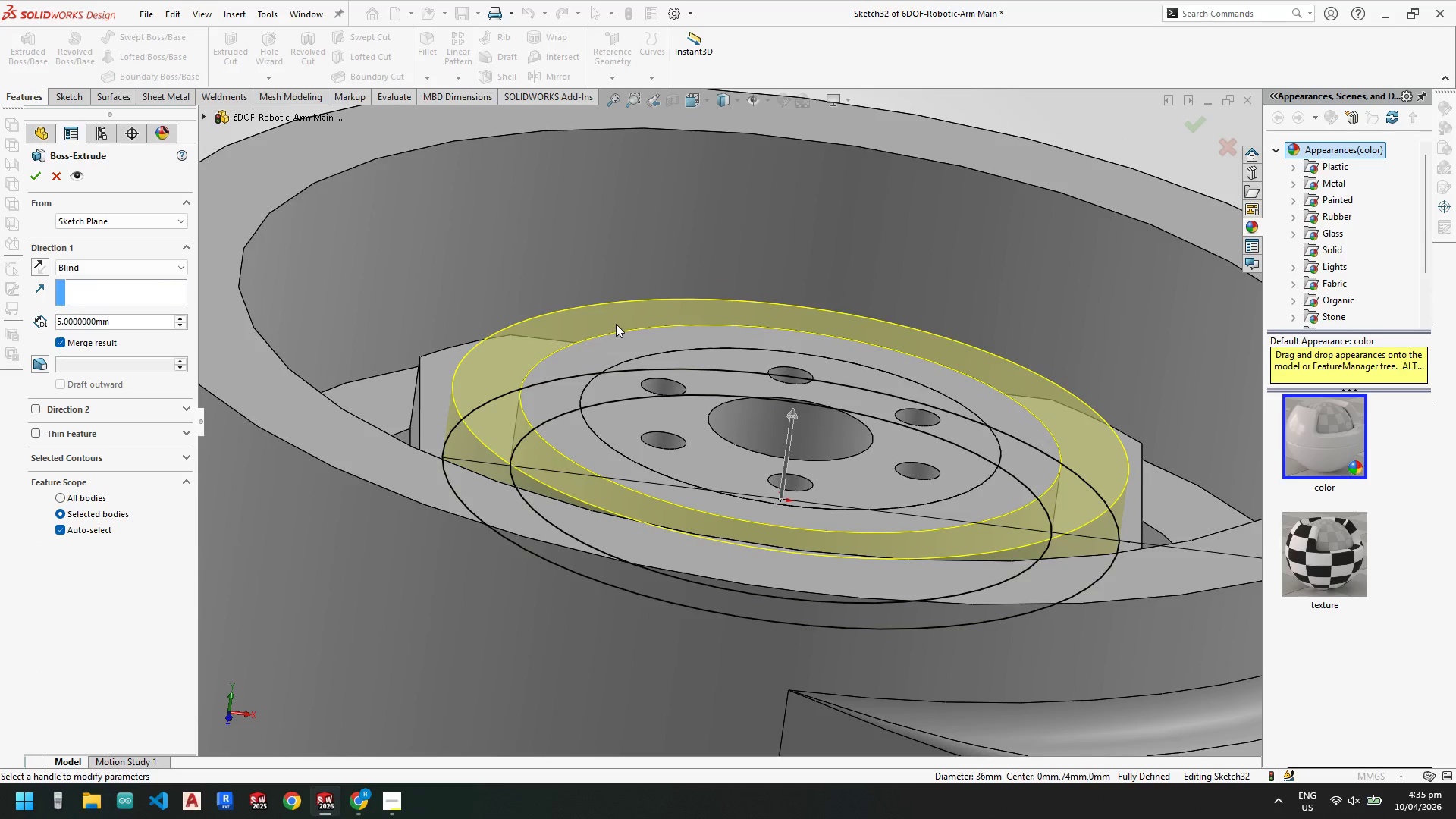 
left_click([127, 267])
 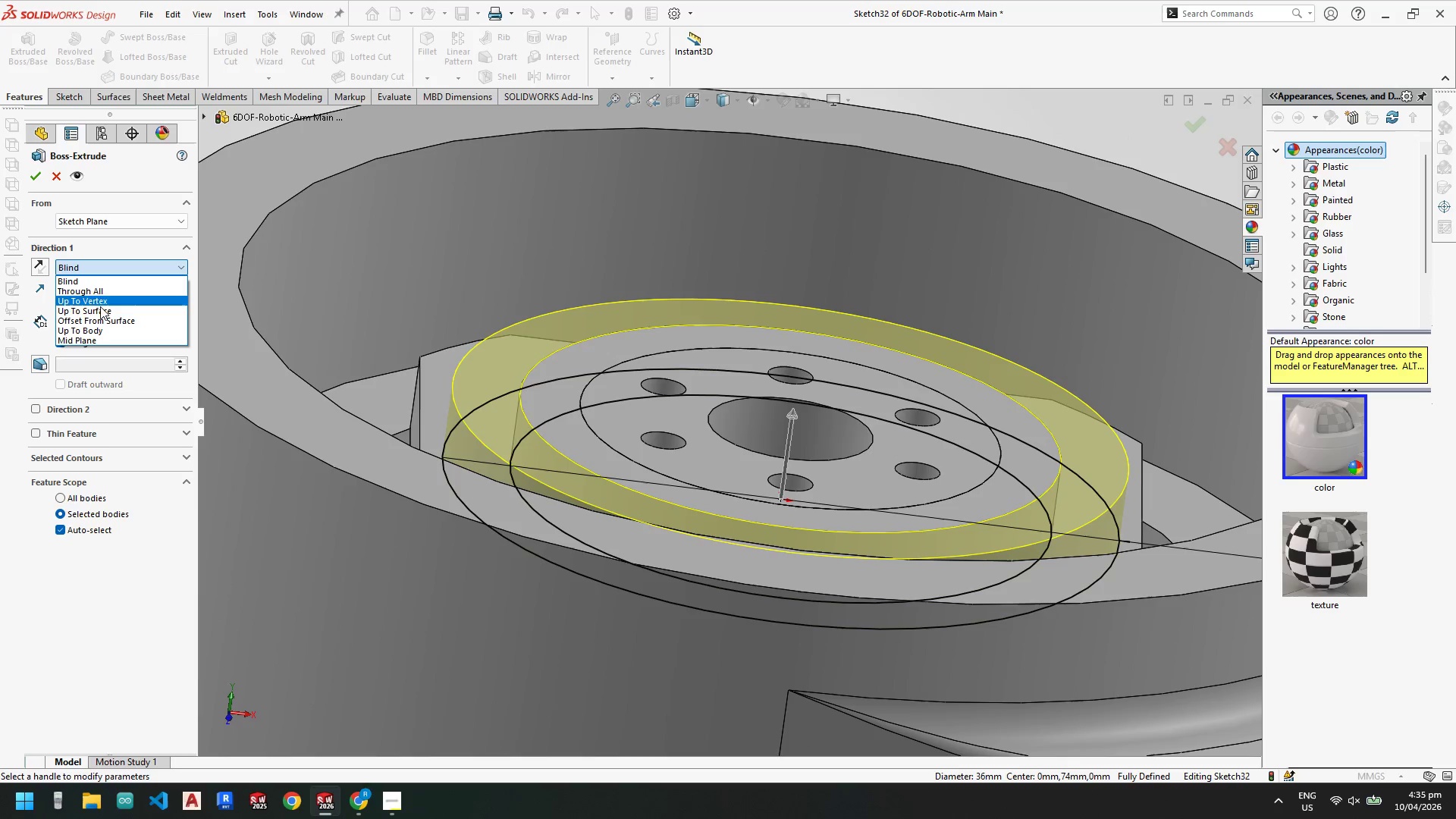 
left_click_drag(start_coordinate=[100, 308], to_coordinate=[102, 303])
 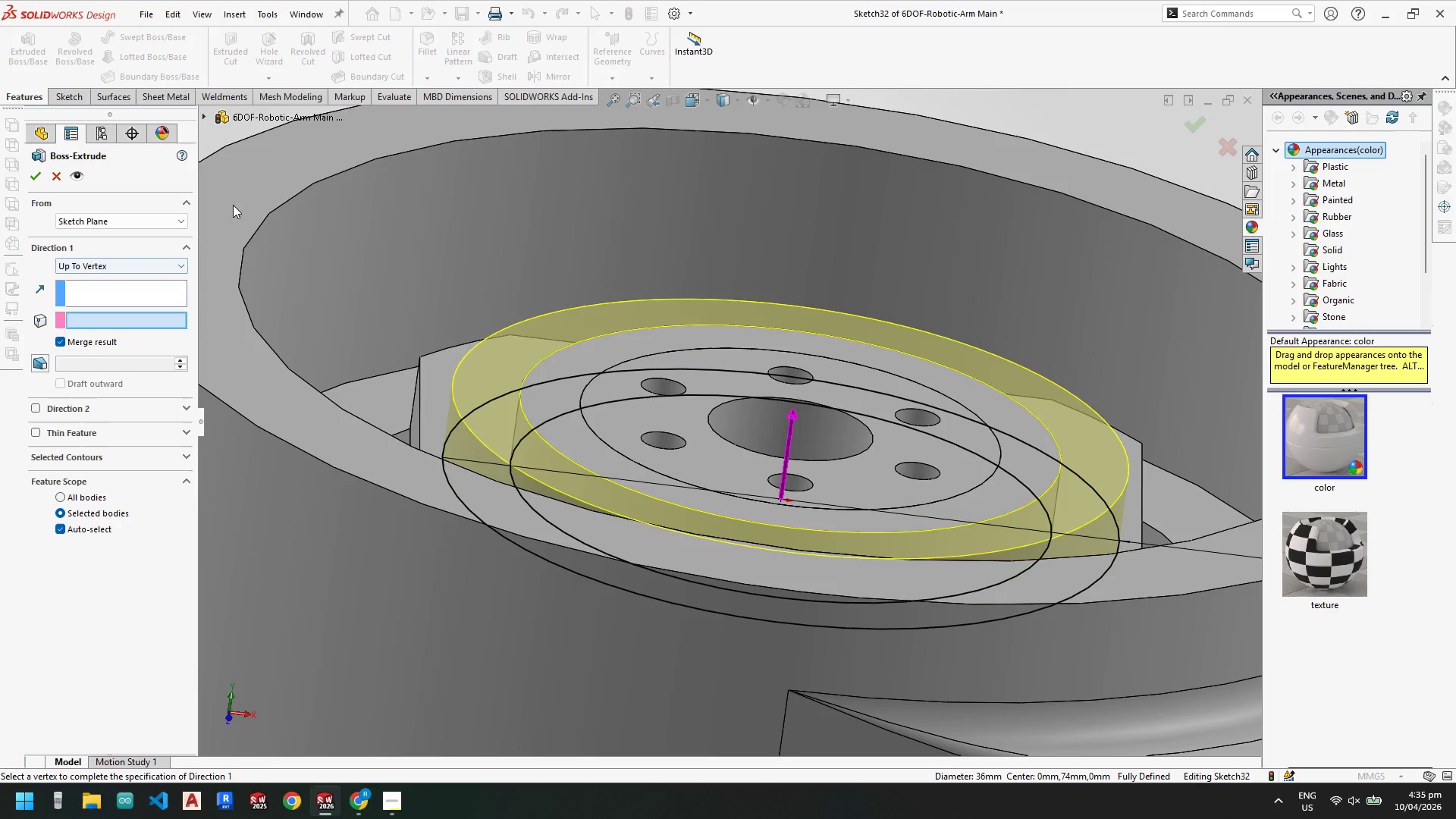 
left_click([234, 205])
 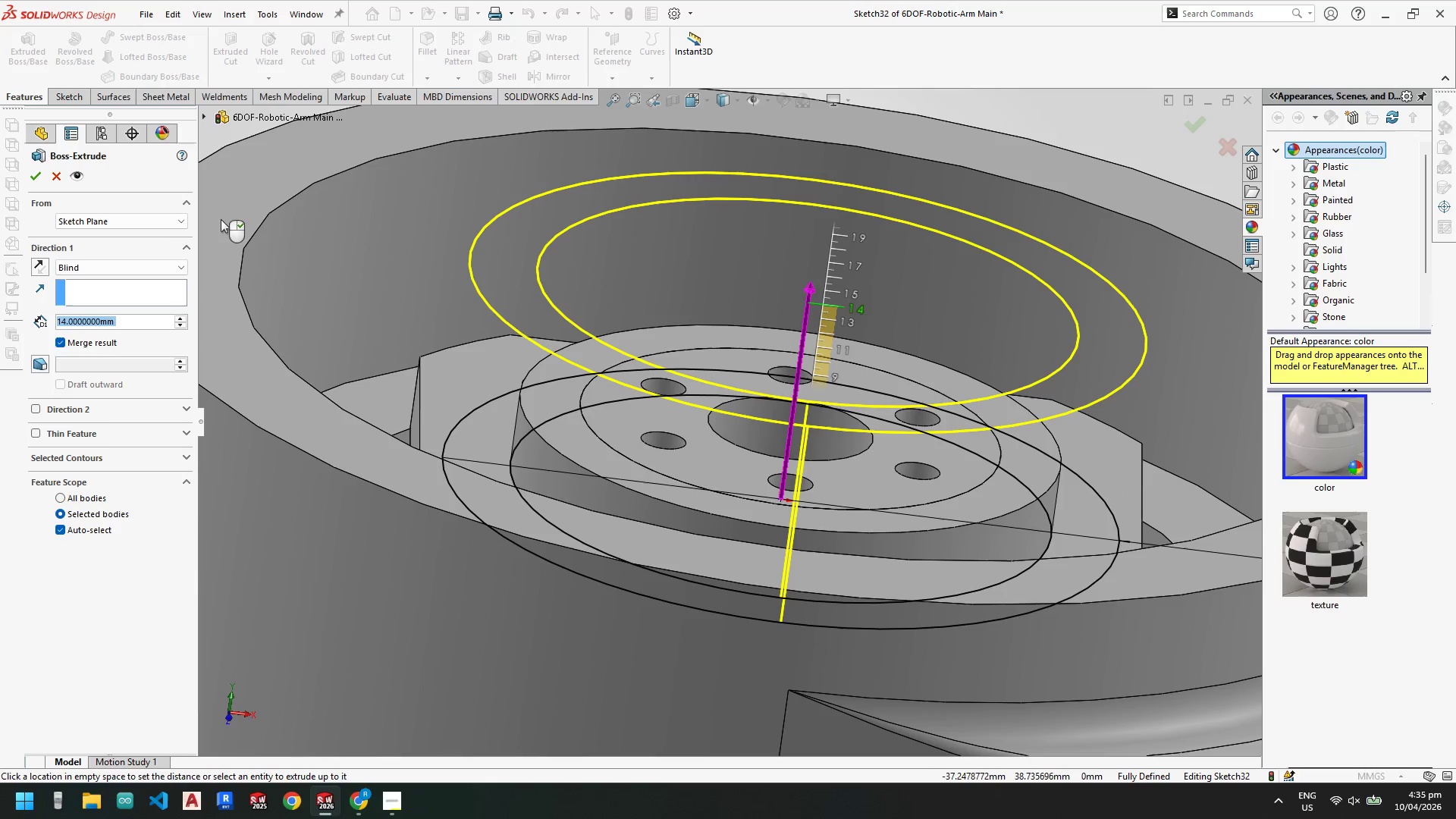 
left_click([121, 262])
 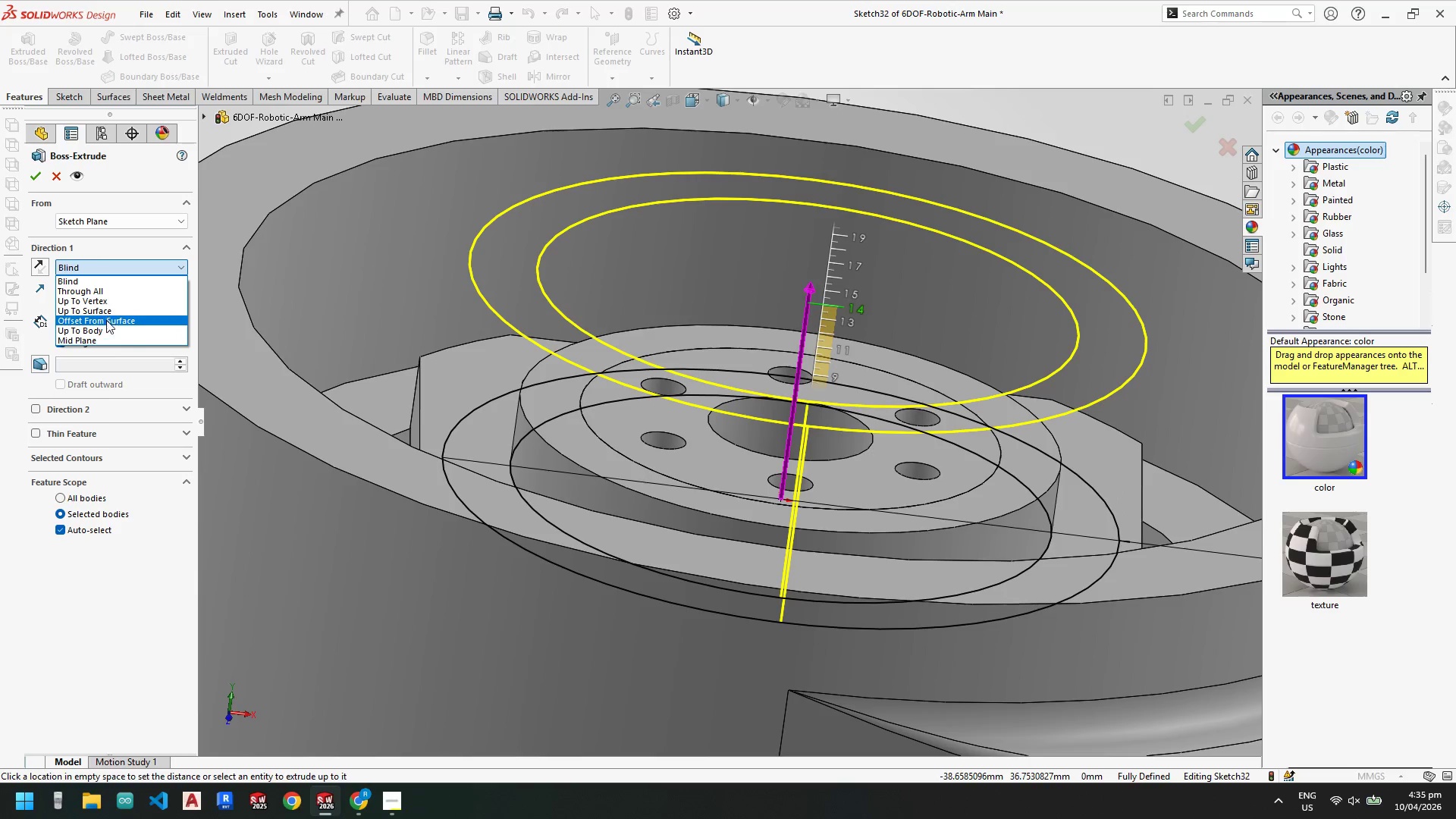 
left_click_drag(start_coordinate=[105, 311], to_coordinate=[105, 306])
 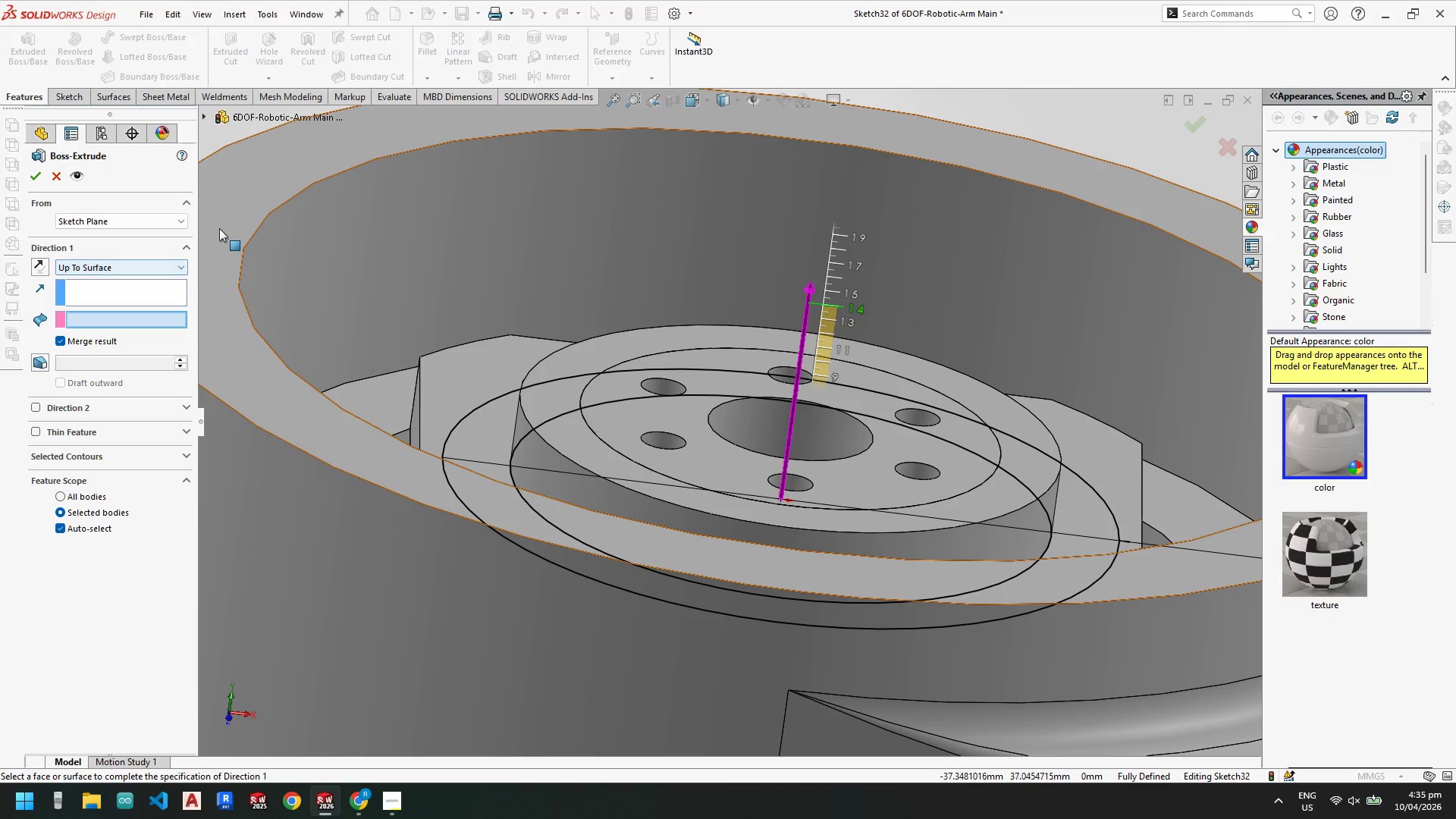 
left_click([221, 228])
 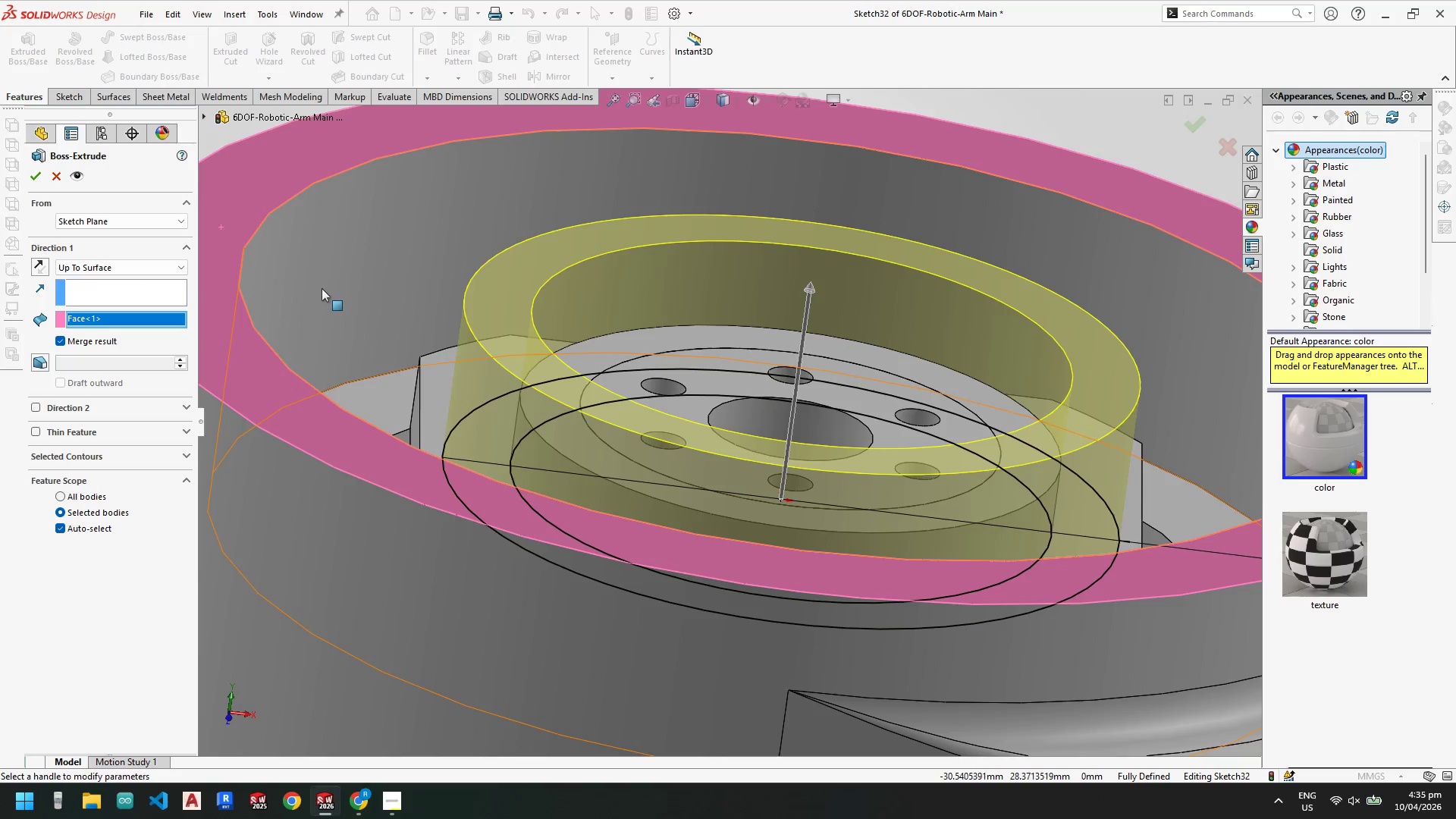 
scroll: coordinate [324, 289], scroll_direction: up, amount: 3.0
 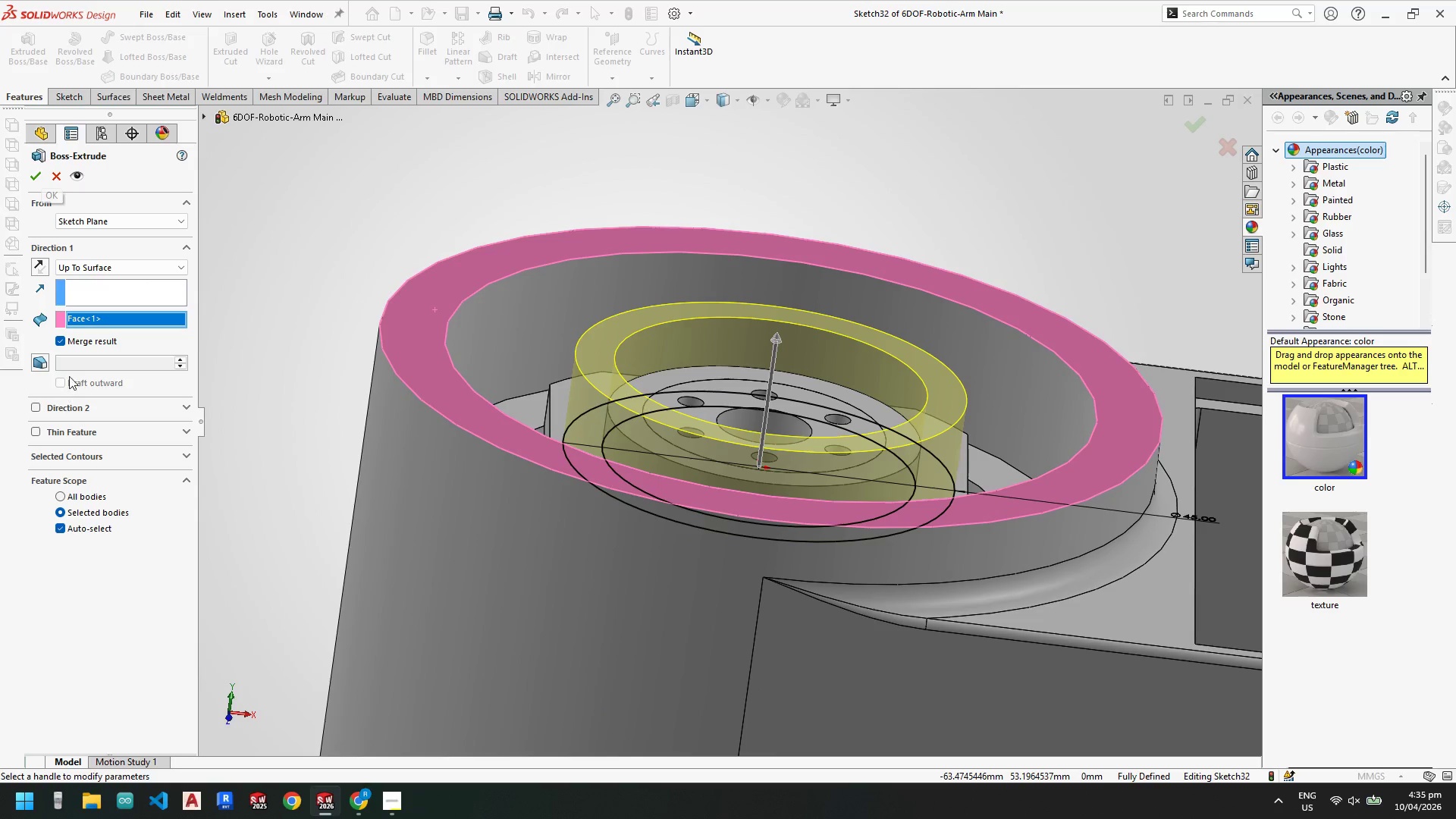 
left_click([65, 344])
 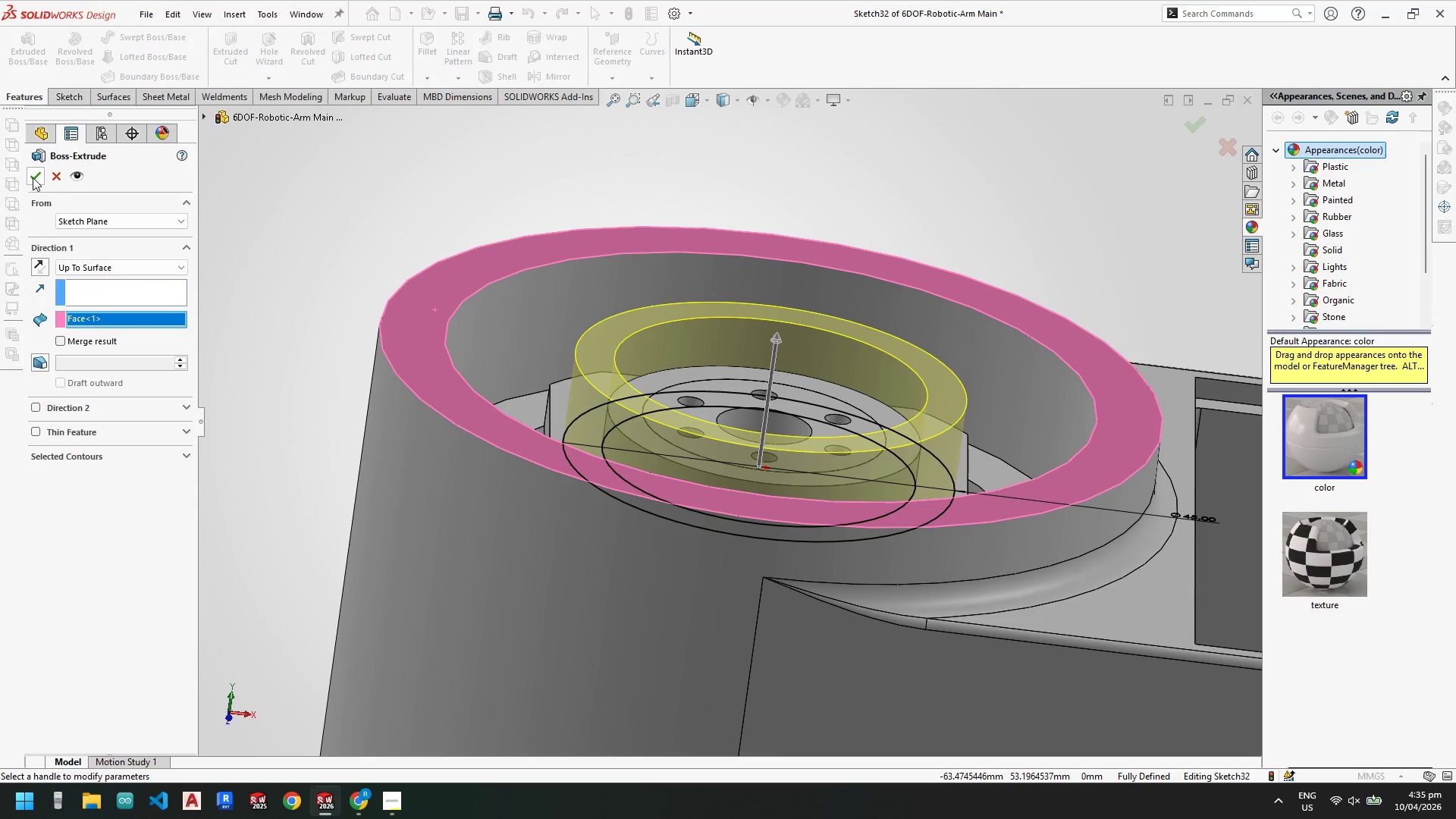 
left_click([34, 177])
 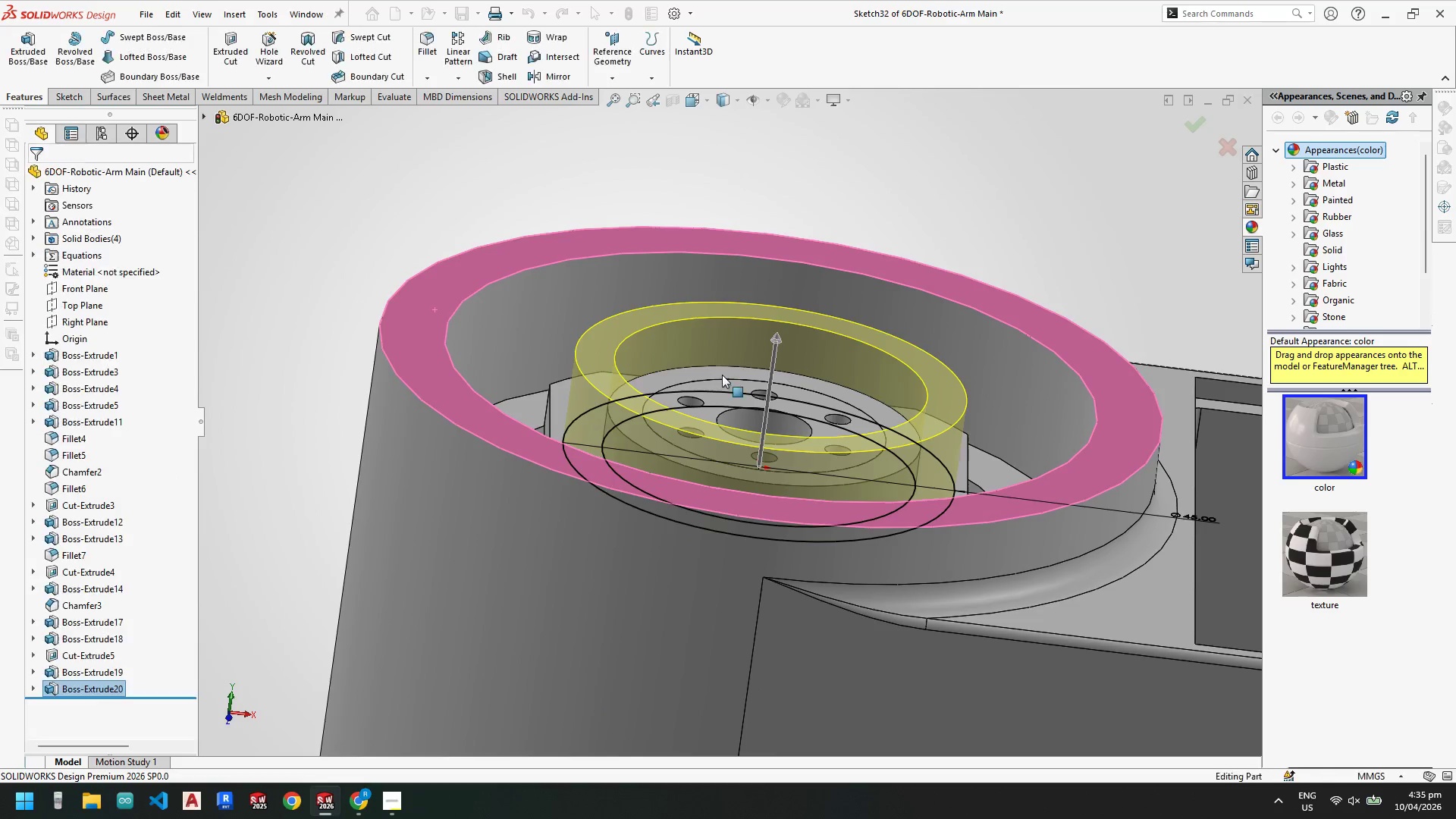 
scroll: coordinate [722, 375], scroll_direction: up, amount: 2.0
 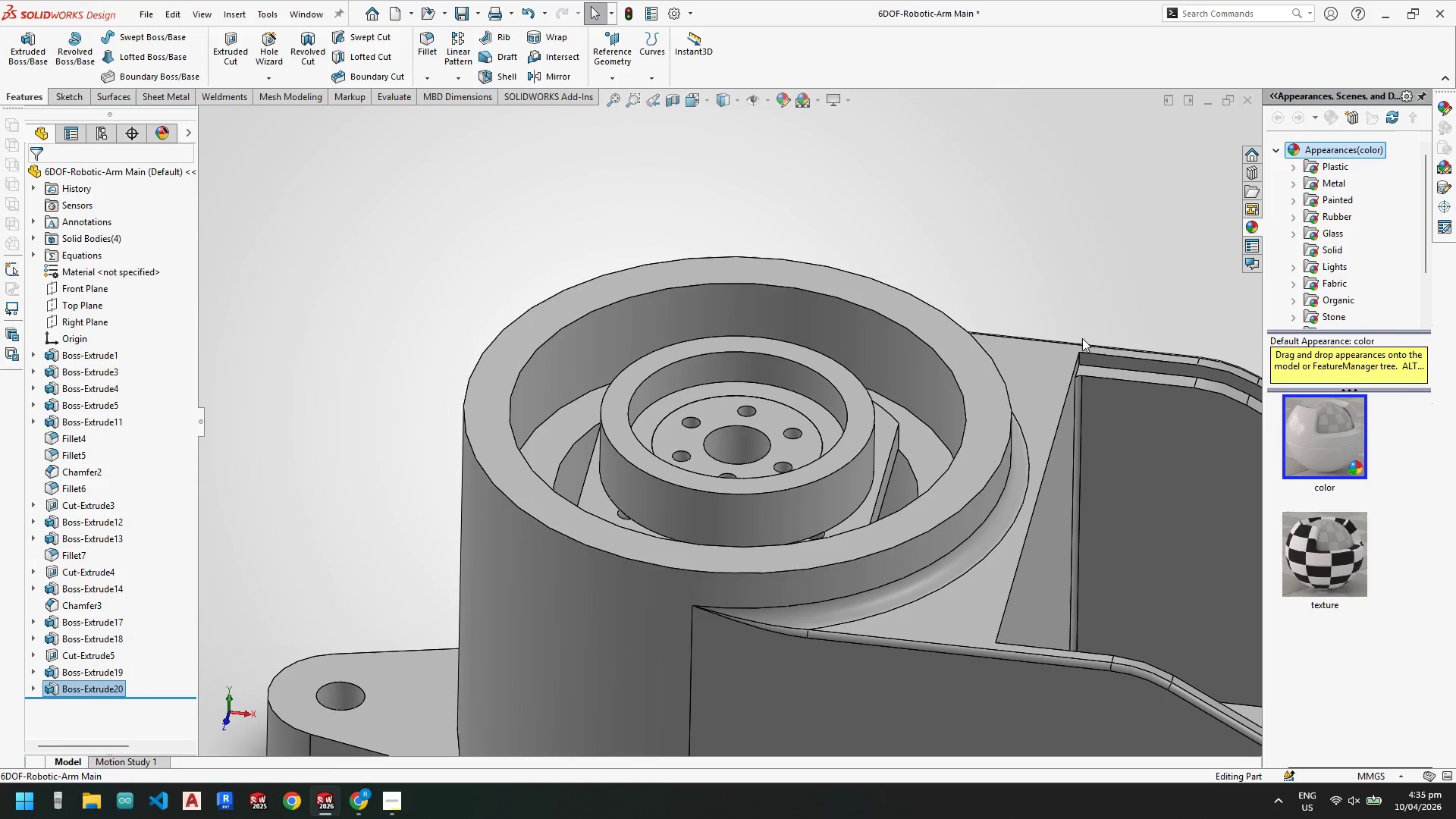 
scroll: coordinate [688, 378], scroll_direction: down, amount: 2.0
 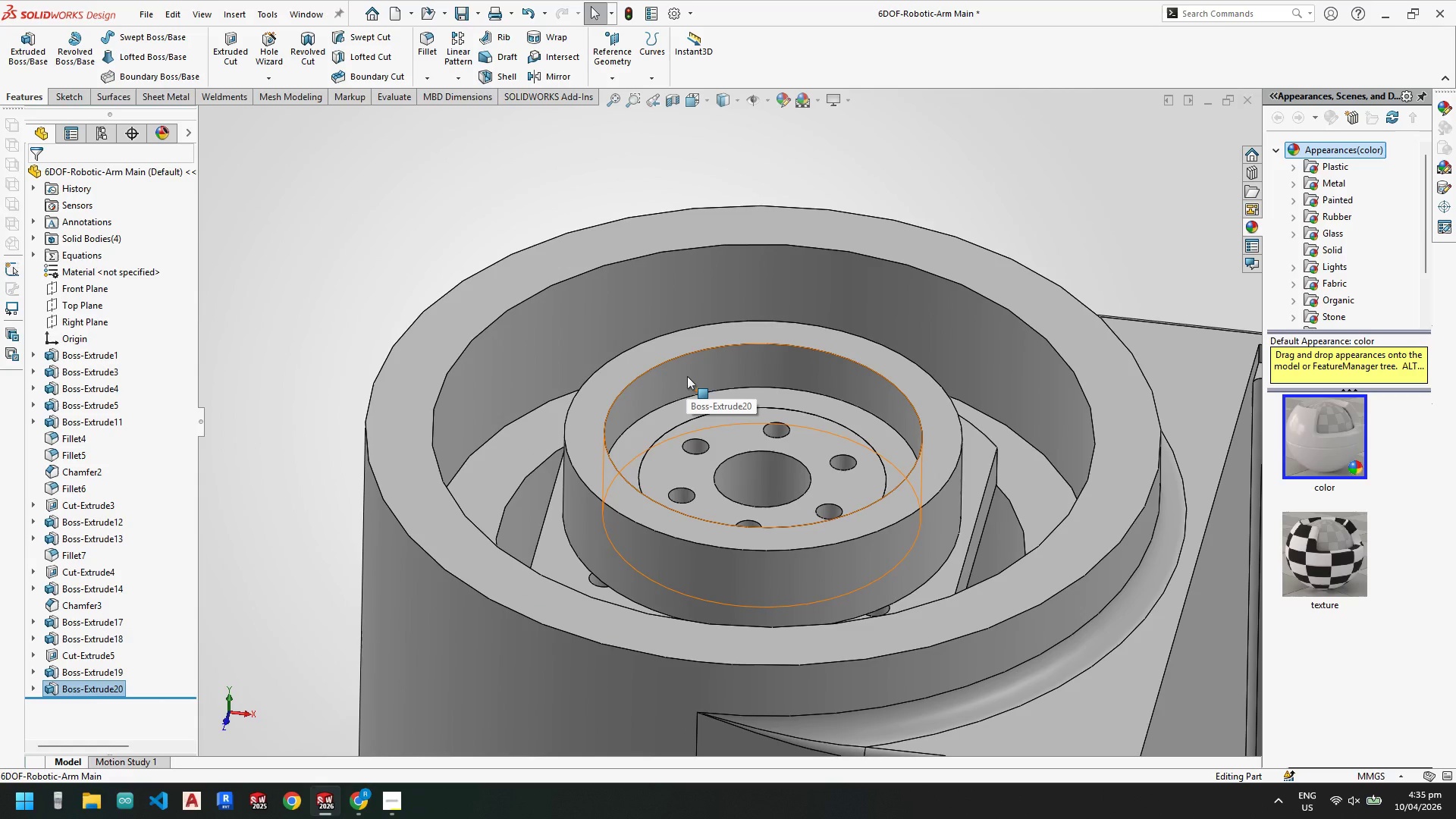 
wait(8.17)
 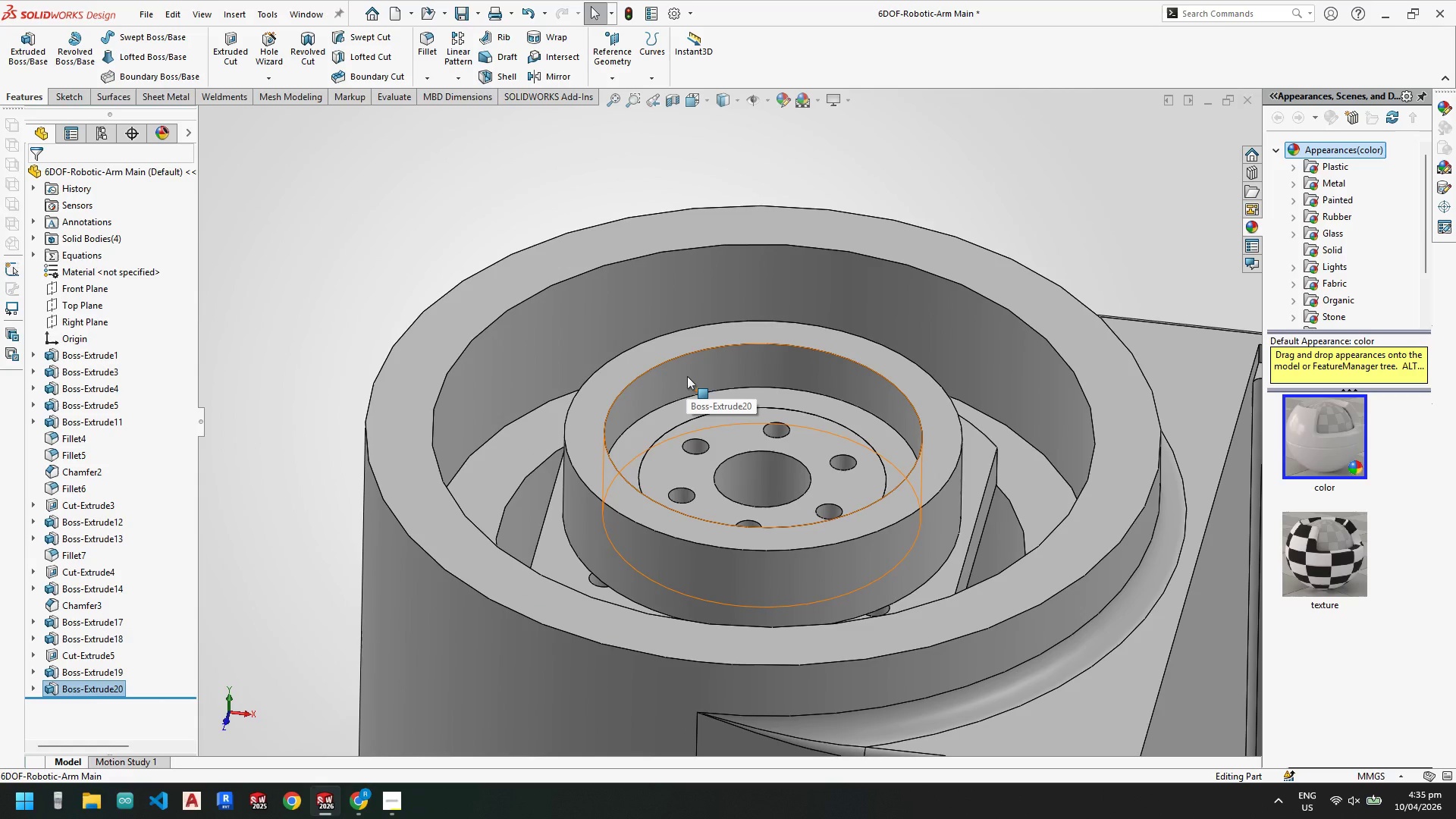 
left_click([634, 438])
 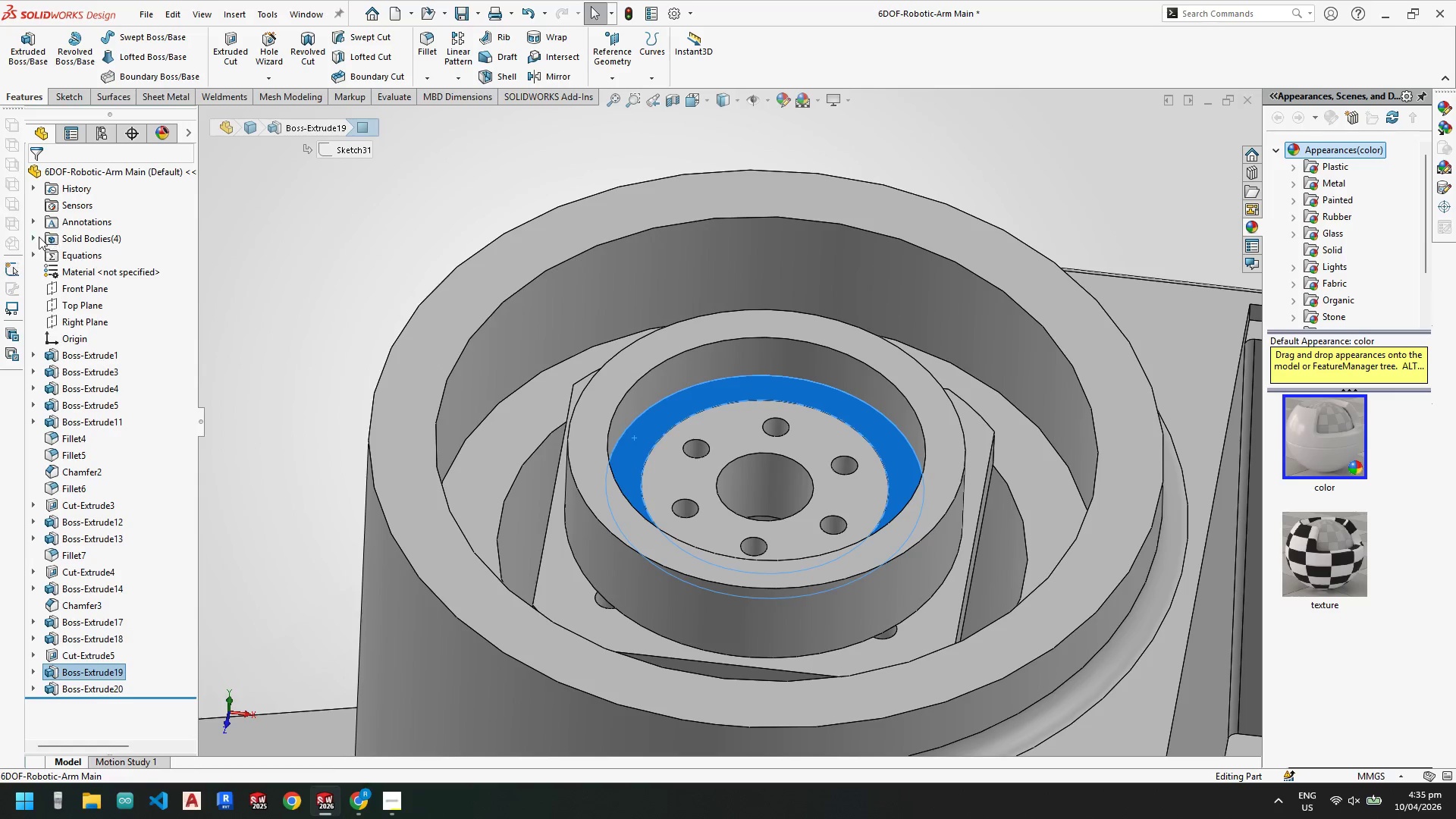 
left_click([35, 237])
 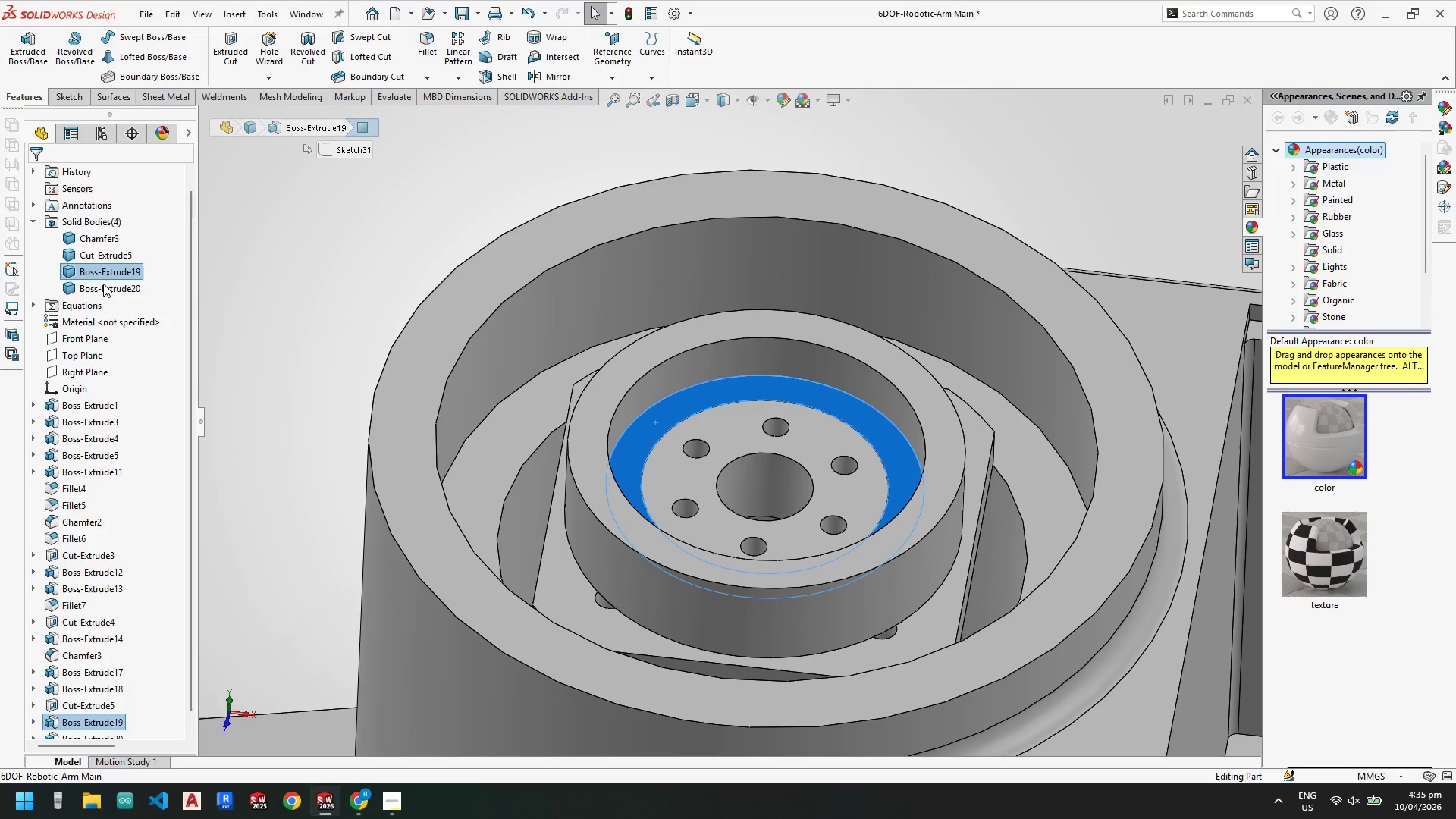 
right_click([108, 267])
 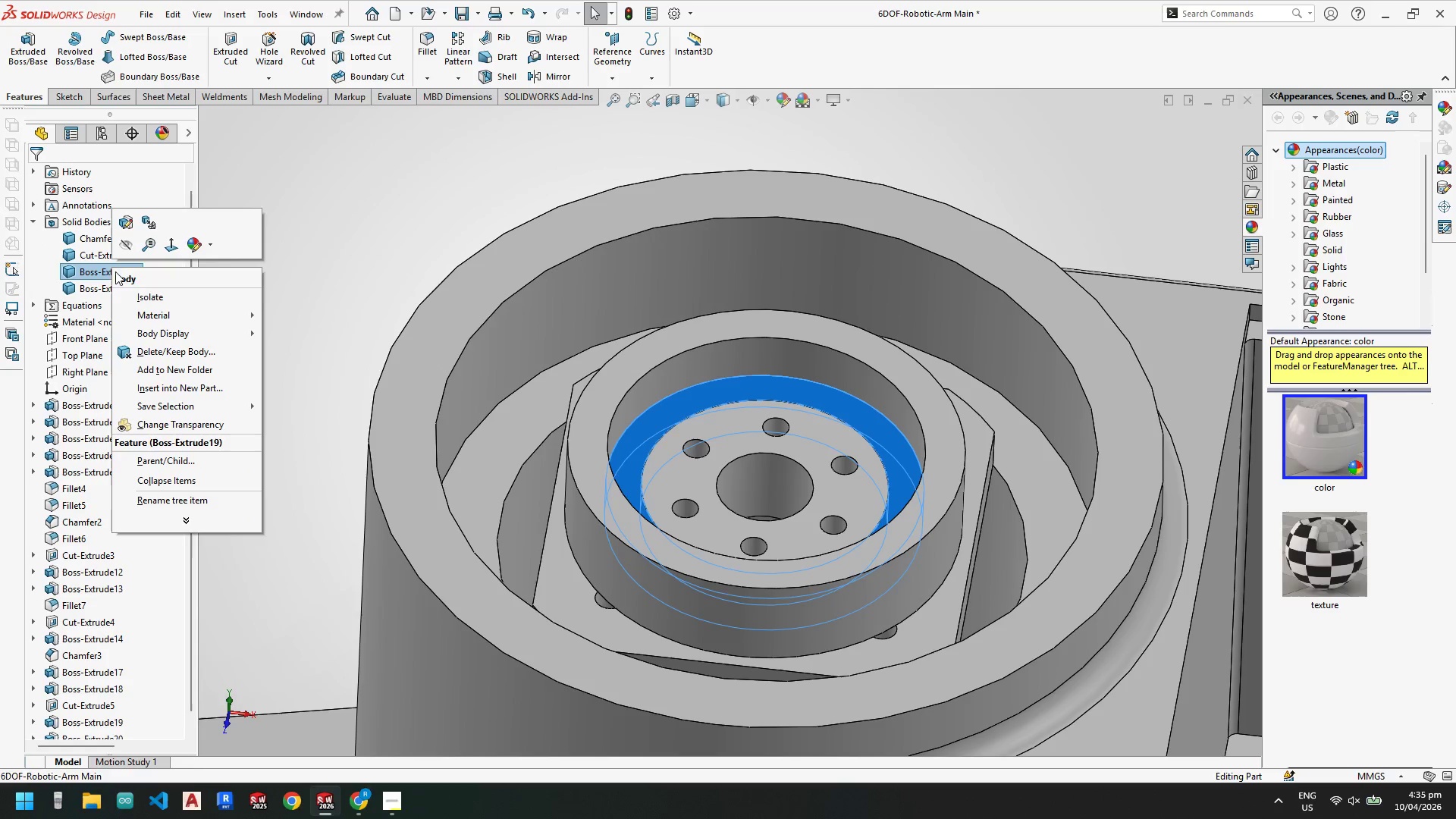 
mouse_move([168, 325])
 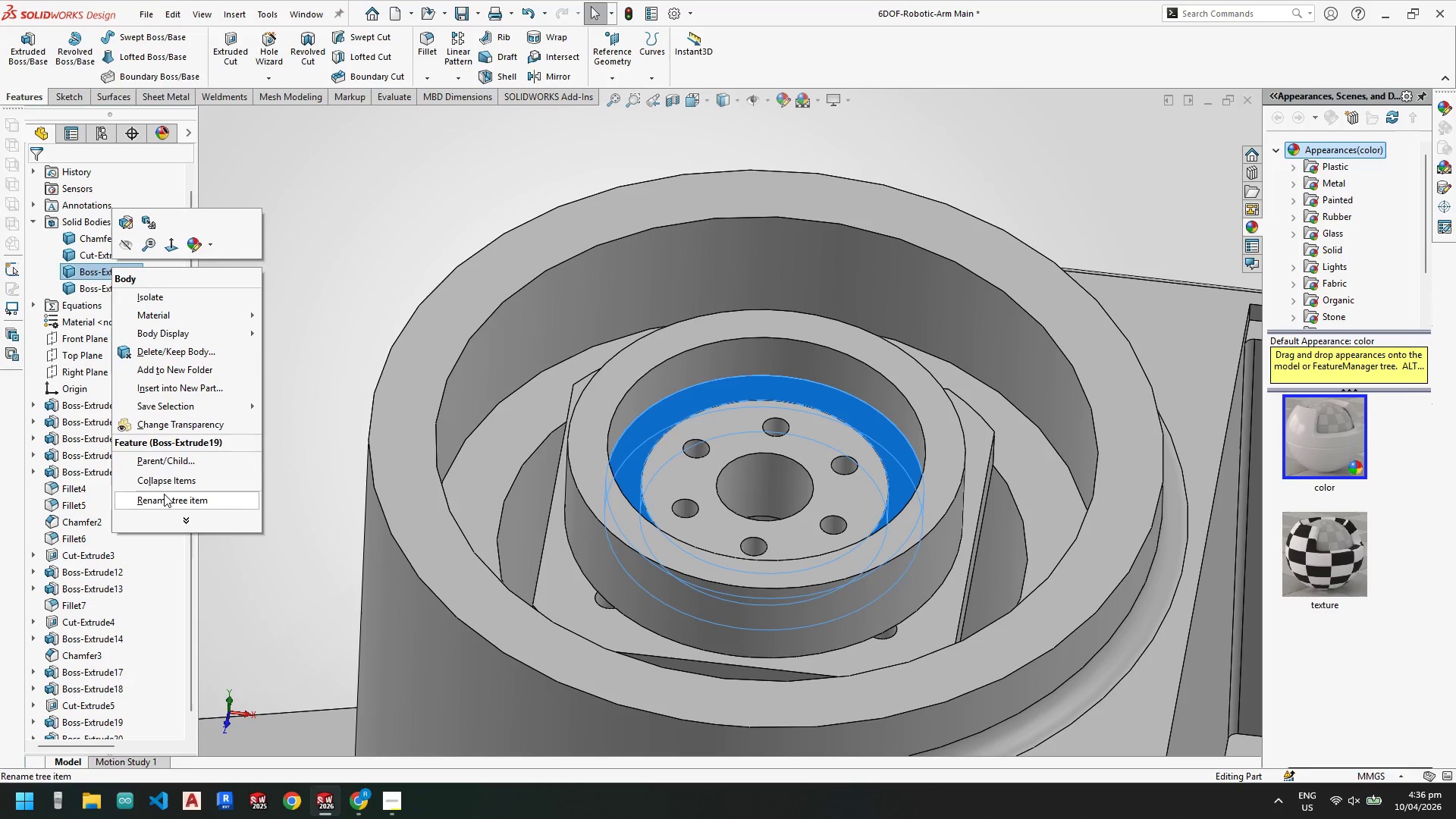 
left_click([178, 500])
 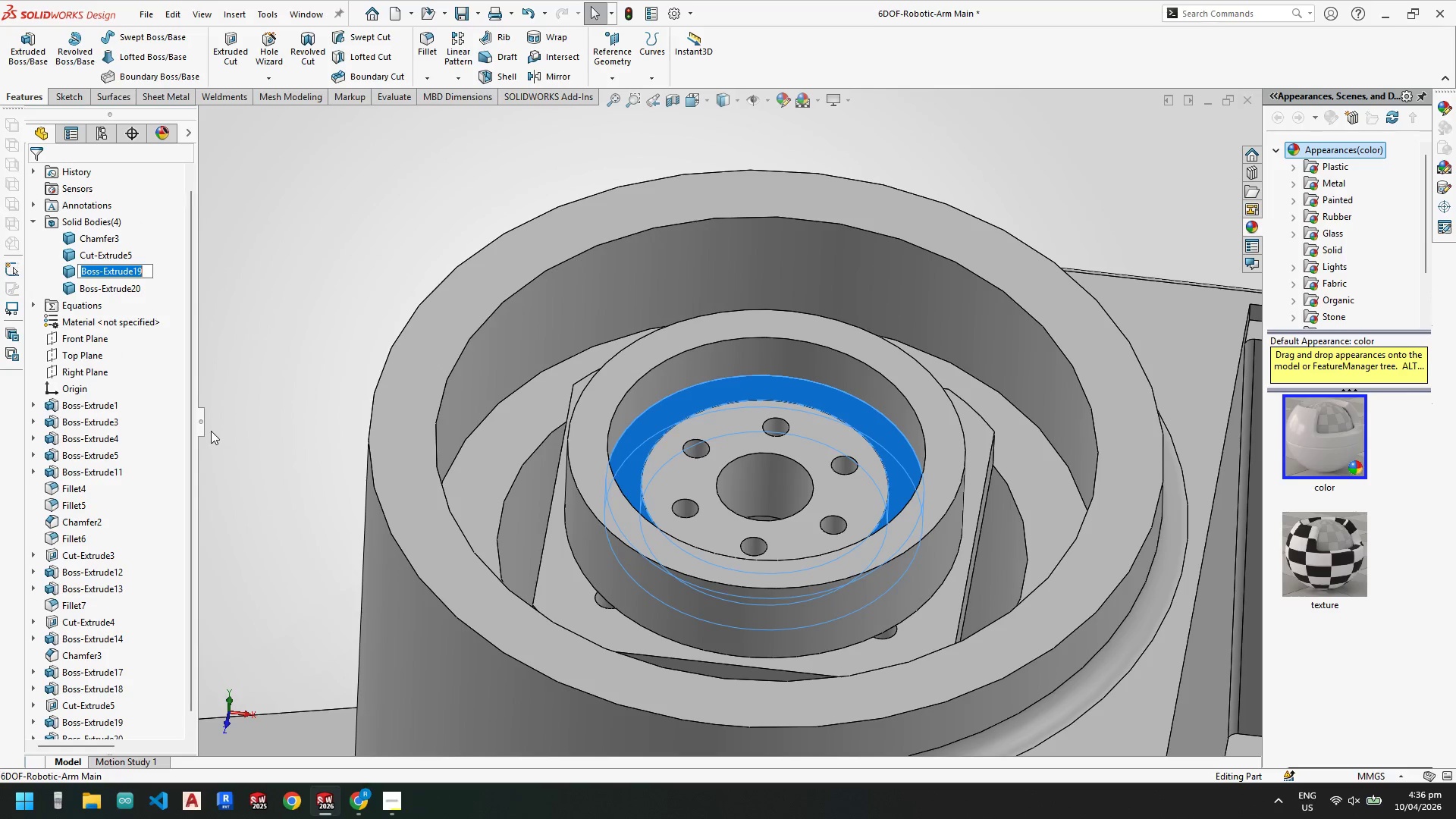 
type(Bearing #1)
 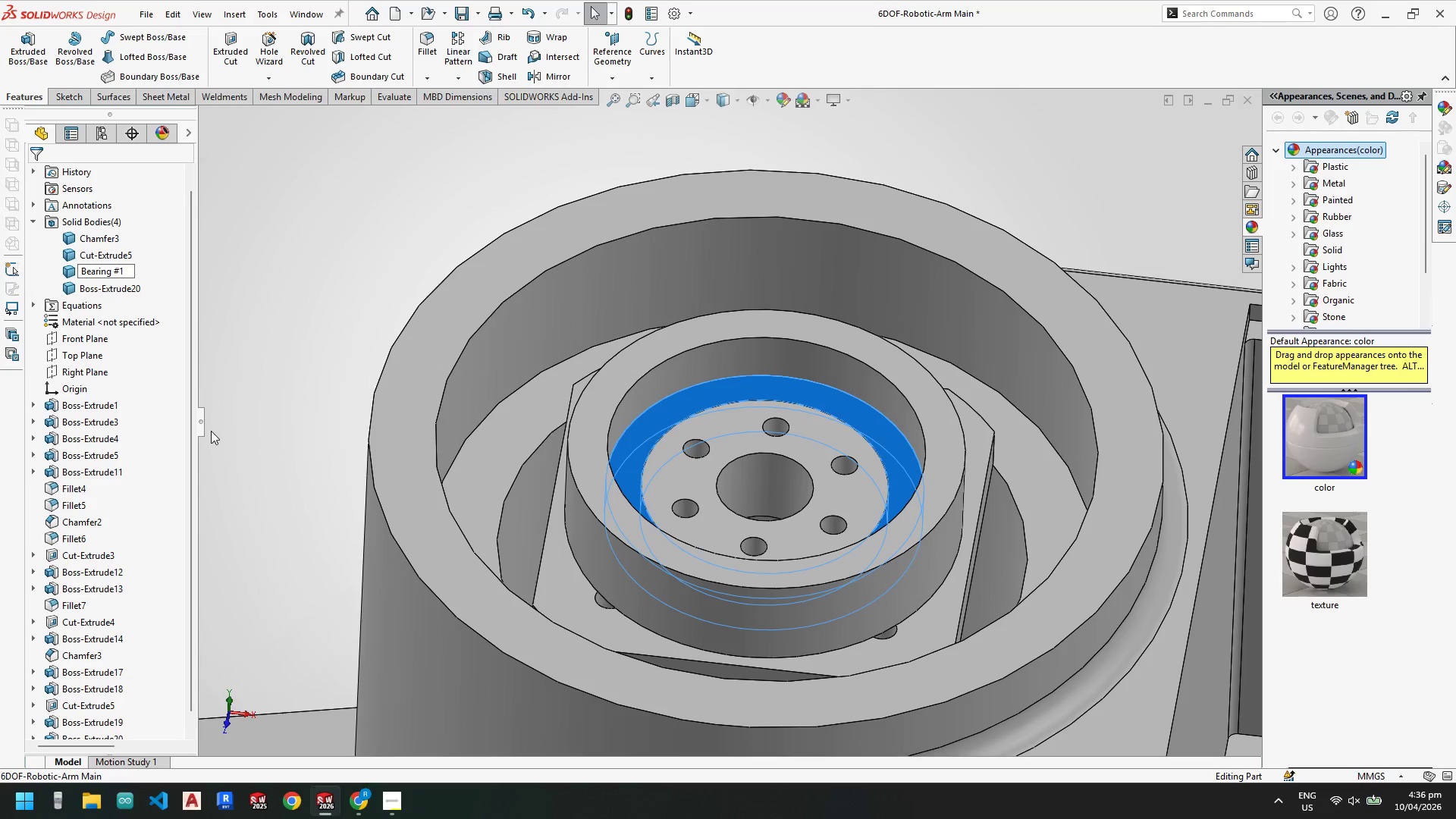 
 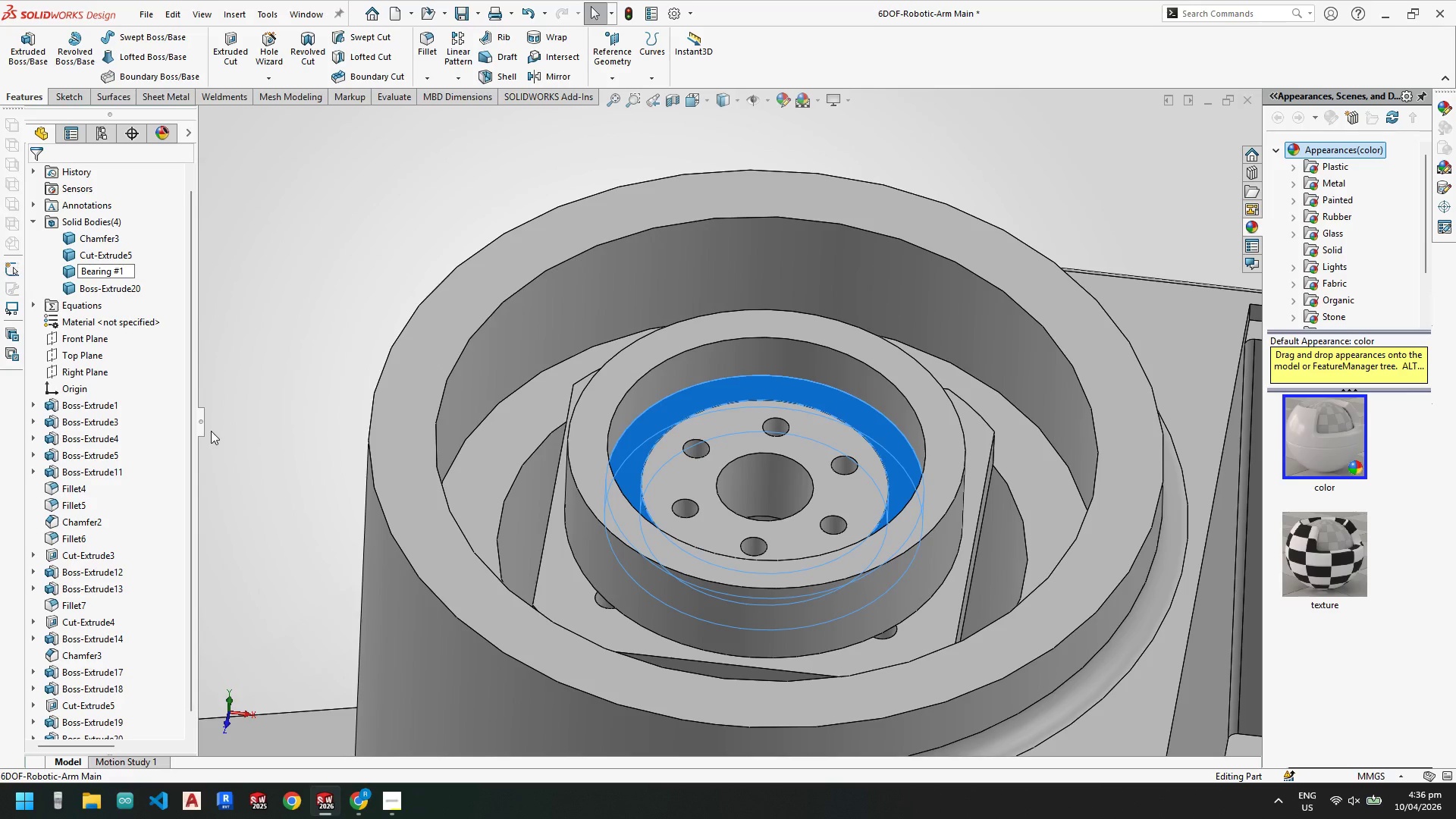 
key(Enter)
 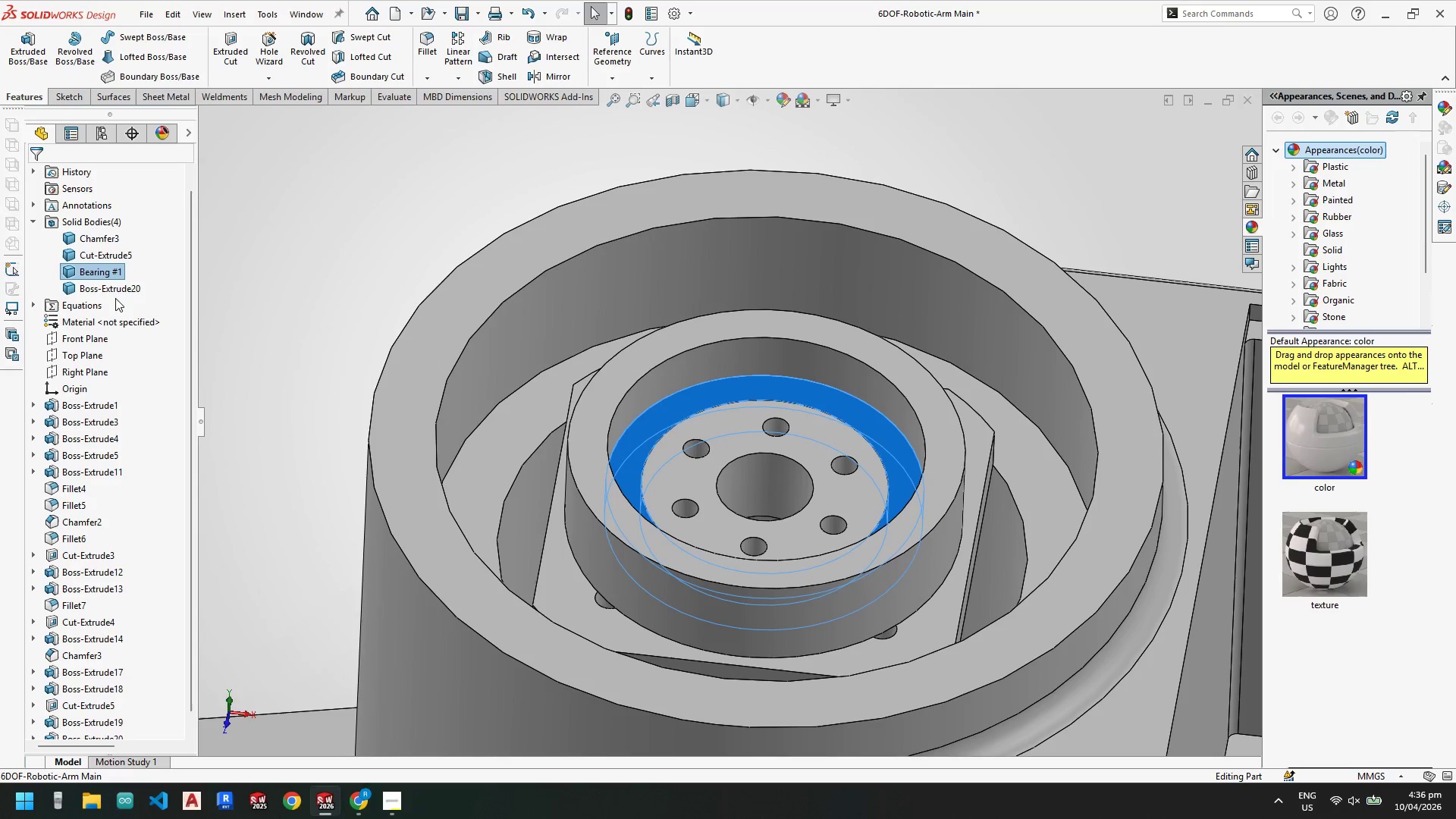 
left_click([115, 287])
 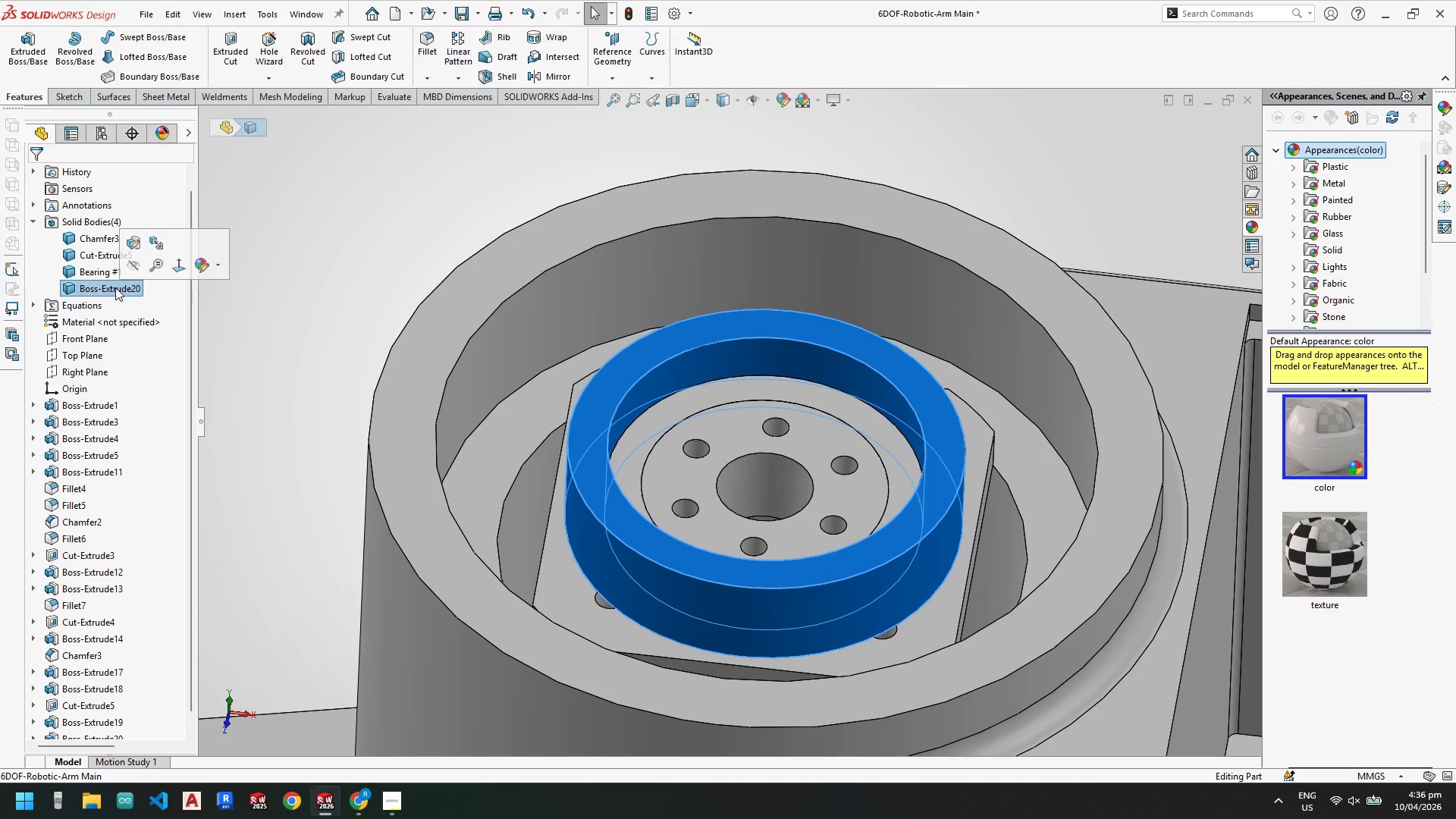 
right_click([115, 287])
 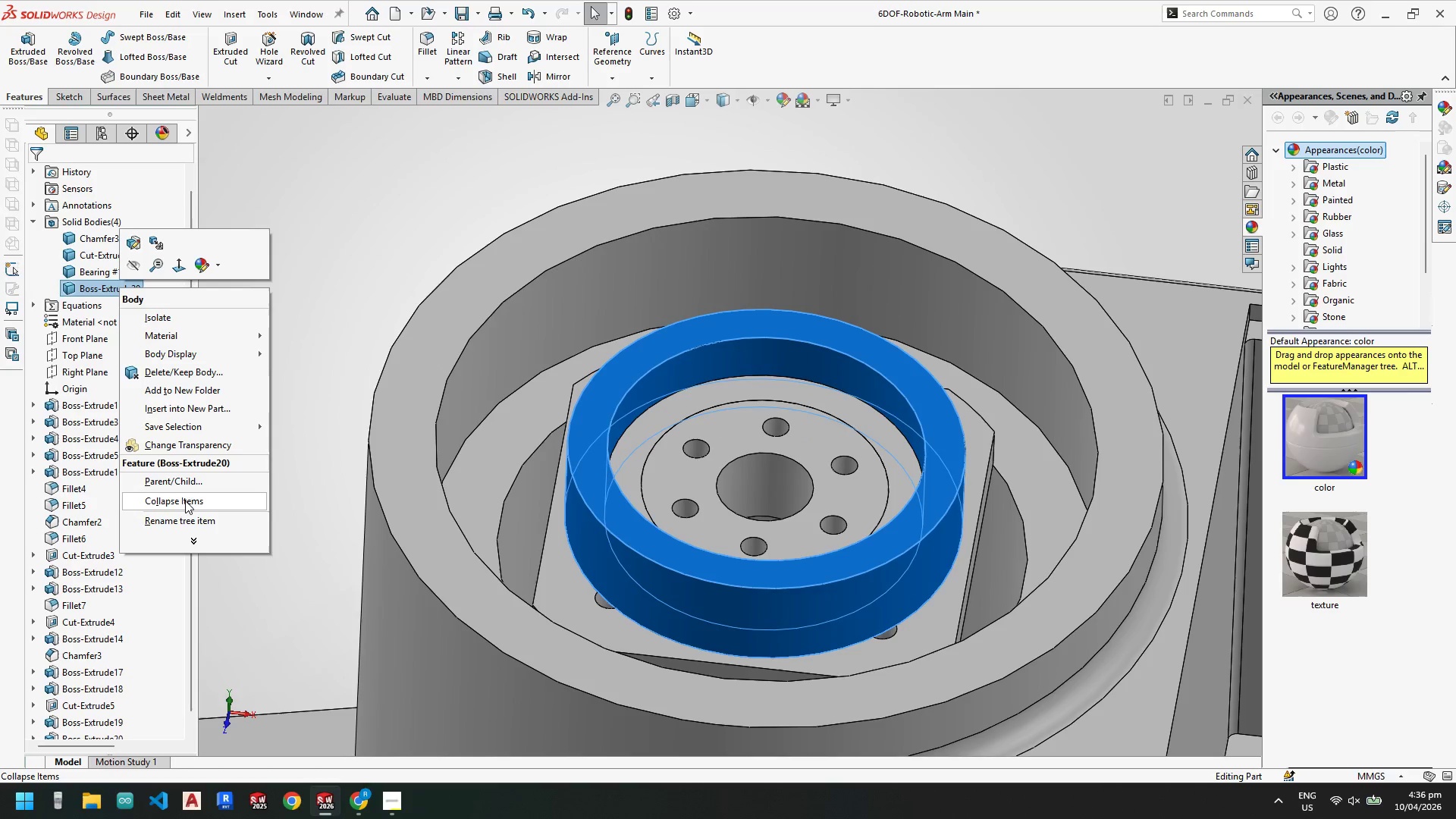 
left_click([179, 517])
 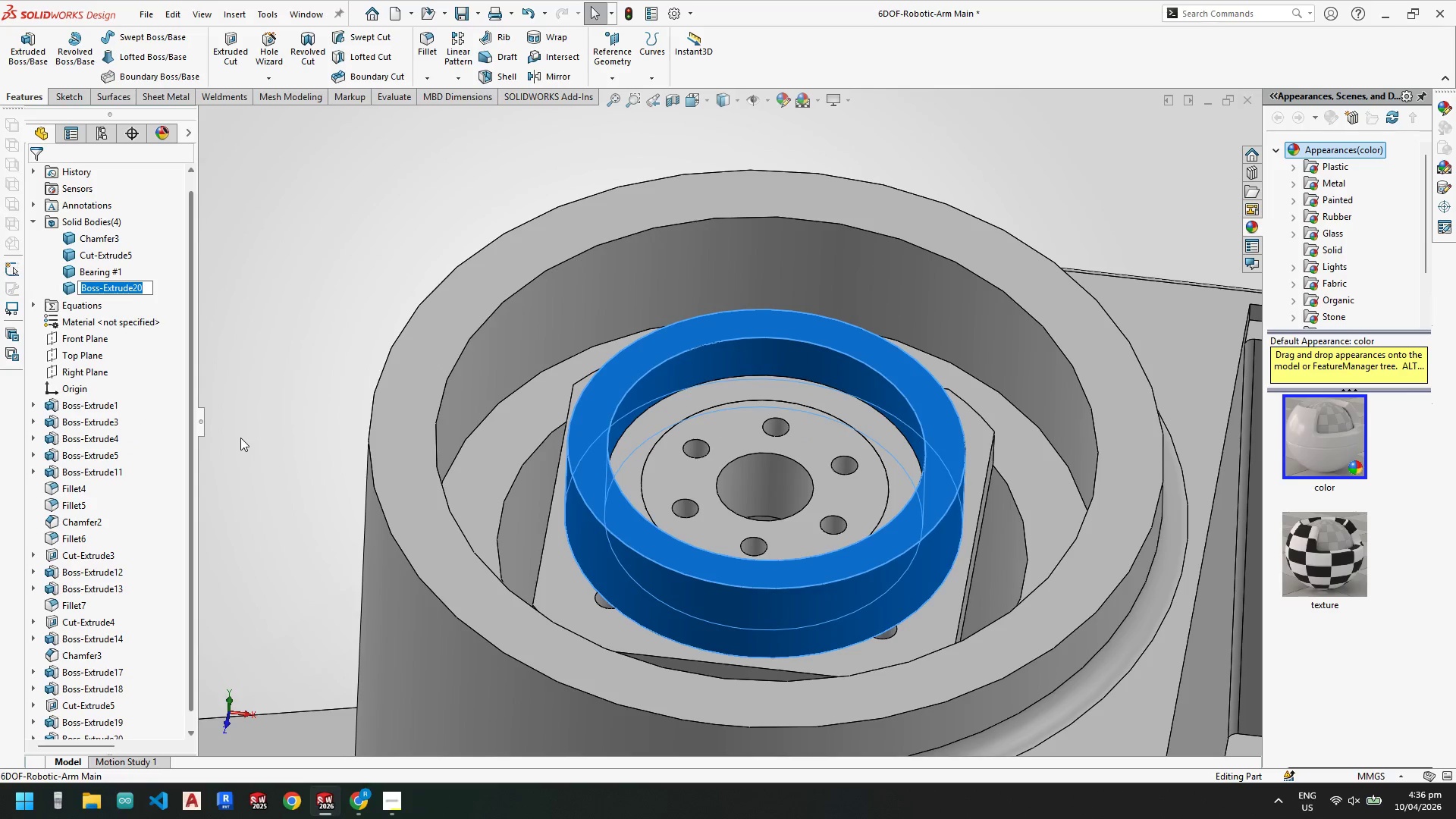 
type(Cycol)
key(Backspace)
key(Backspace)
type(loidal Gear )
key(Backspace)
key(Backspace)
key(Backspace)
key(Backspace)
key(Backspace)
key(Backspace)
type(-)
key(Backspace)
key(Backspace)
type(l-outer-gear)
 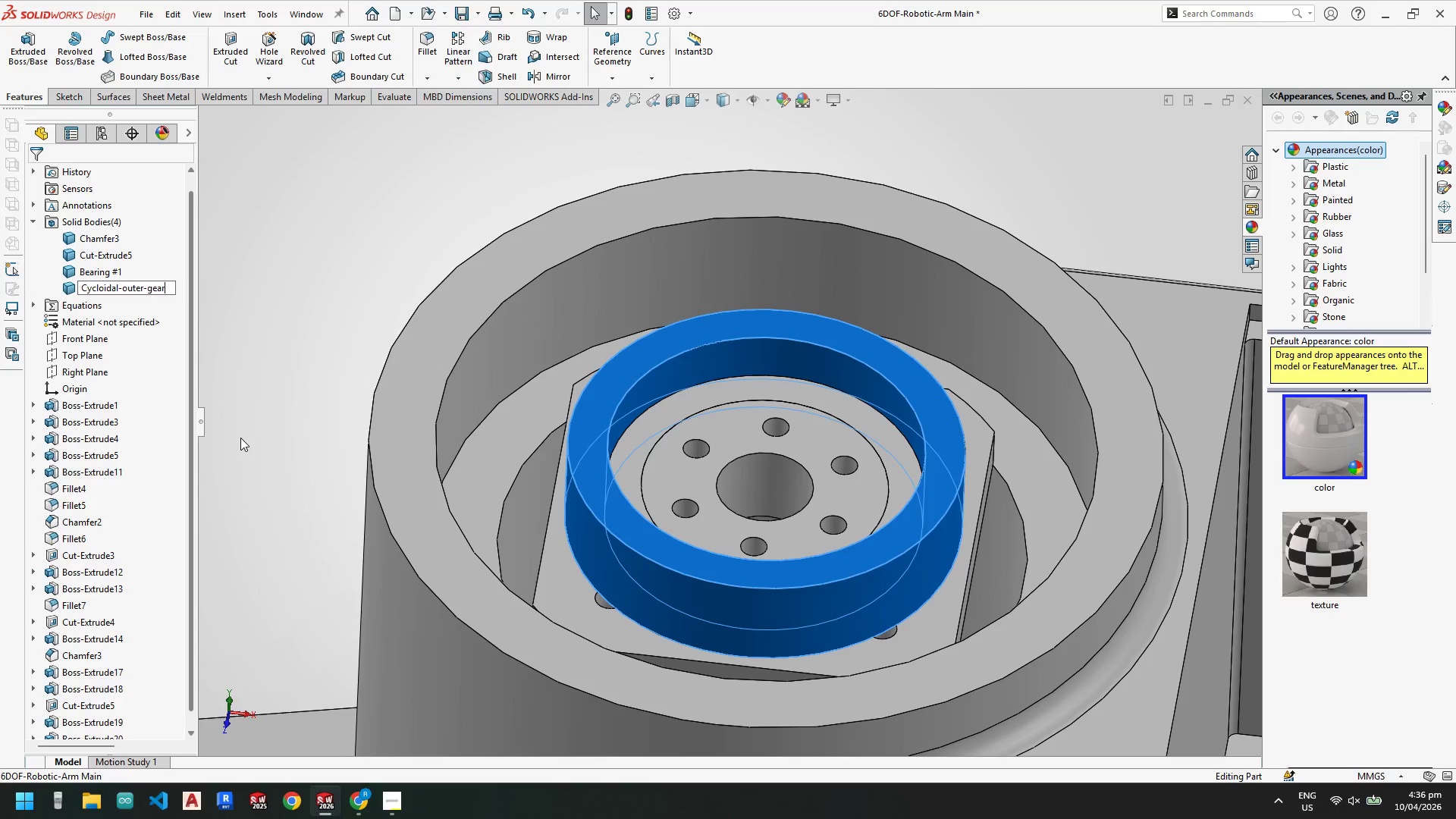 
left_click([359, 320])
 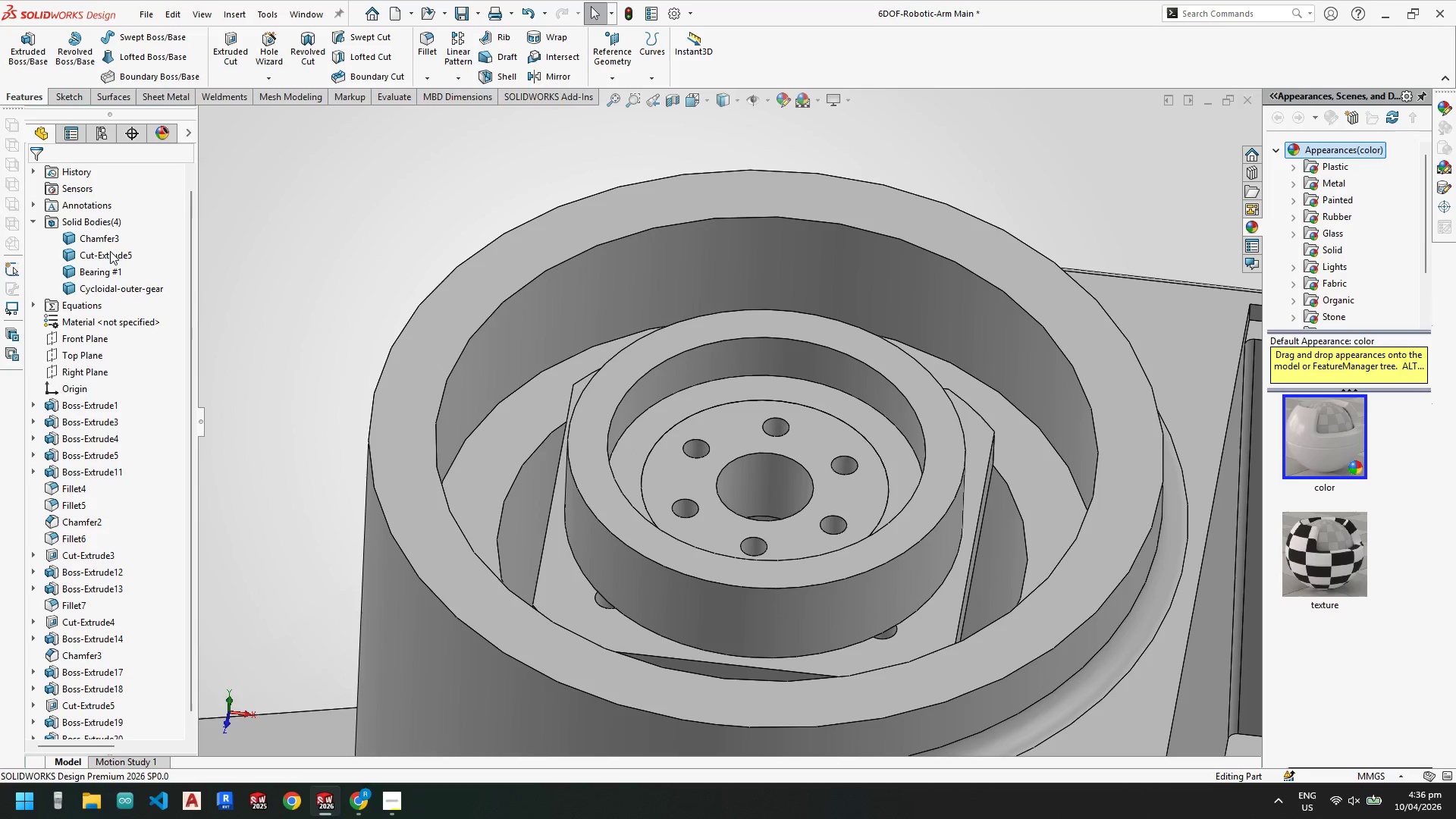 
left_click([110, 250])
 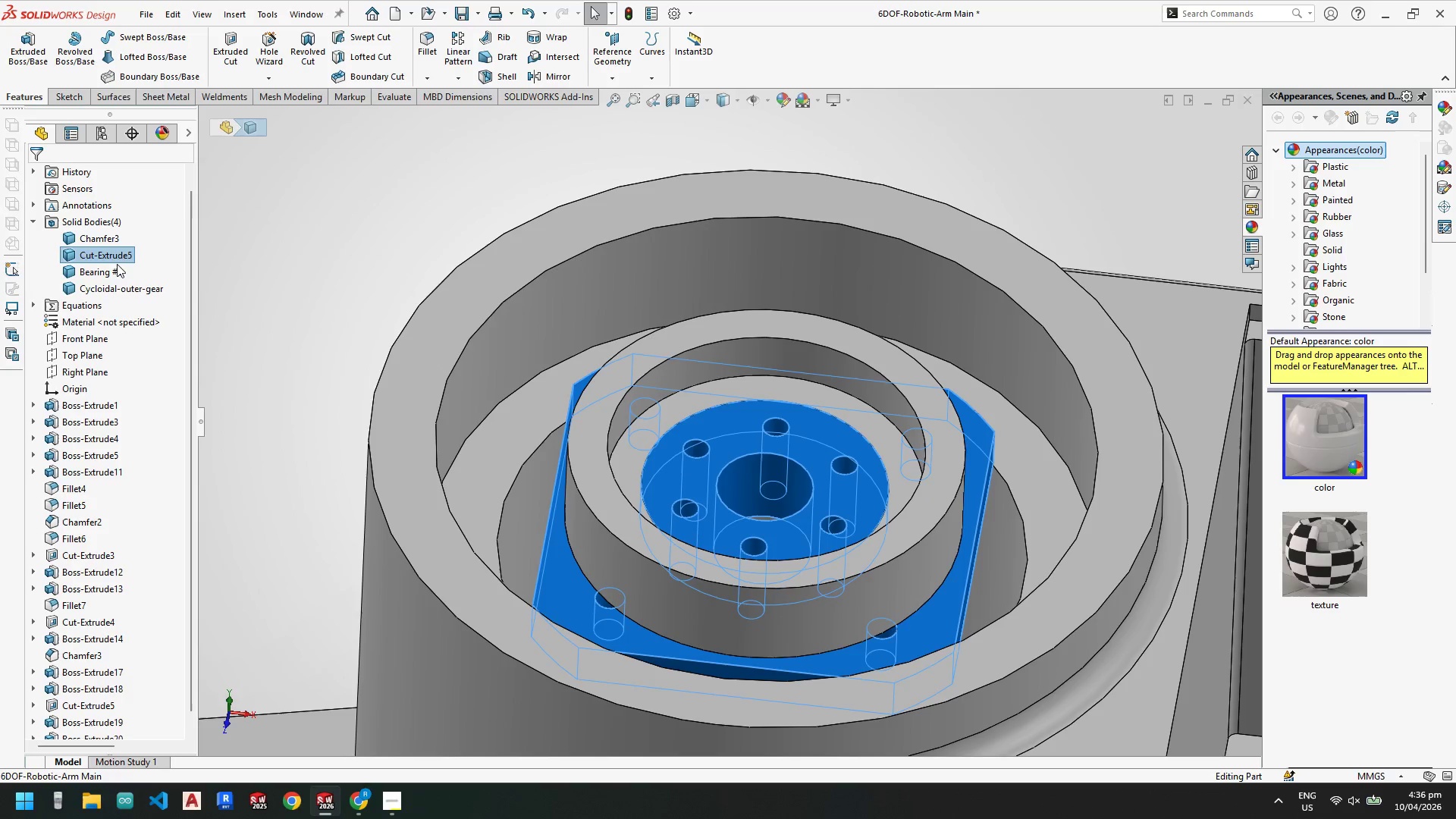 
right_click([117, 255])
 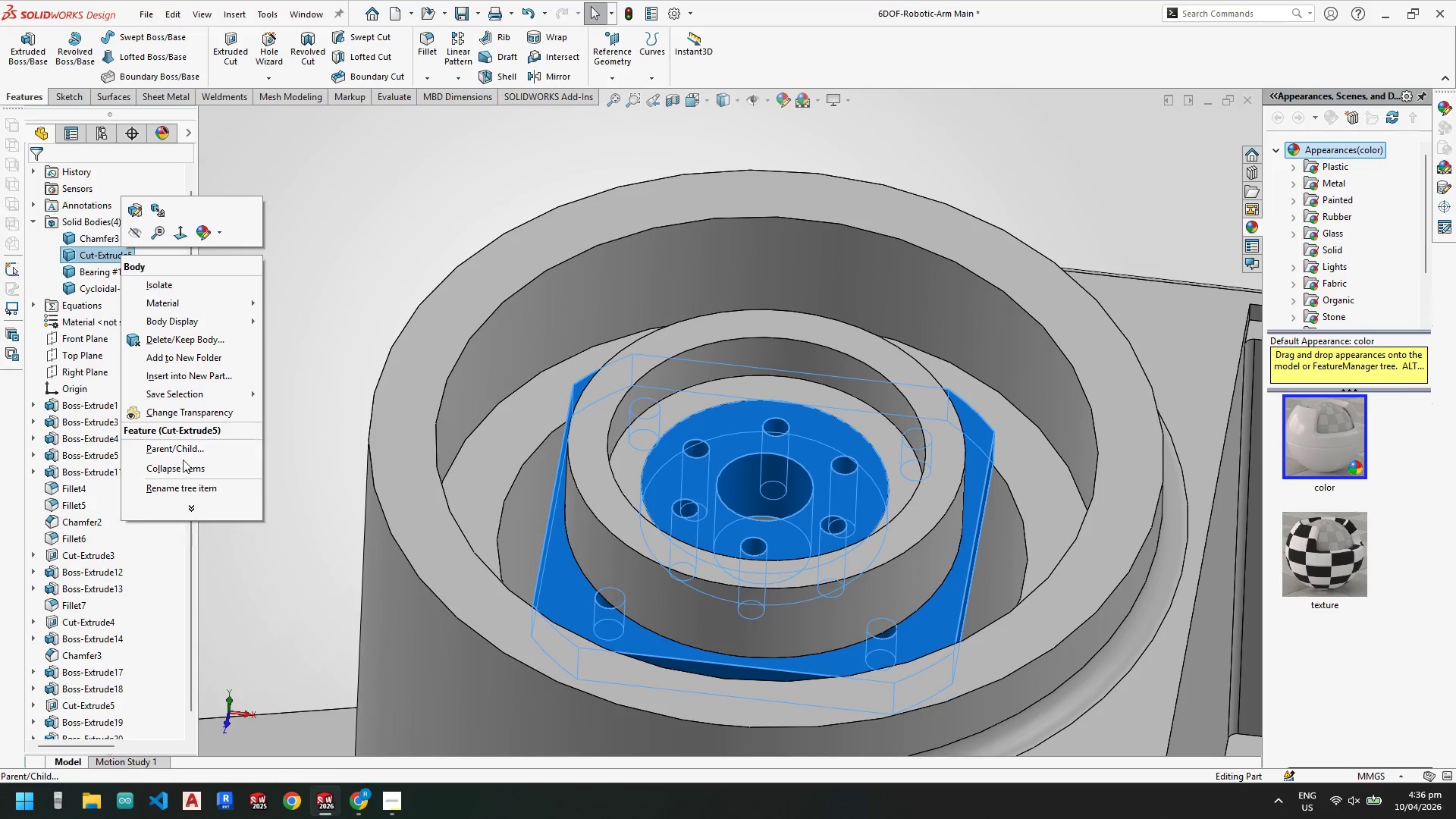 
left_click([176, 486])
 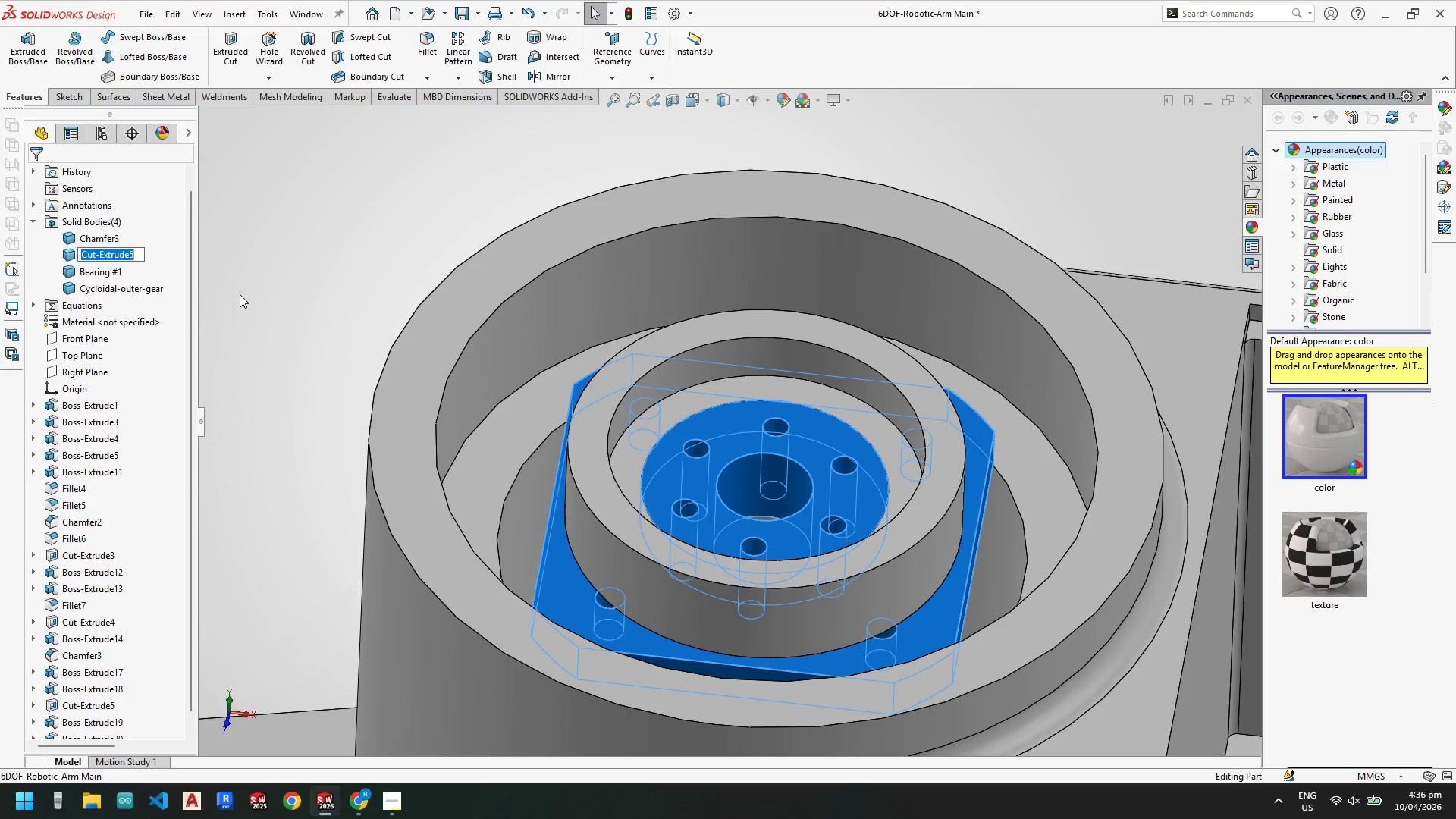 
type(NE)
key(Backspace)
key(Backspace)
key(Backspace)
 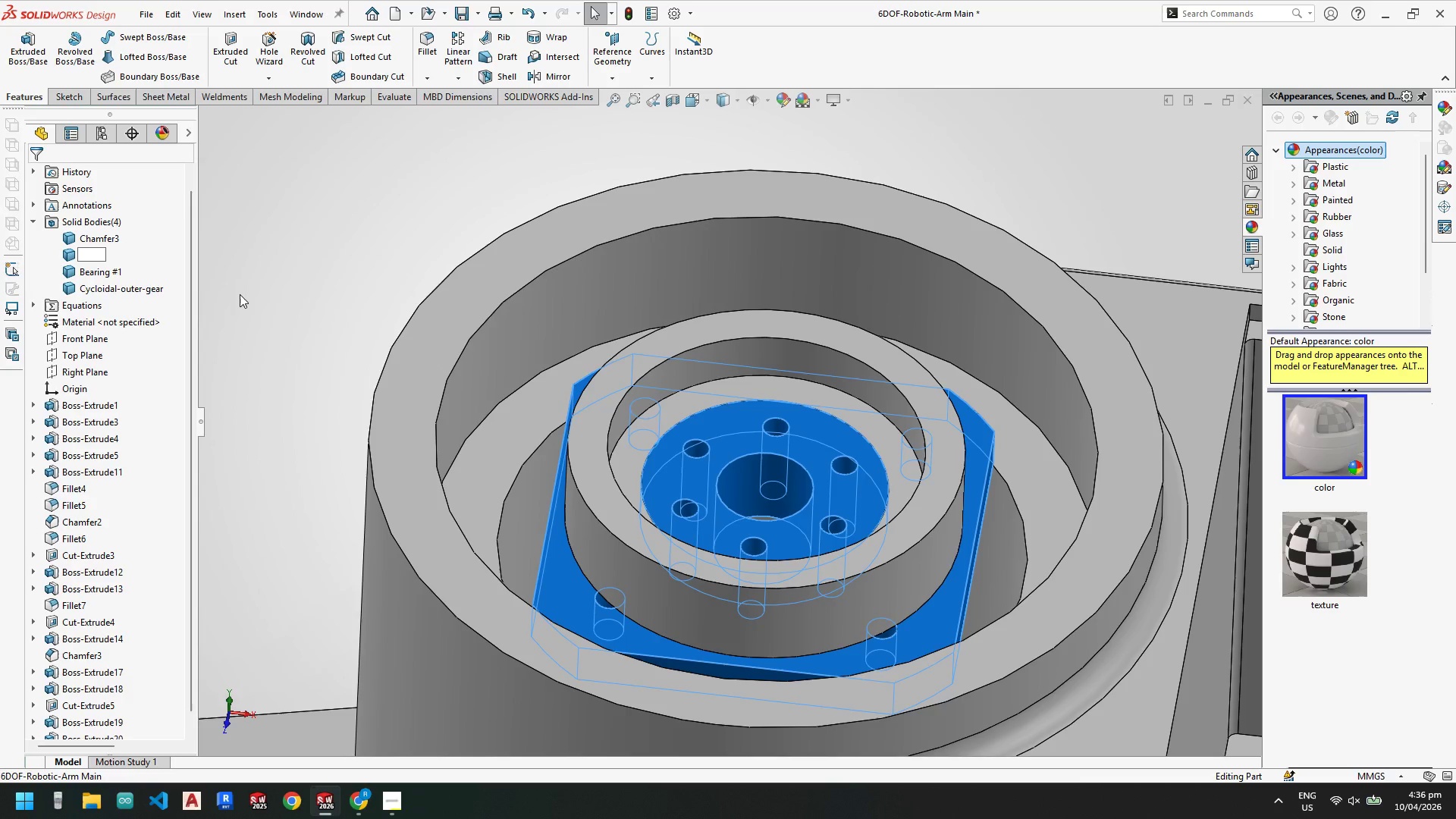 
hold_key(key=ShiftLeft, duration=1.25)
 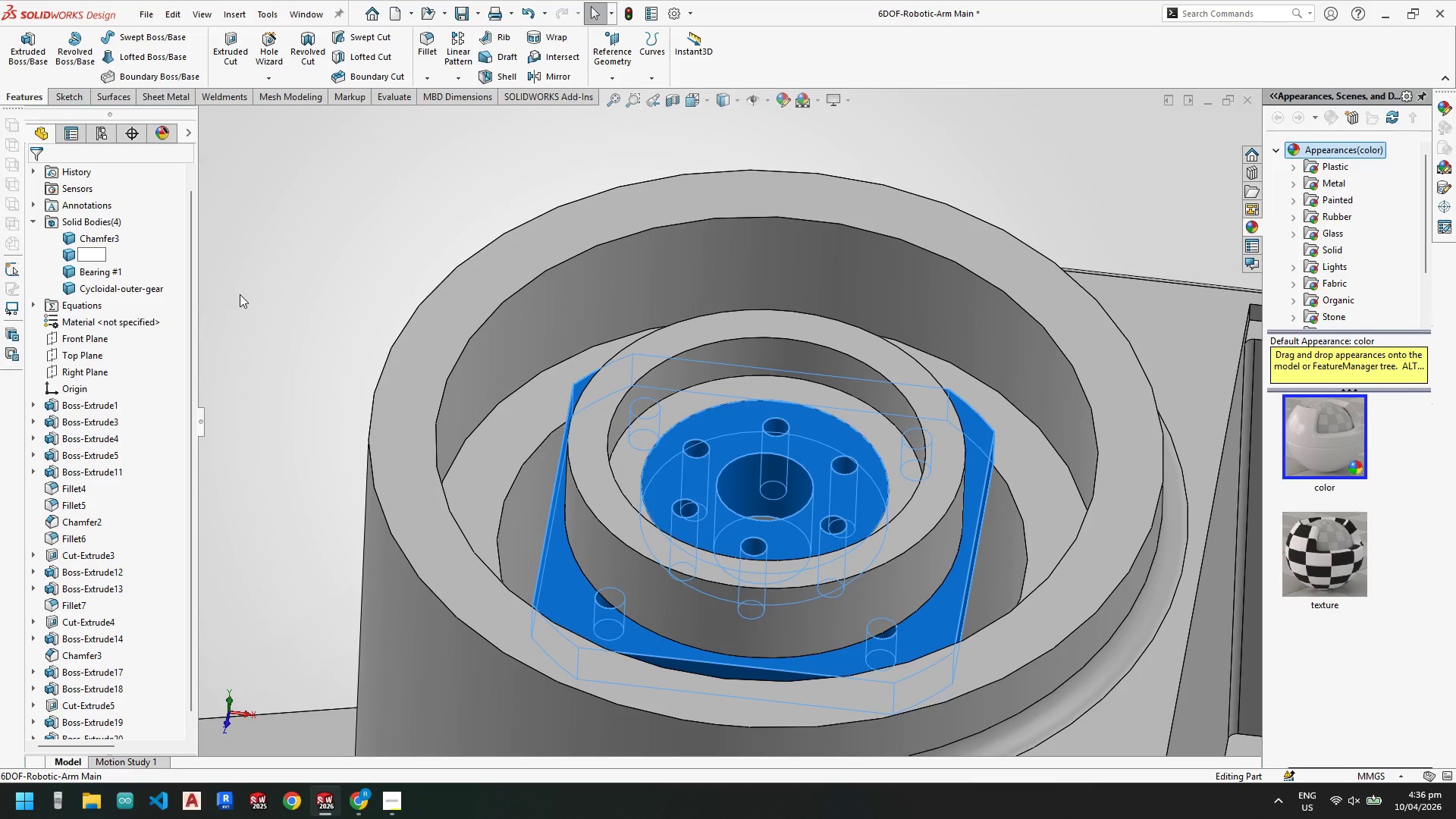 
type(cycloi)
key(Backspace)
key(Backspace)
key(Backspace)
key(Backspace)
key(Backspace)
key(Backspace)
type(Cycoliad)
key(Backspace)
key(Backspace)
key(Backspace)
key(Backspace)
key(Backspace)
type(loidal )
key(Backspace)
type(-gear-bas)
key(Backspace)
key(Backspace)
key(Backspace)
type(-motor-)
 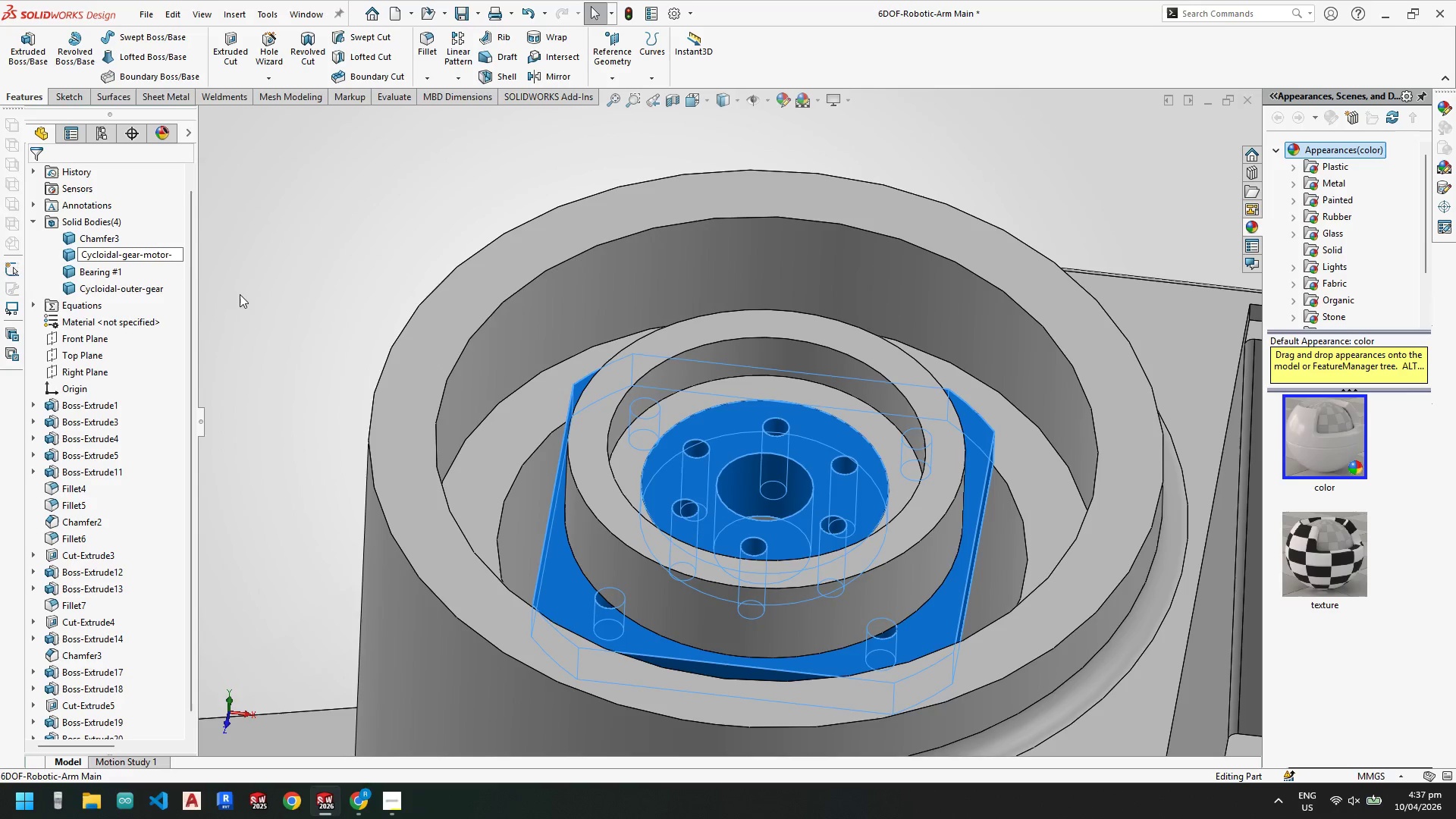 
wait(7.8)
 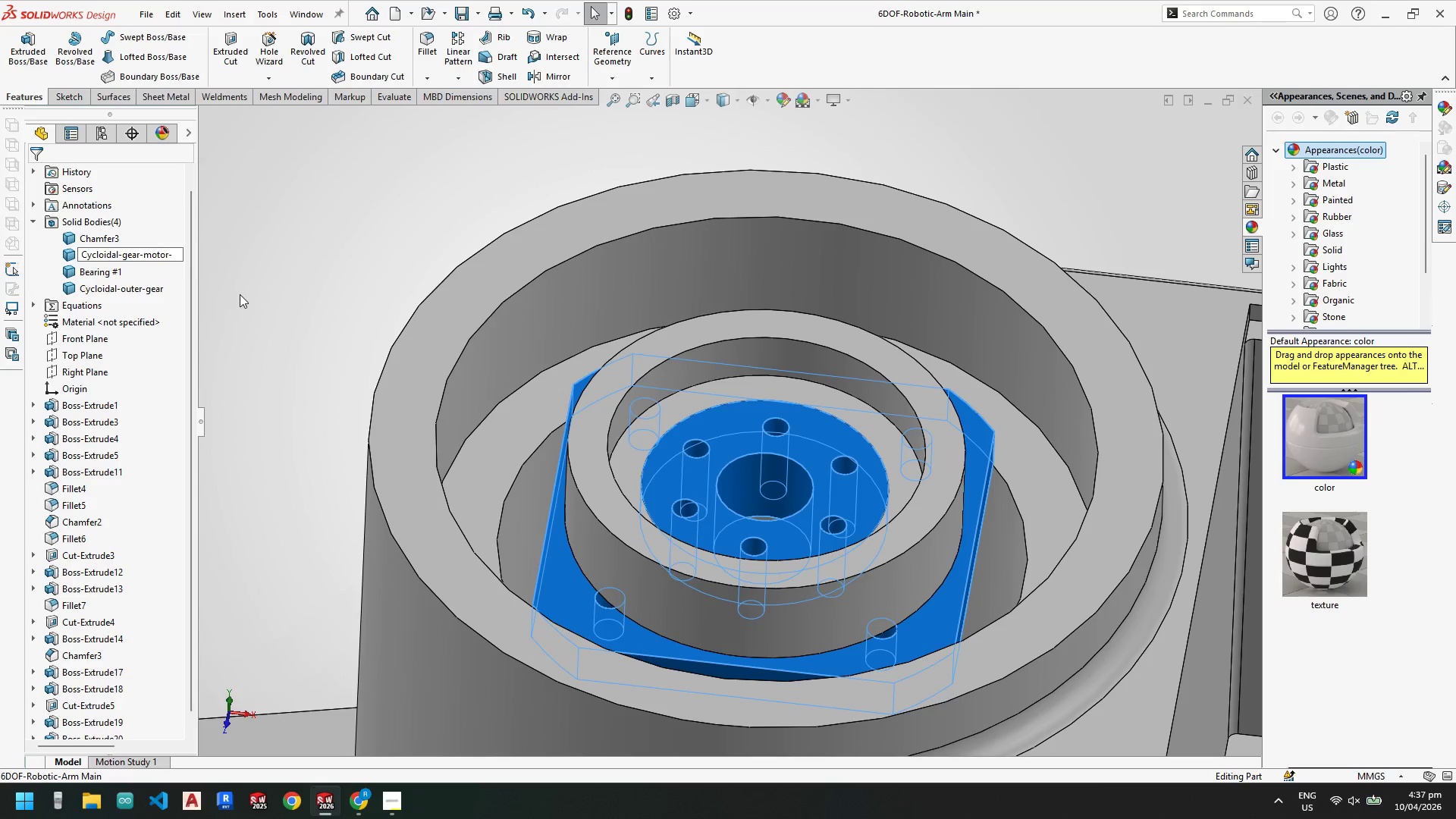 
type(interface)
 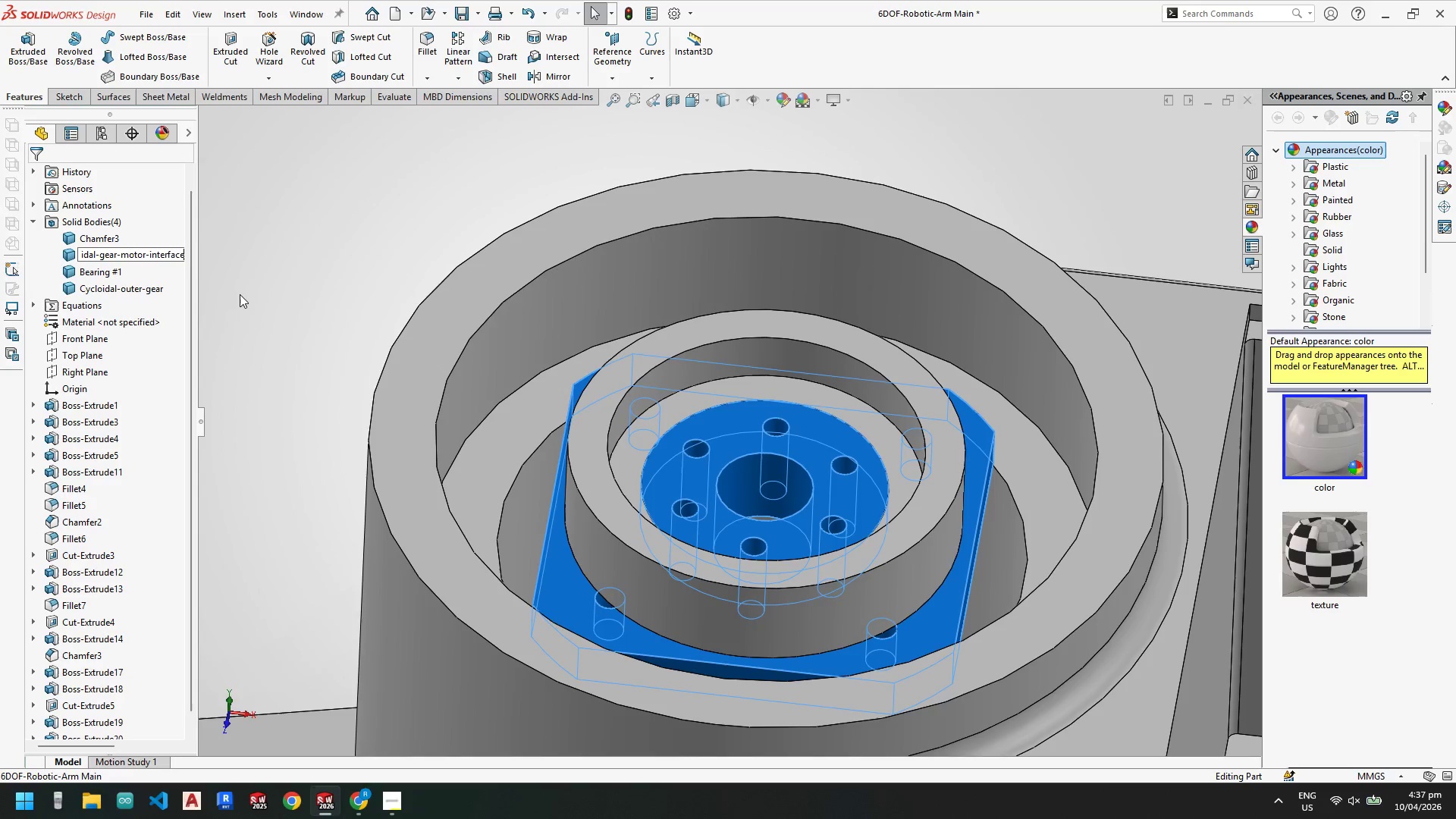 
key(Enter)
 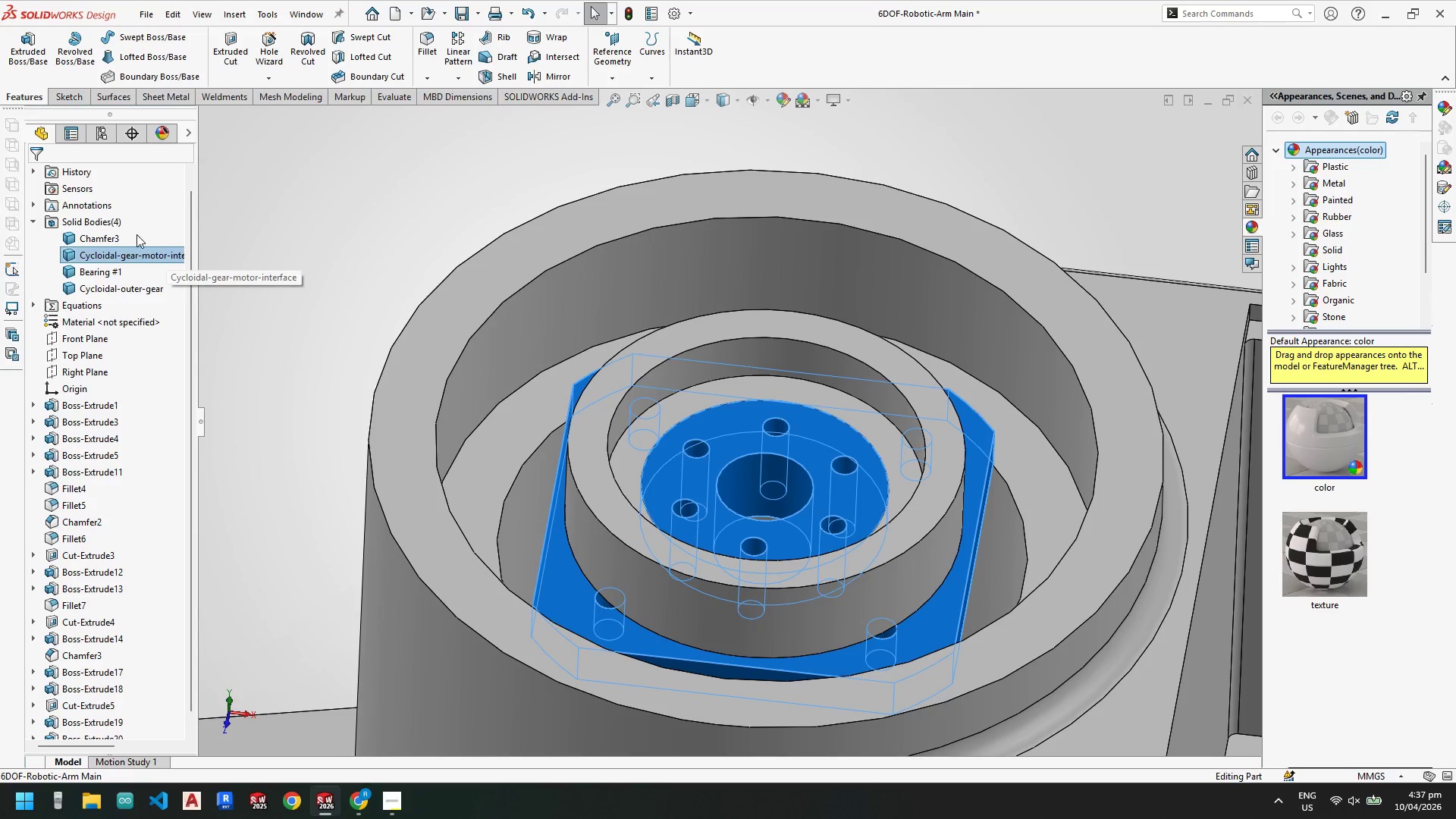 
left_click([105, 237])
 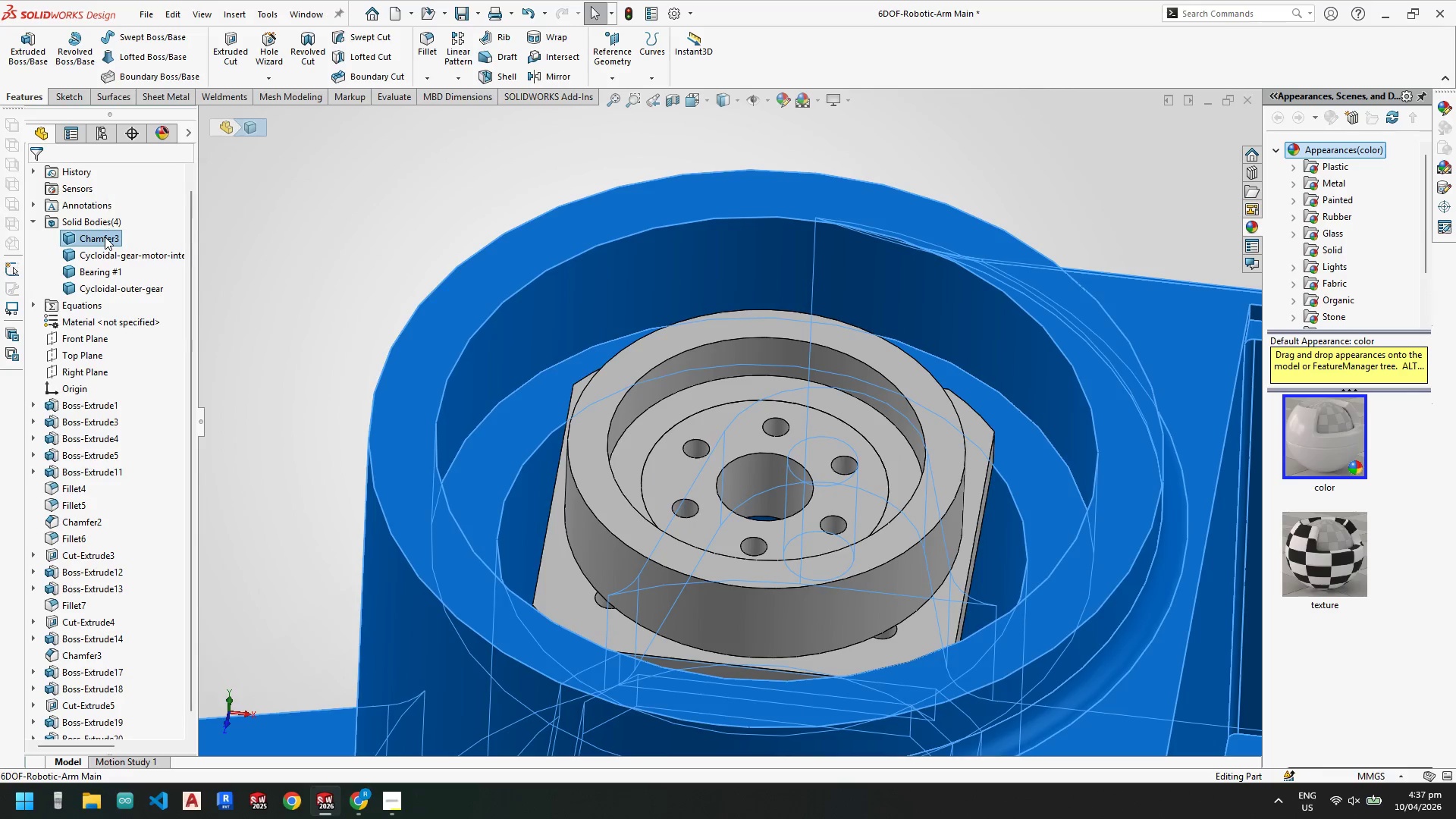 
right_click([105, 237])
 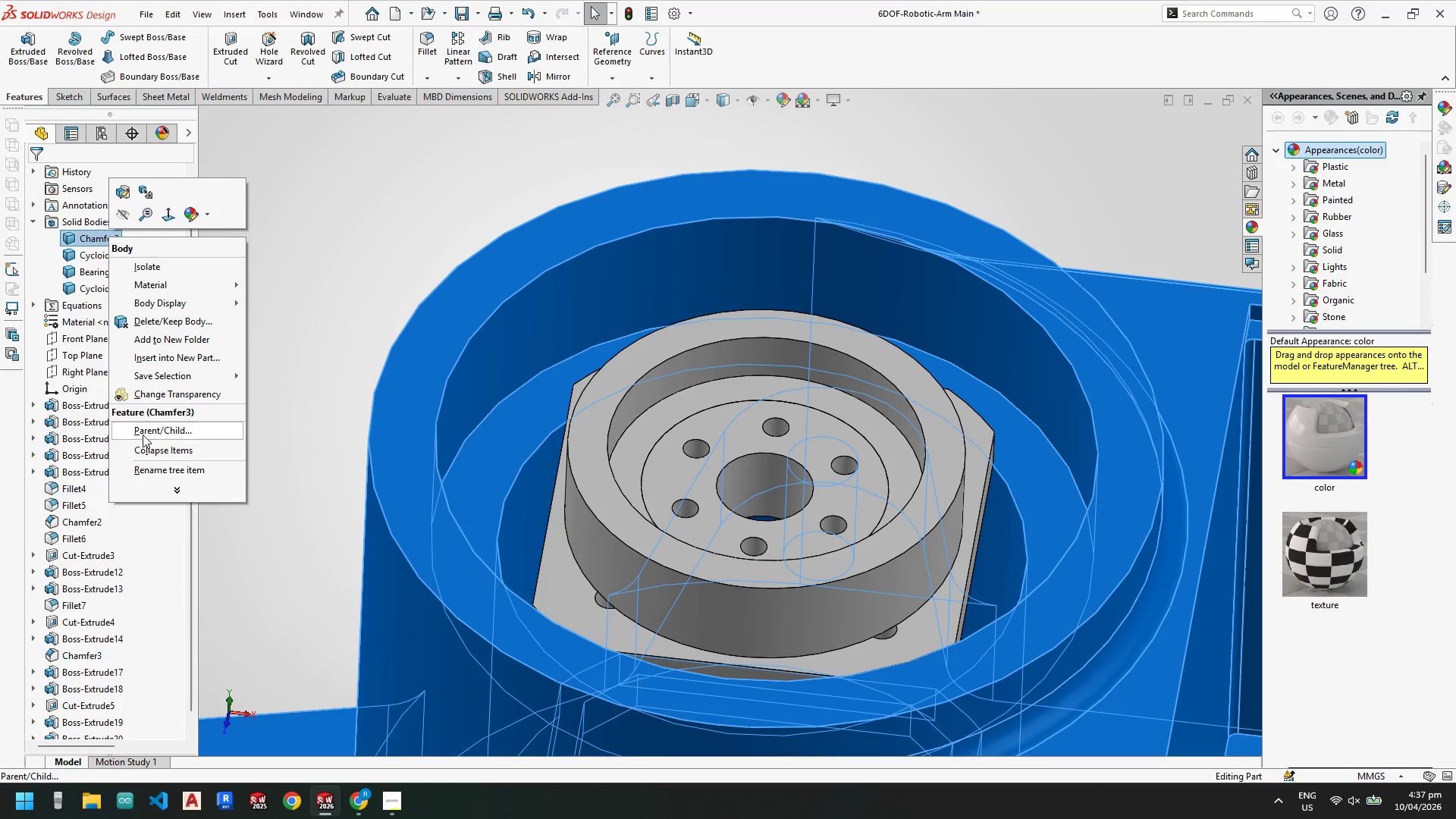 
left_click([152, 470])
 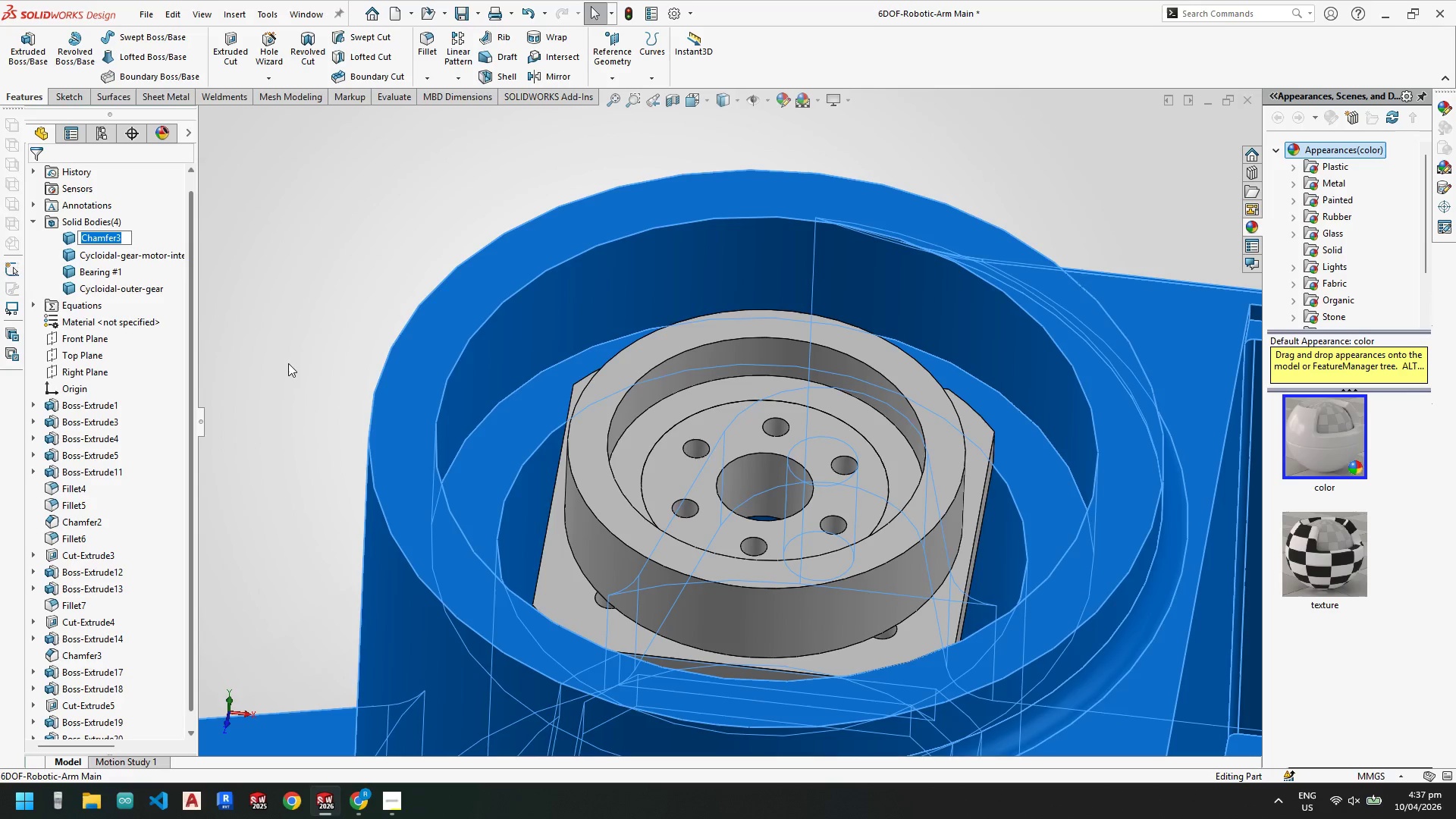 
type(Base)
key(Backspace)
key(Backspace)
key(Backspace)
key(Backspace)
type(Robot-arm-base)
 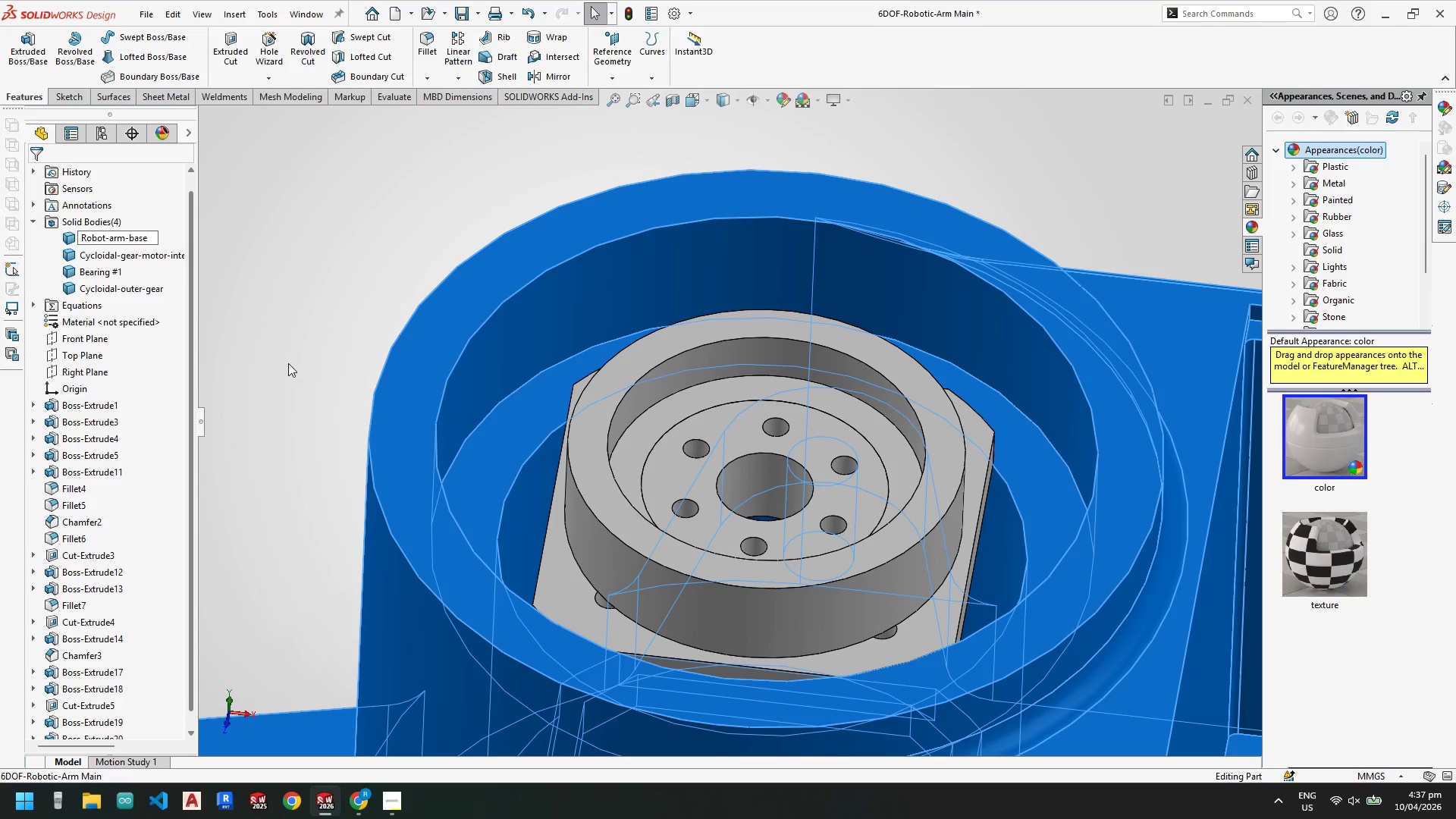 
key(Enter)
 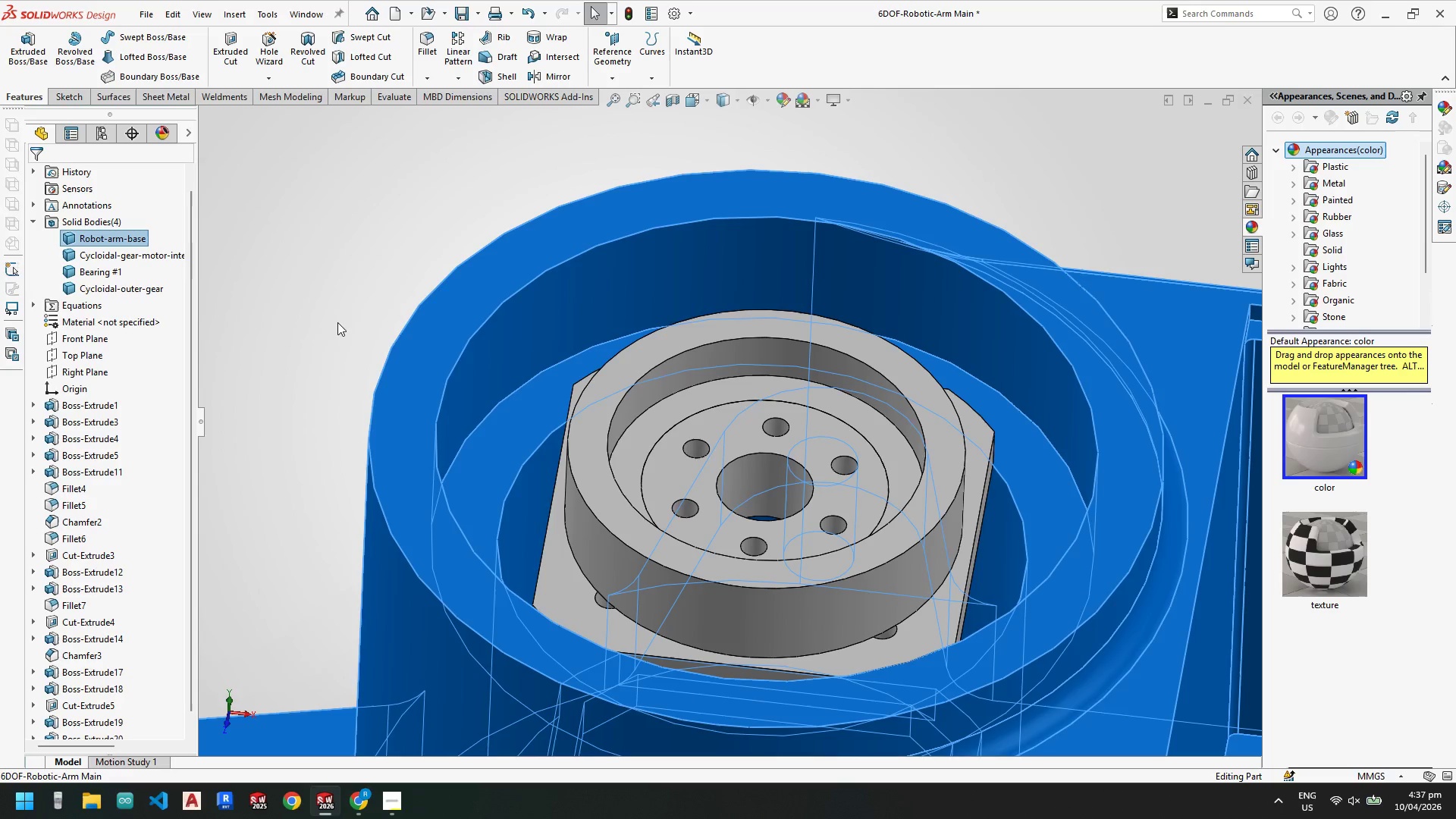 
left_click([329, 318])
 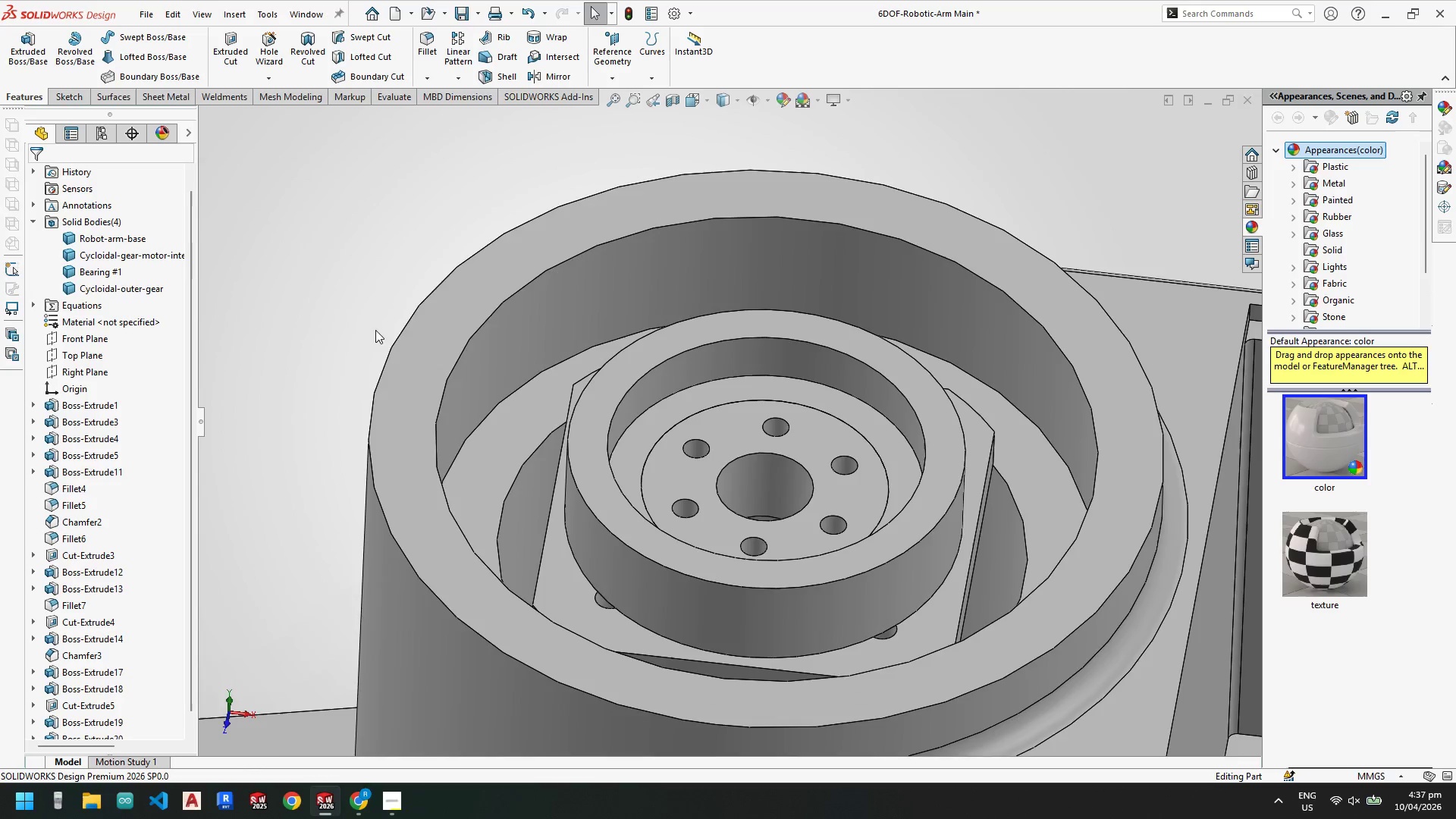 
scroll: coordinate [726, 466], scroll_direction: up, amount: 5.0
 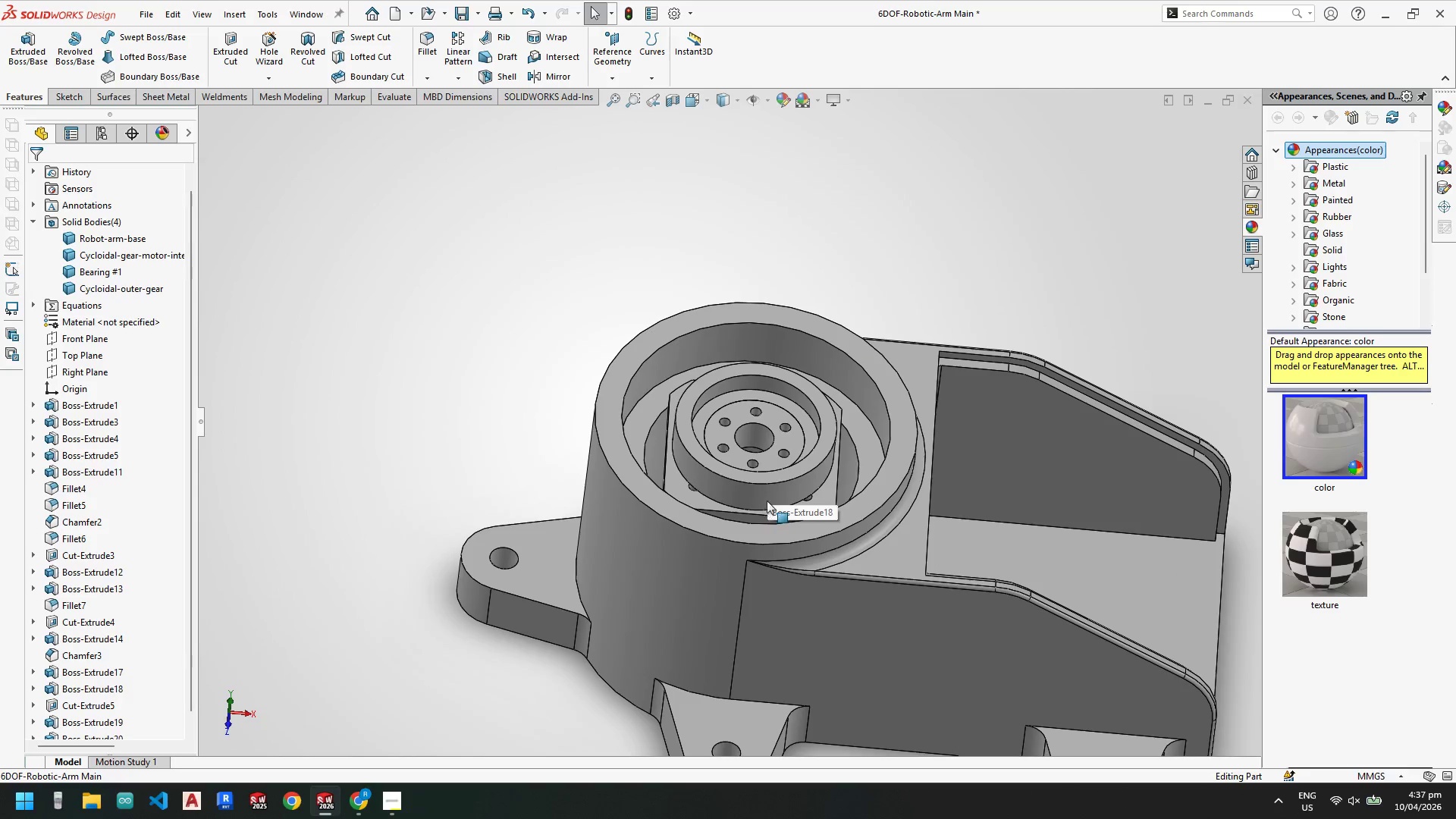 
scroll: coordinate [768, 497], scroll_direction: down, amount: 2.0
 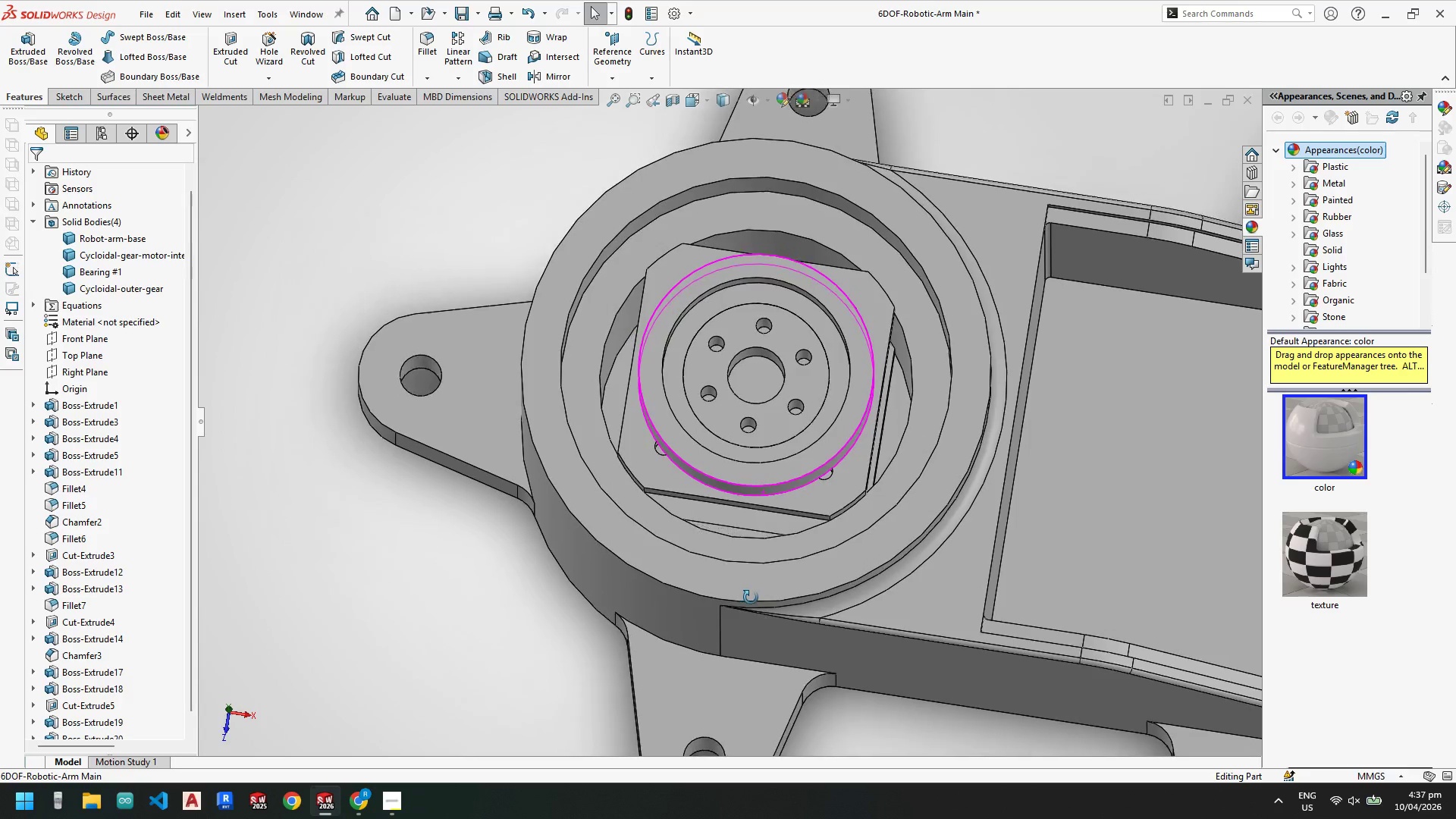 
wait(7.54)
 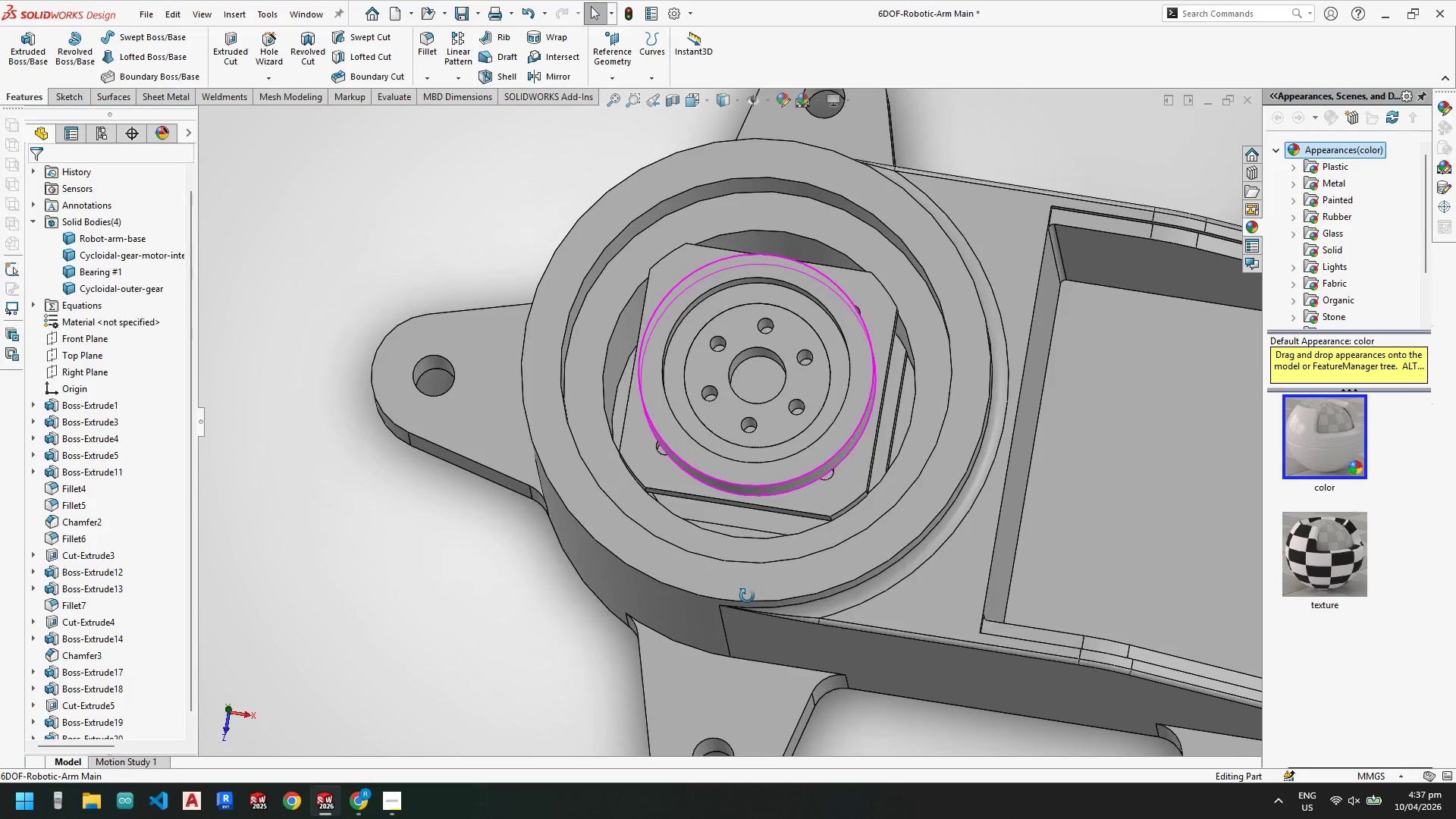 
left_click([664, 262])
 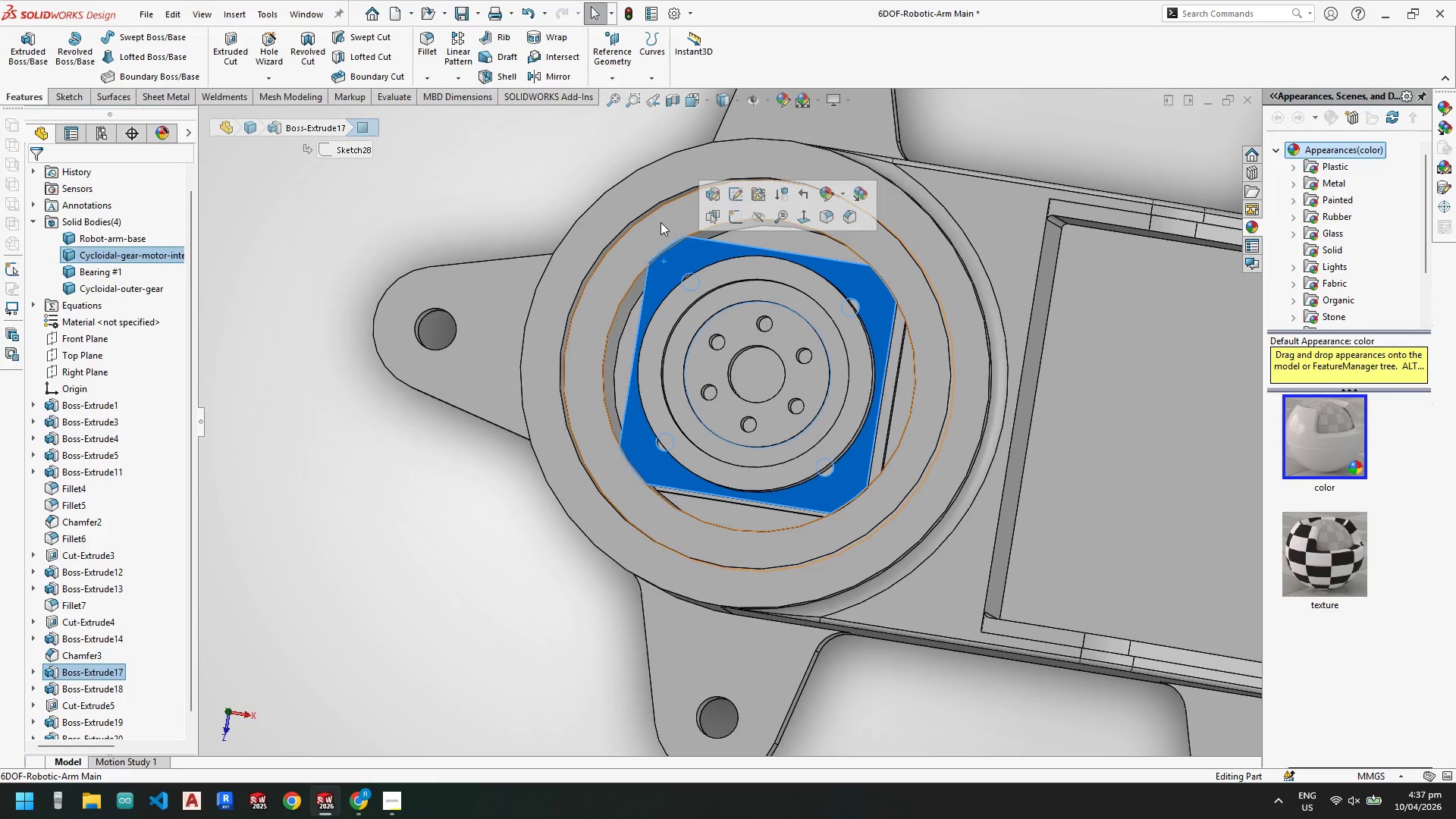 
wait(5.45)
 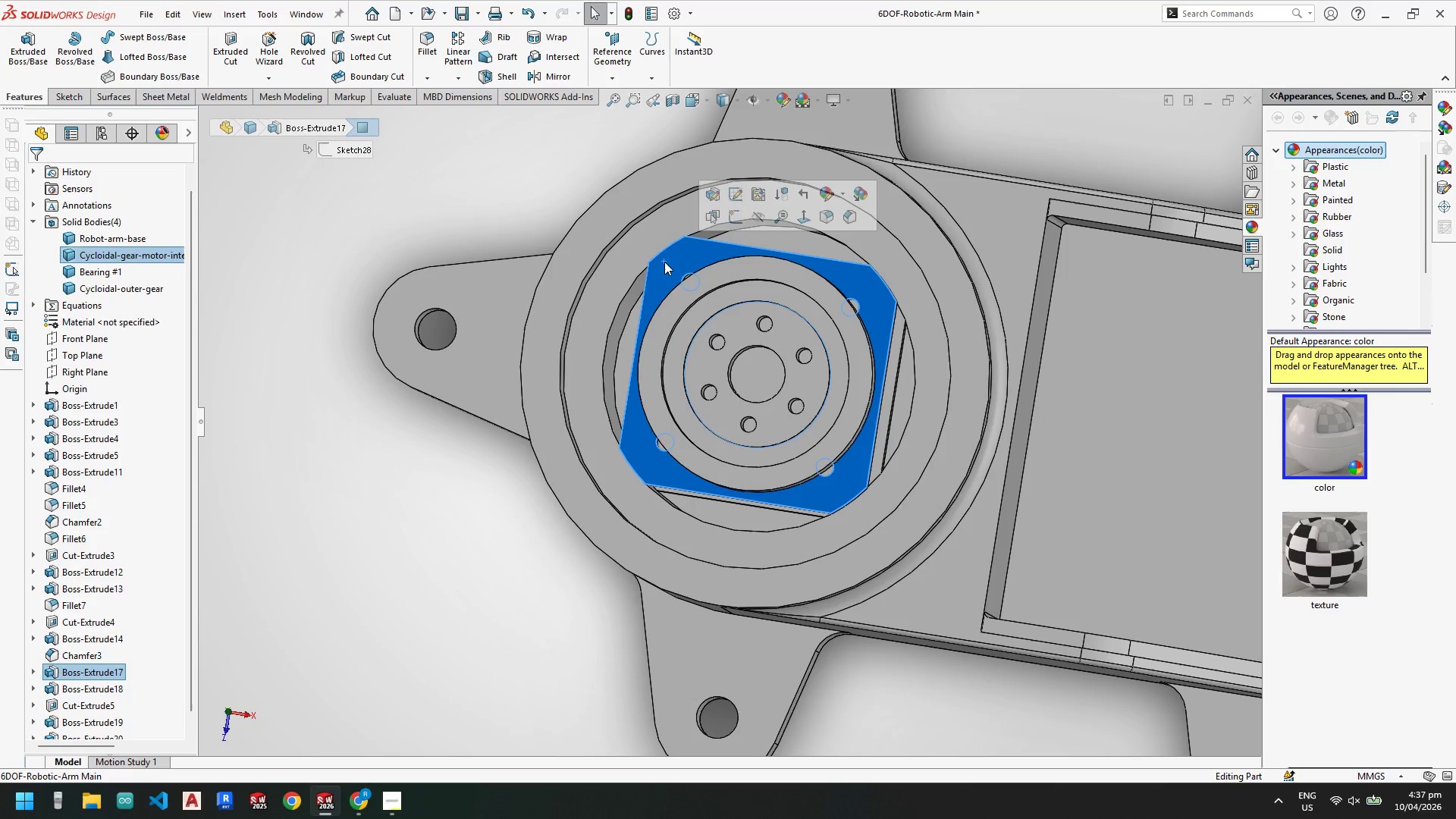 
left_click([101, 676])
 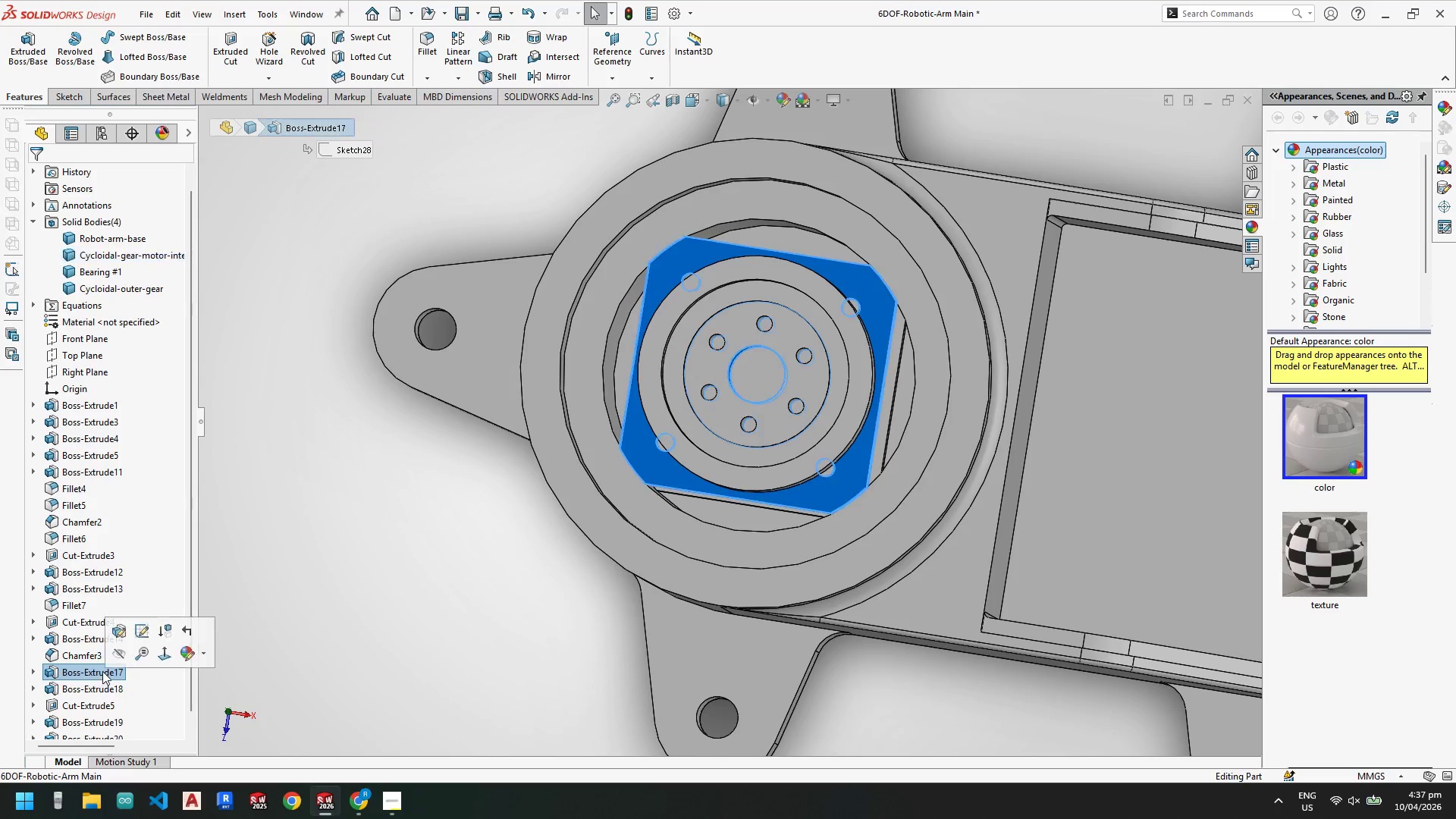 
right_click([102, 670])
 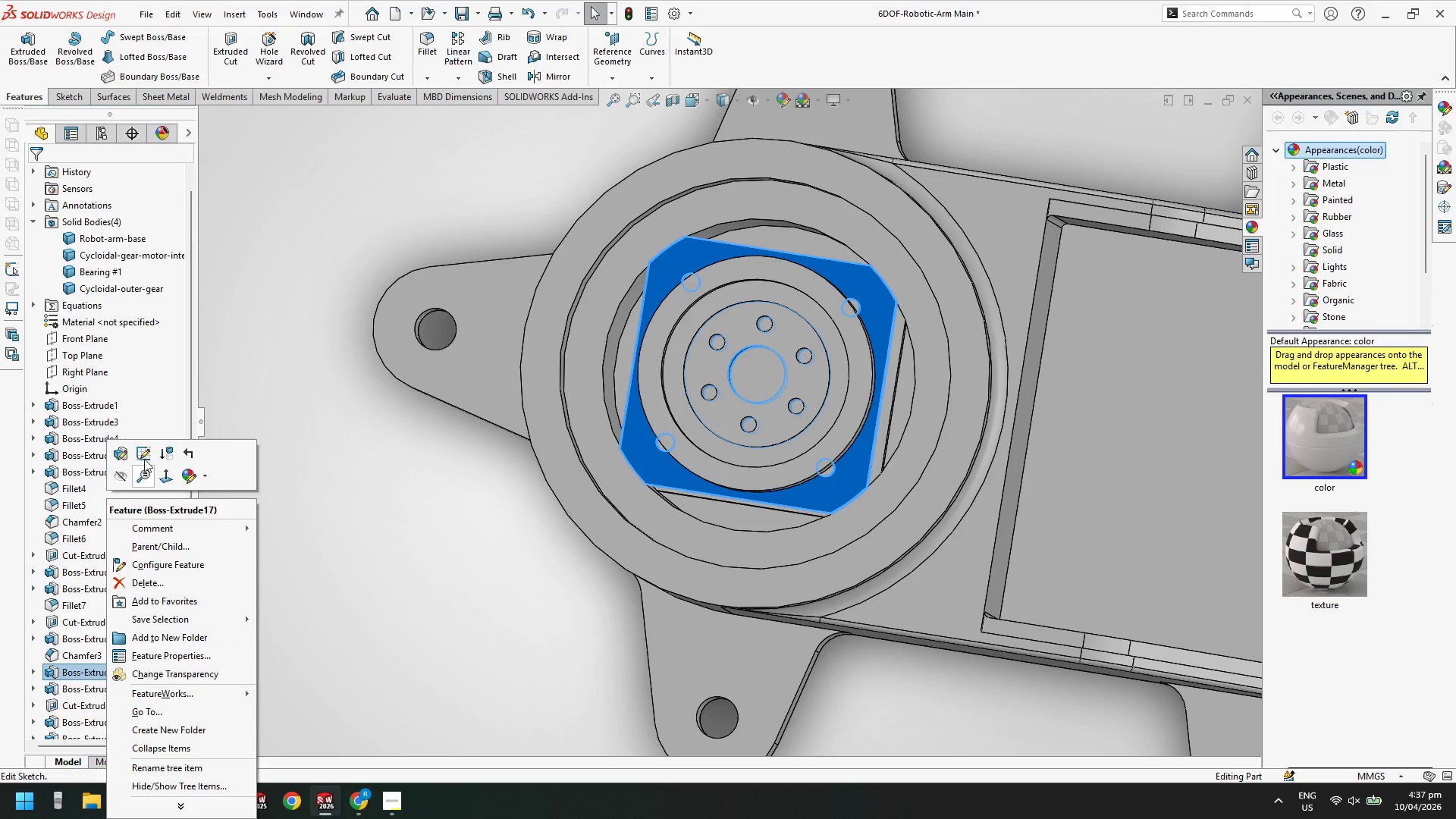 
left_click([145, 452])
 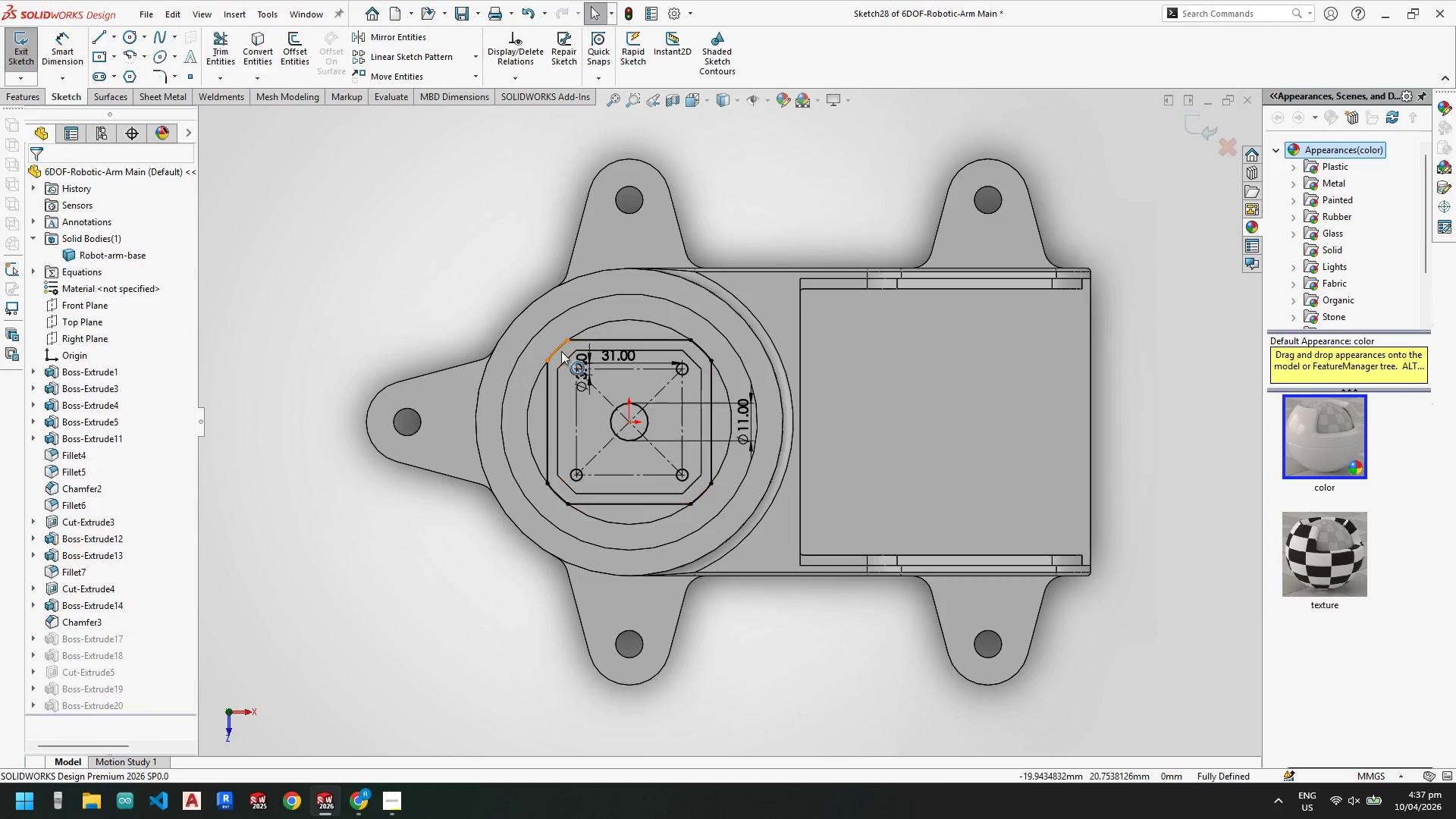 
scroll: coordinate [586, 368], scroll_direction: down, amount: 3.0
 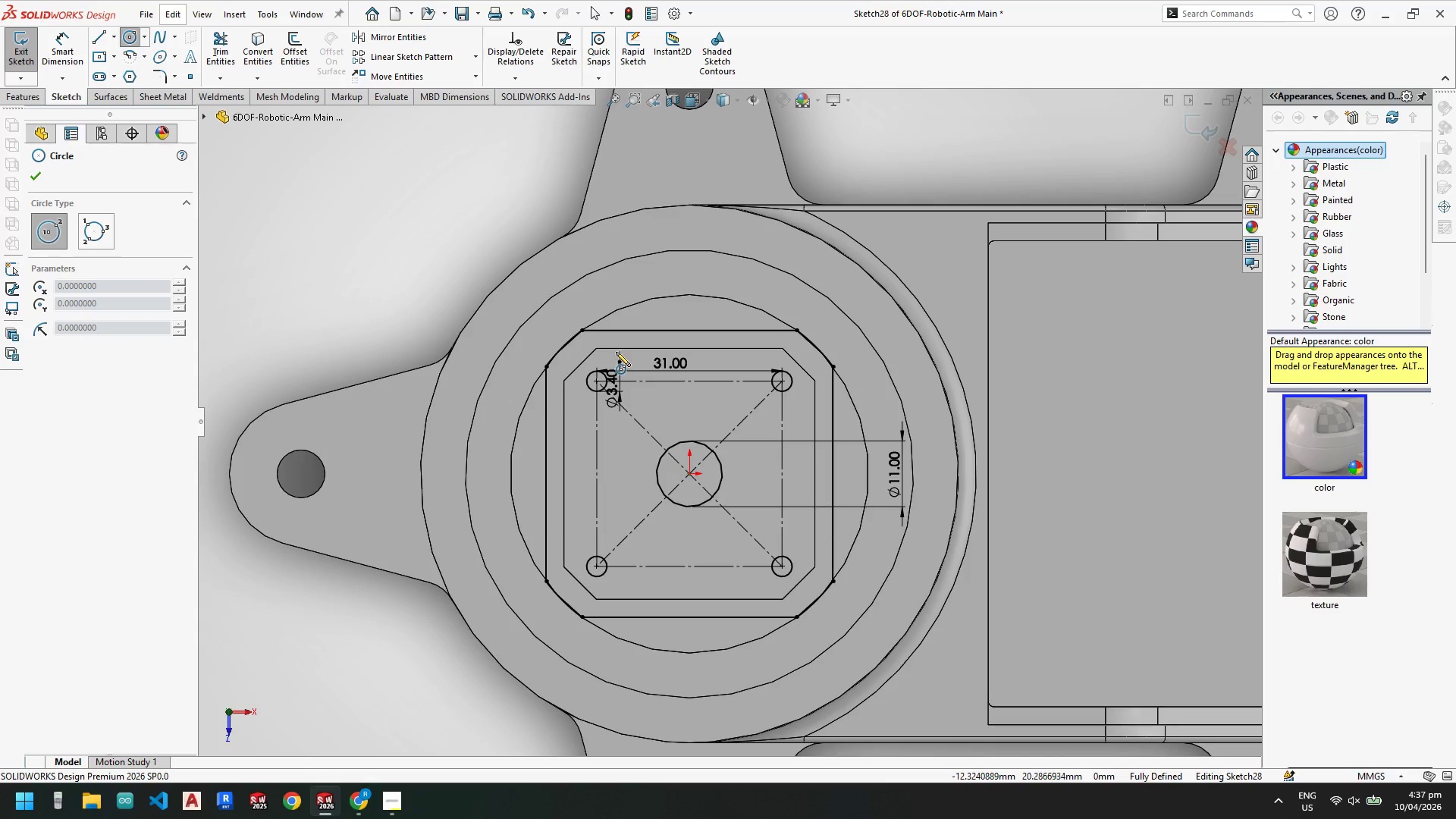 
wait(5.02)
 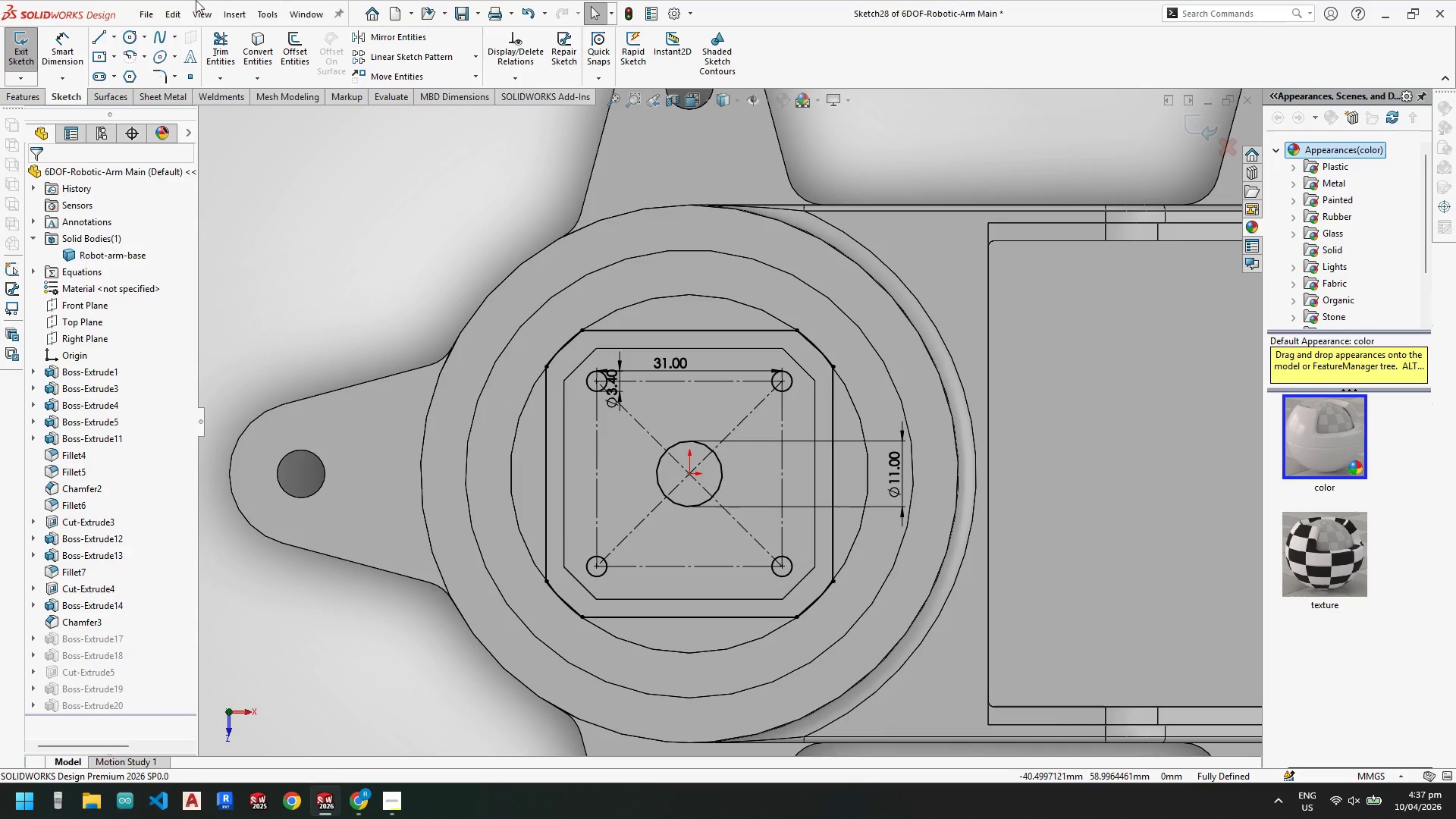 
key(Escape)
 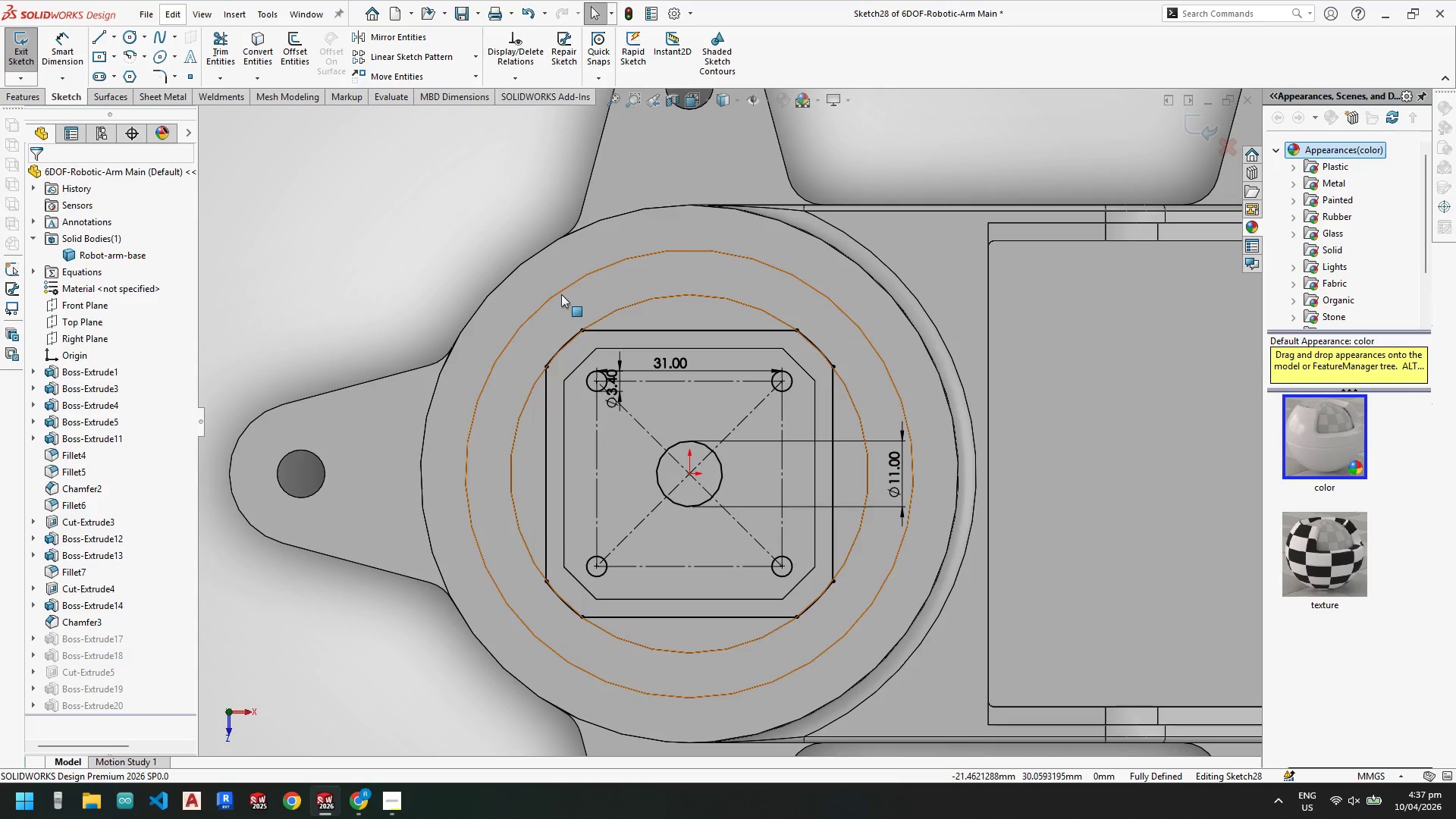 
left_click([561, 294])
 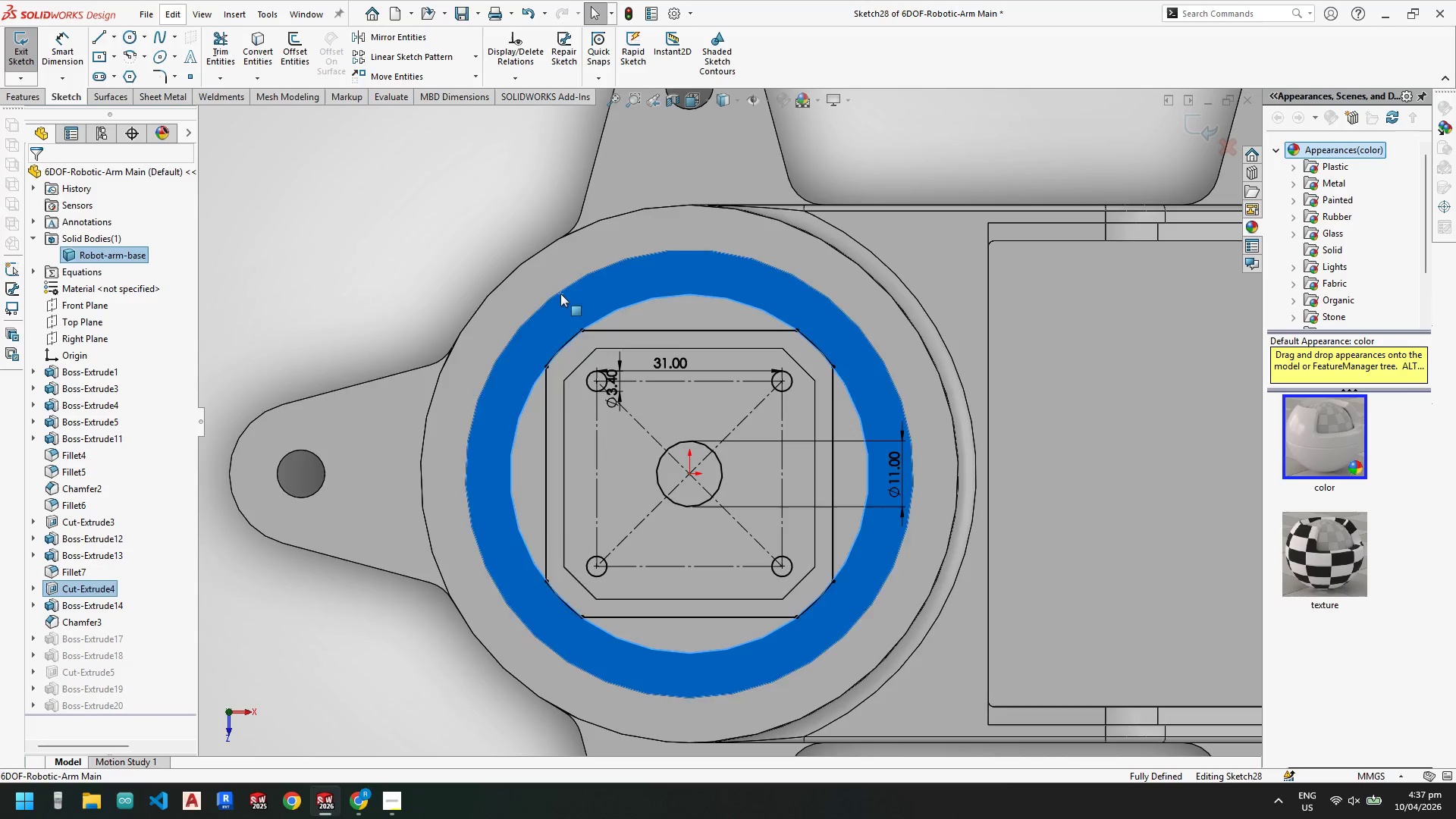 
key(Escape)
 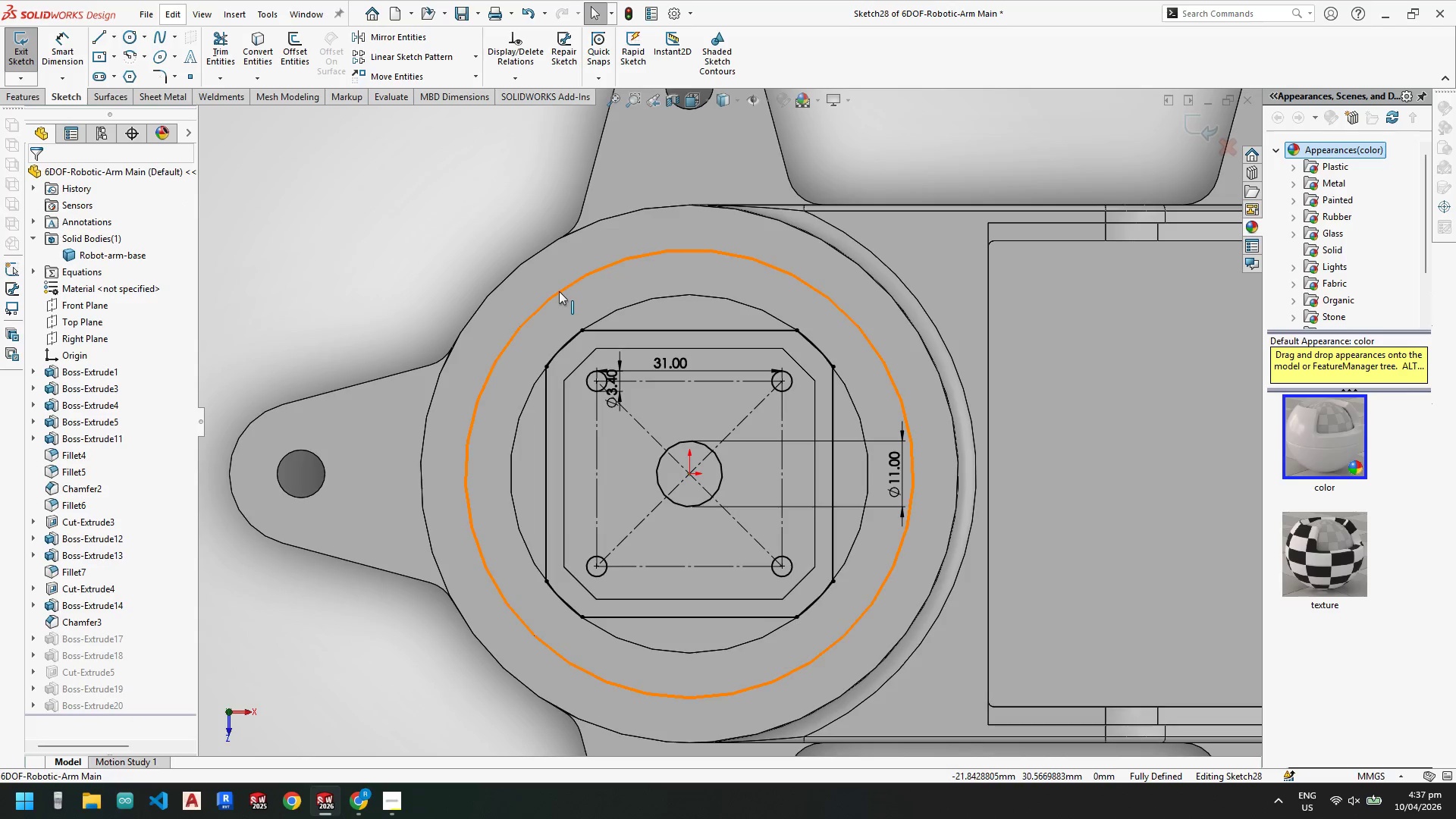 
left_click([559, 291])
 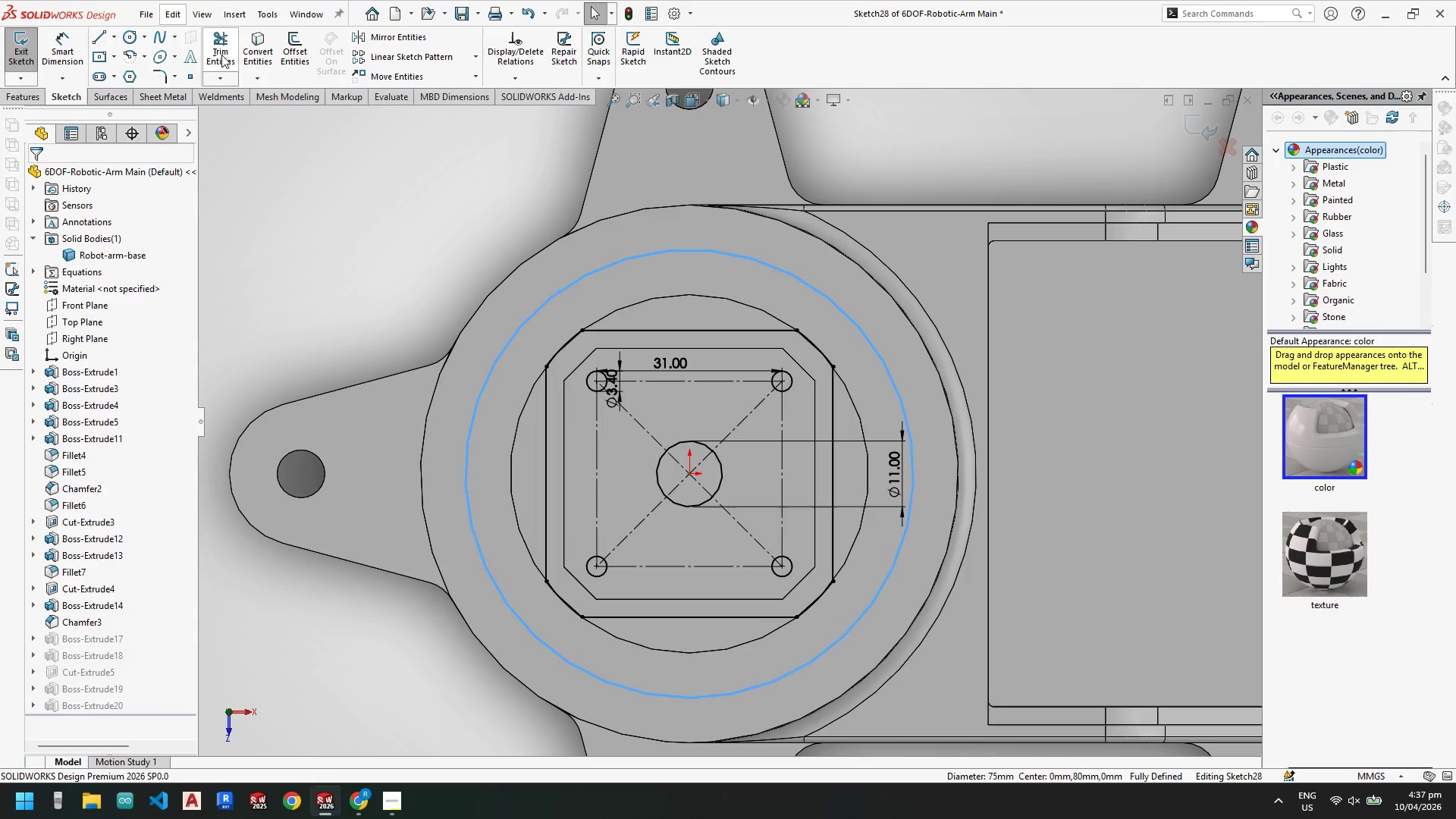 
left_click([253, 51])
 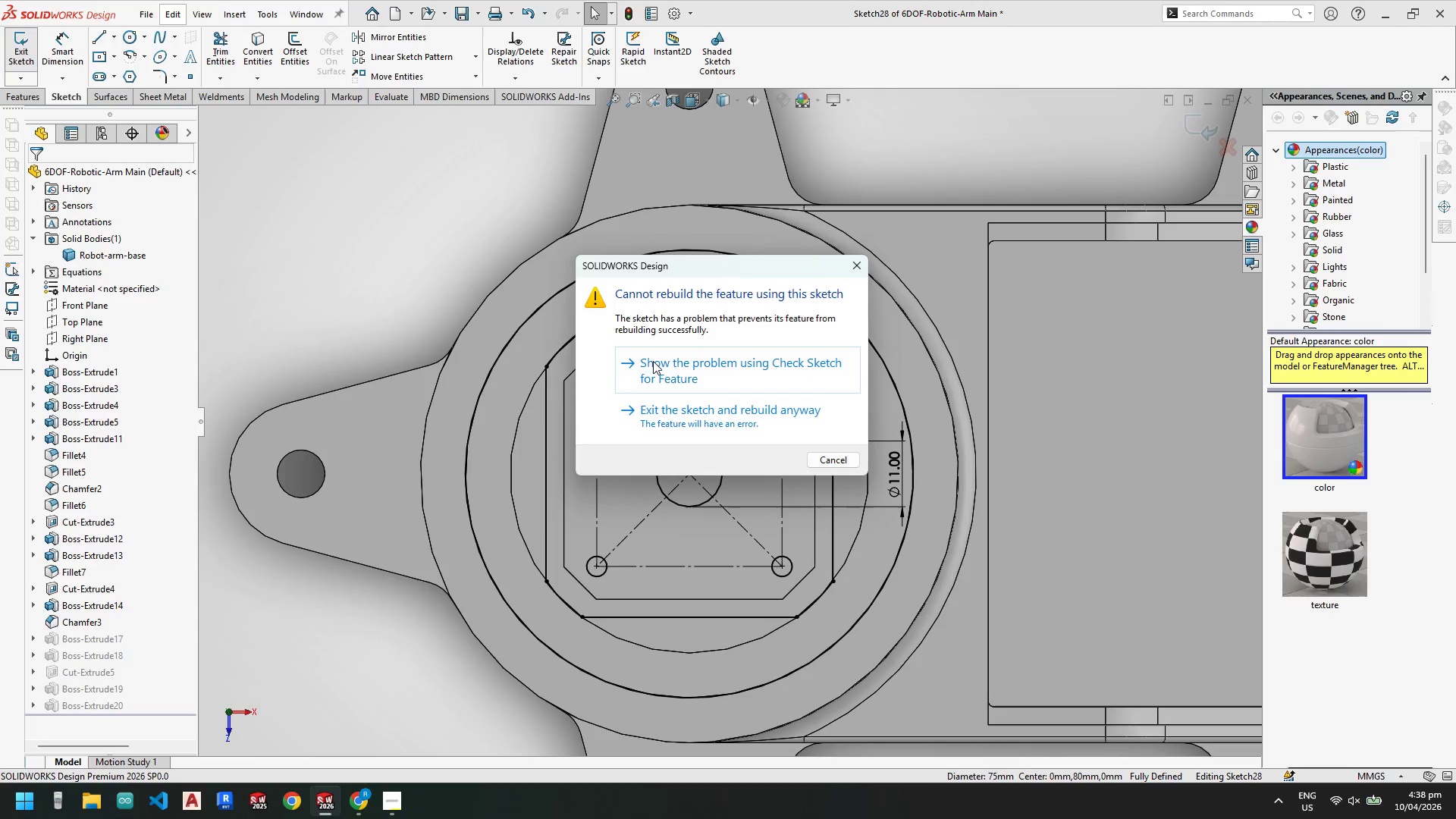 
left_click([748, 422])
 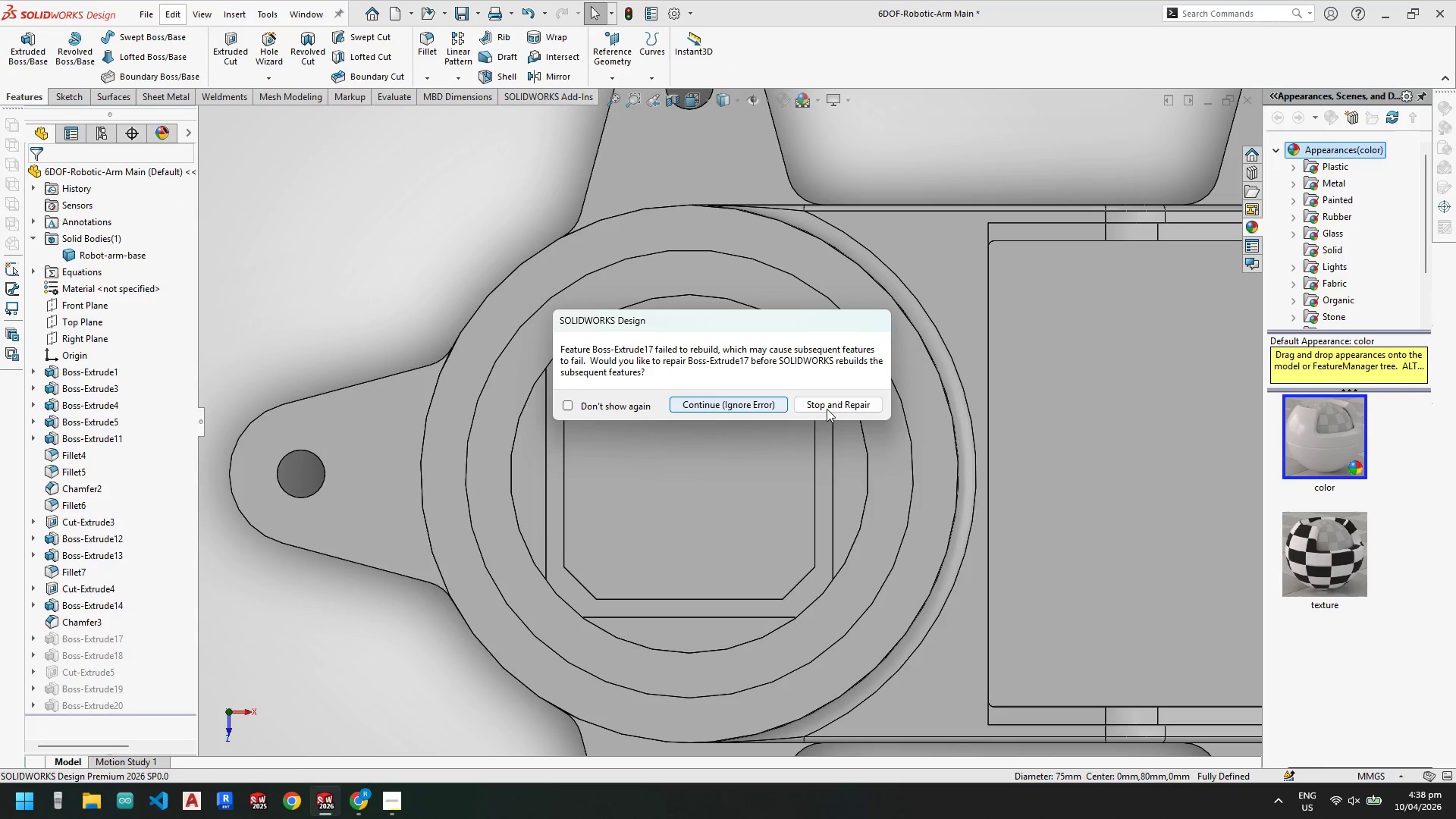 
left_click([830, 406])
 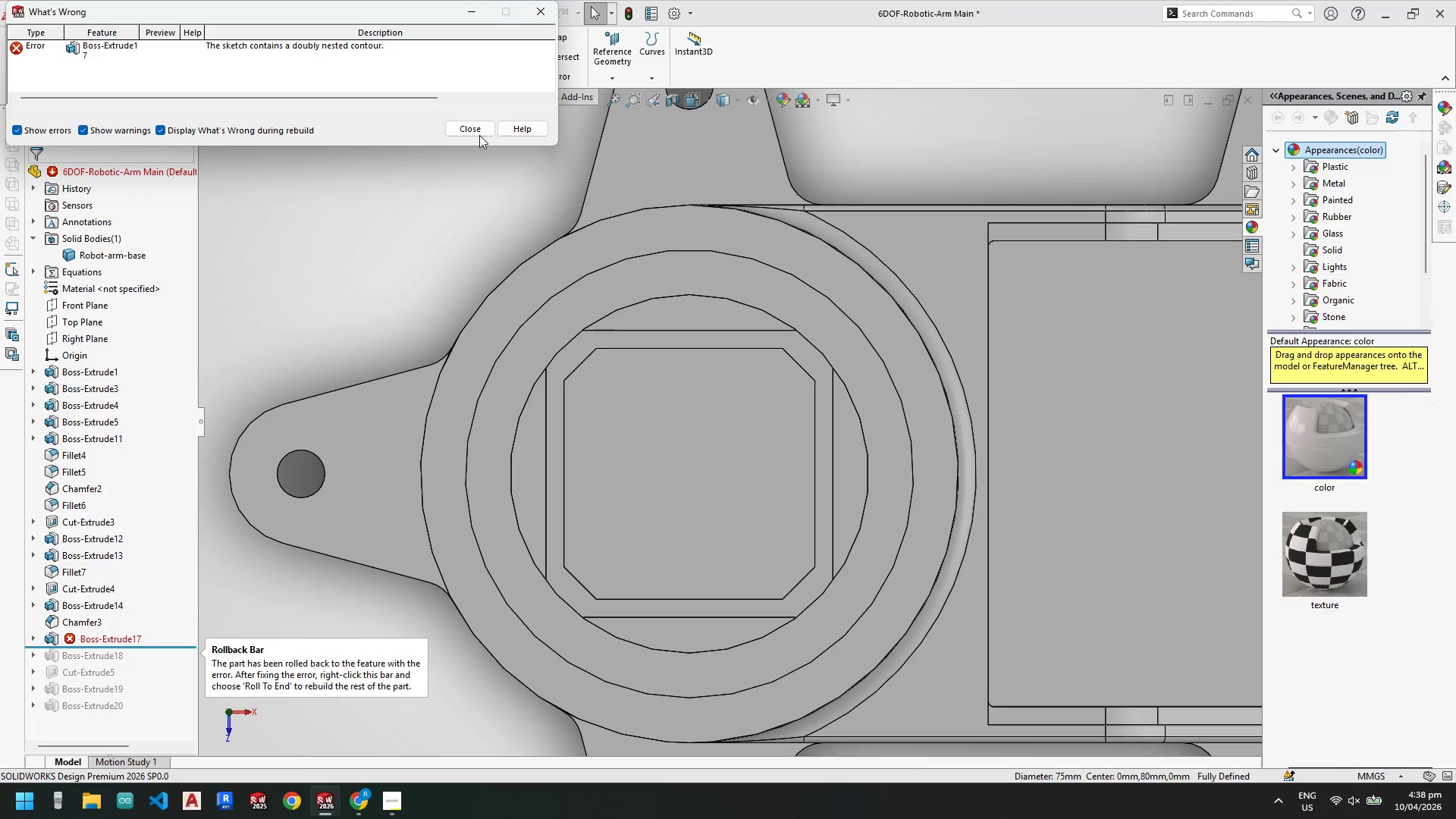 
left_click([474, 128])
 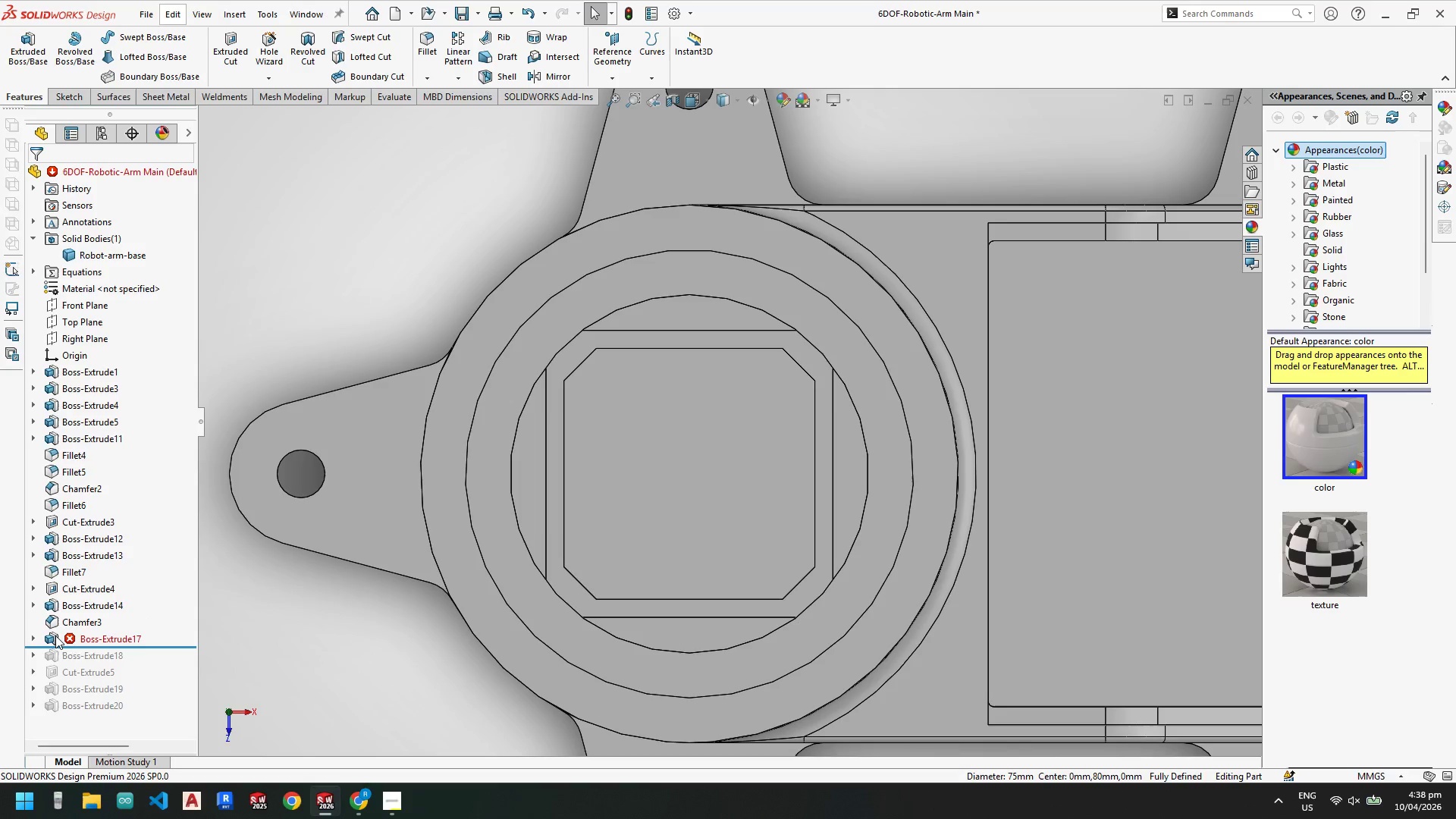 
right_click([90, 638])
 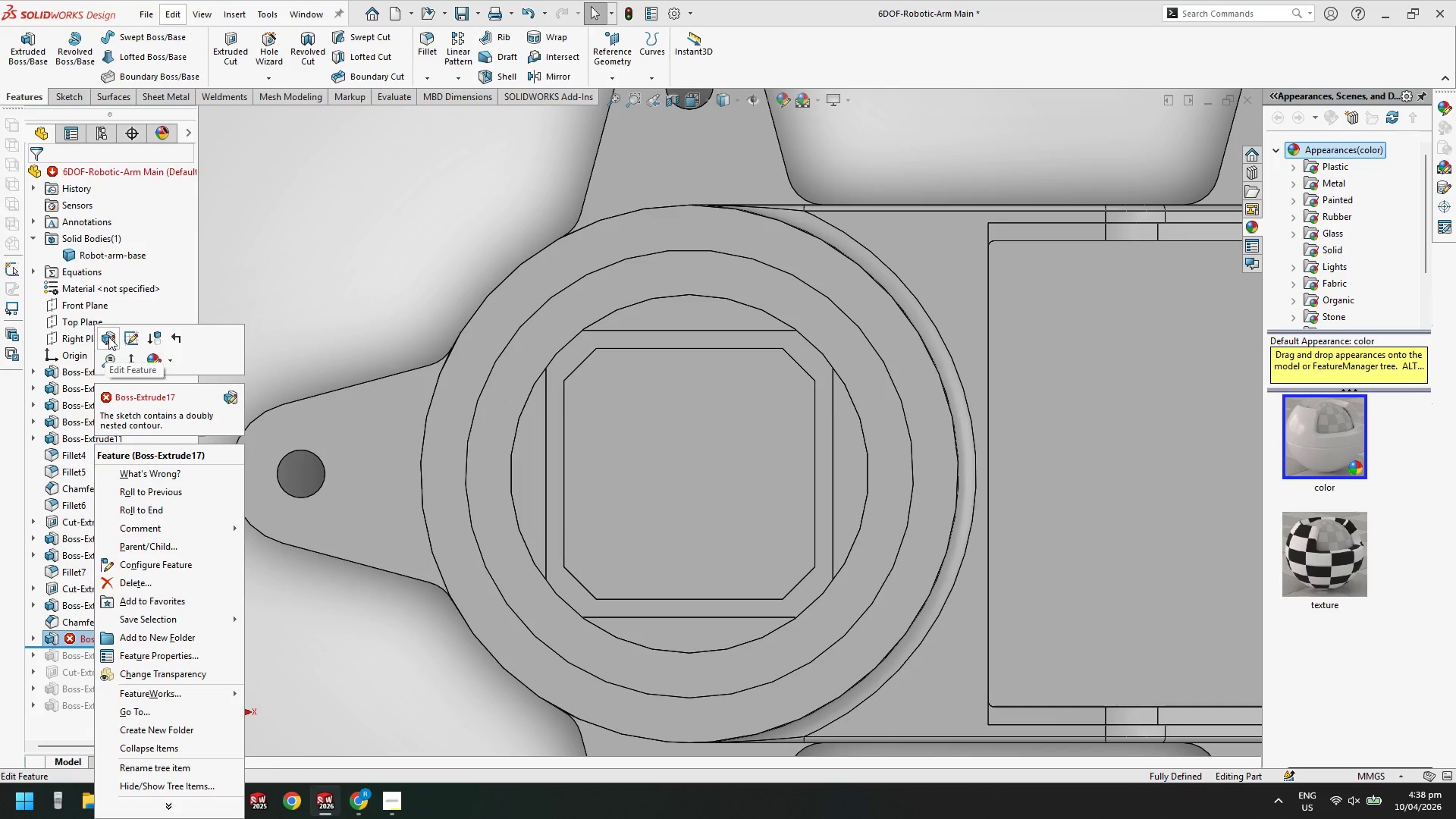 
wait(6.56)
 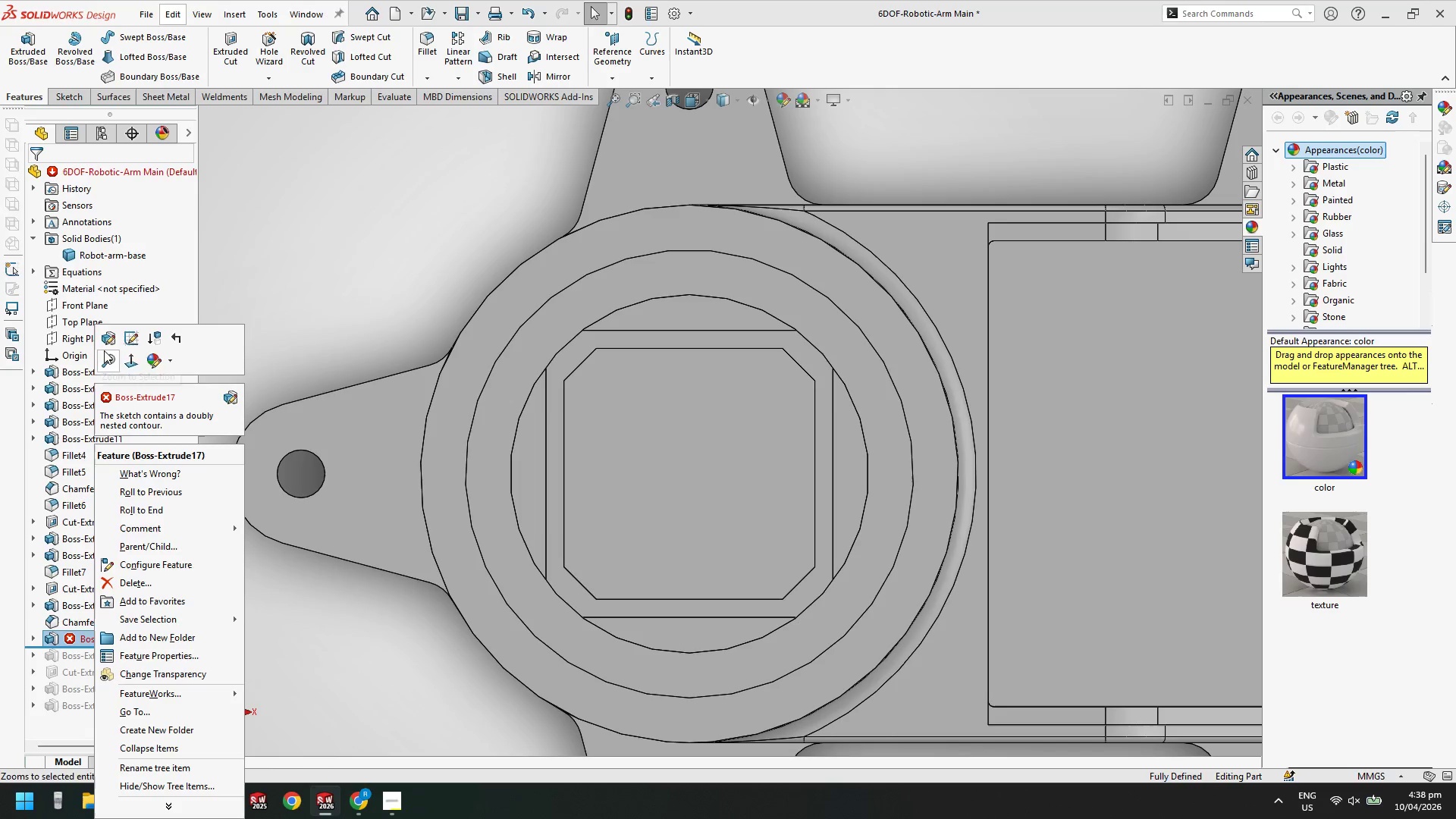 
left_click([115, 335])
 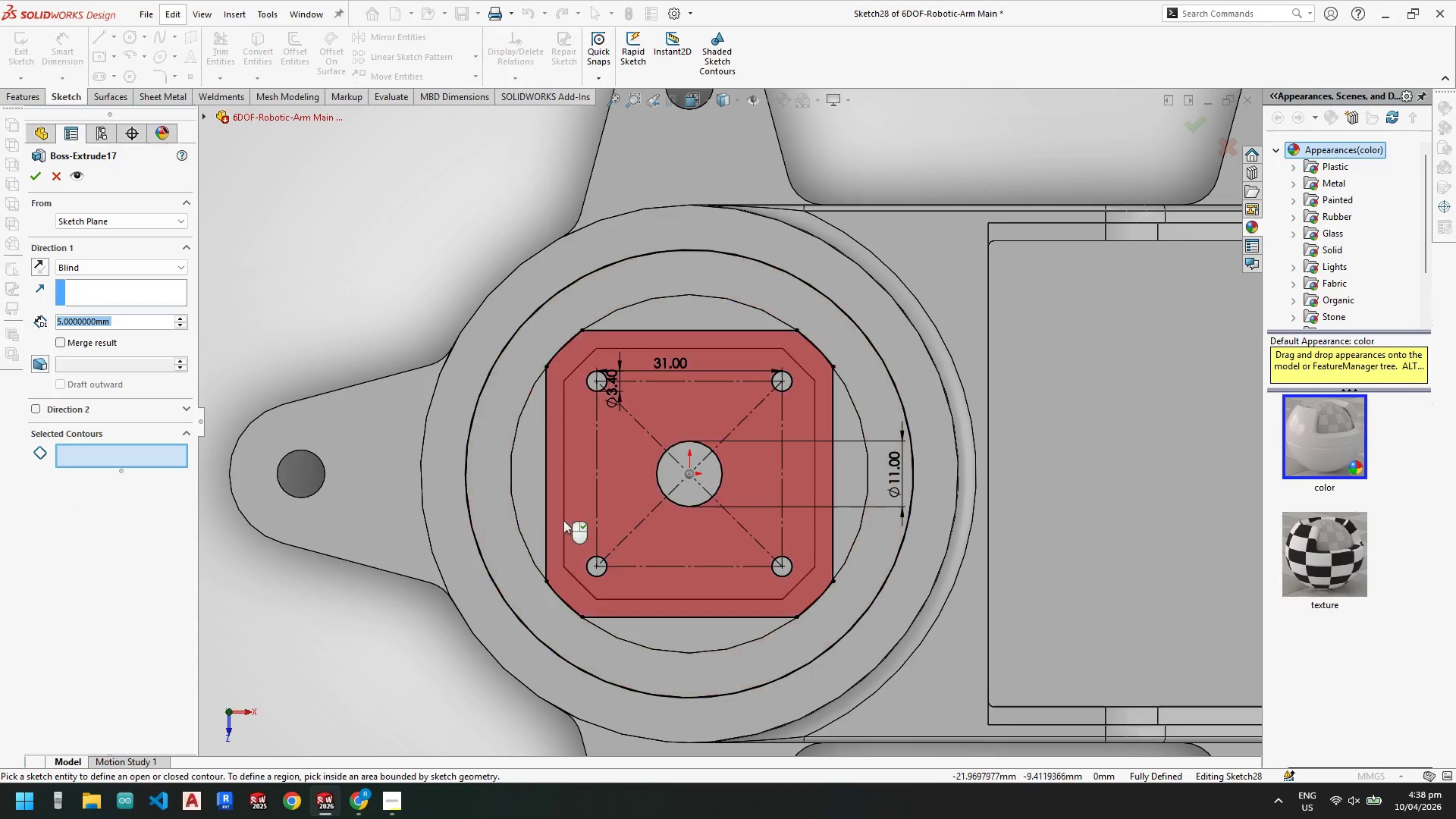 
left_click([581, 470])
 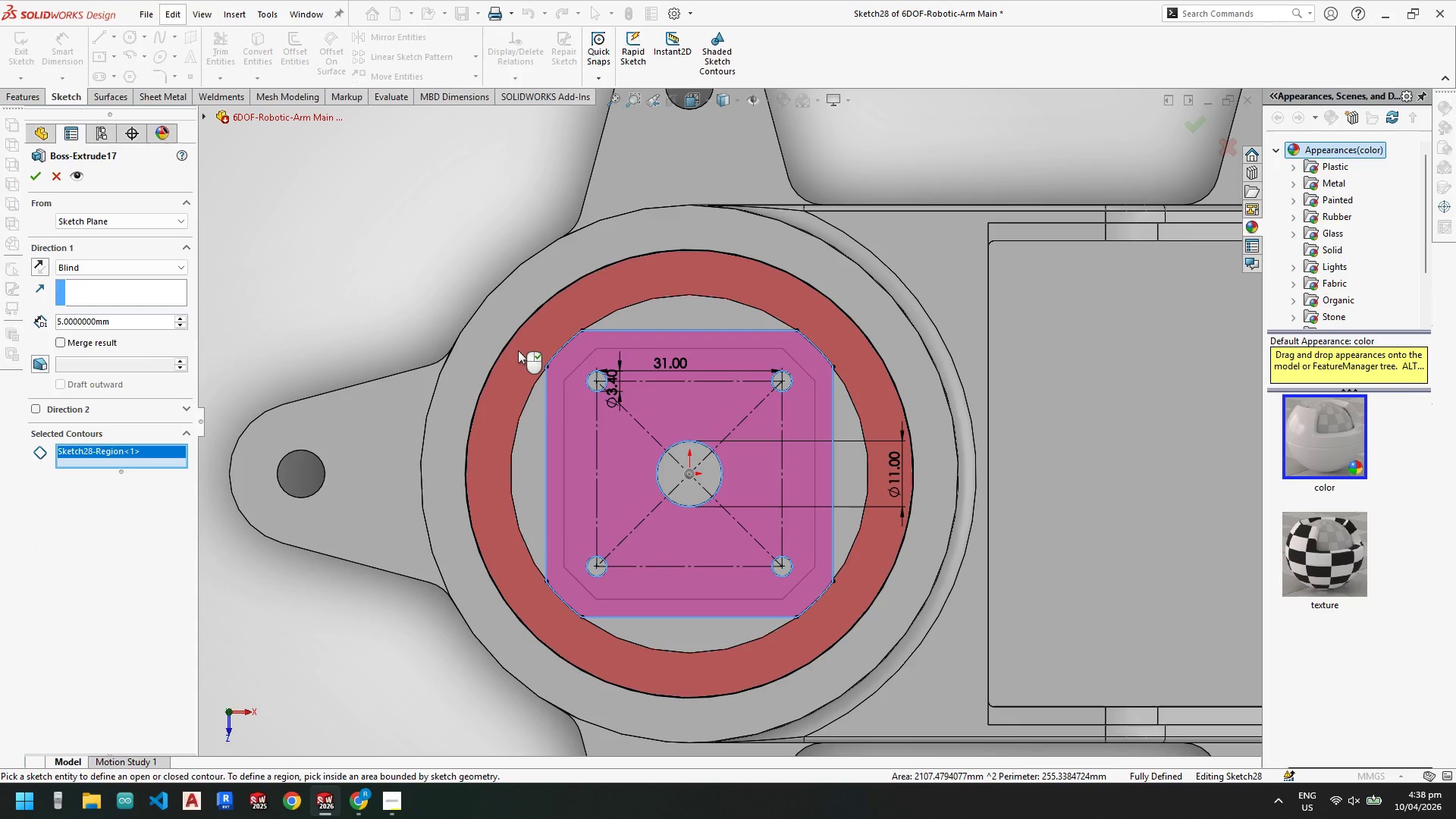 
left_click([518, 350])
 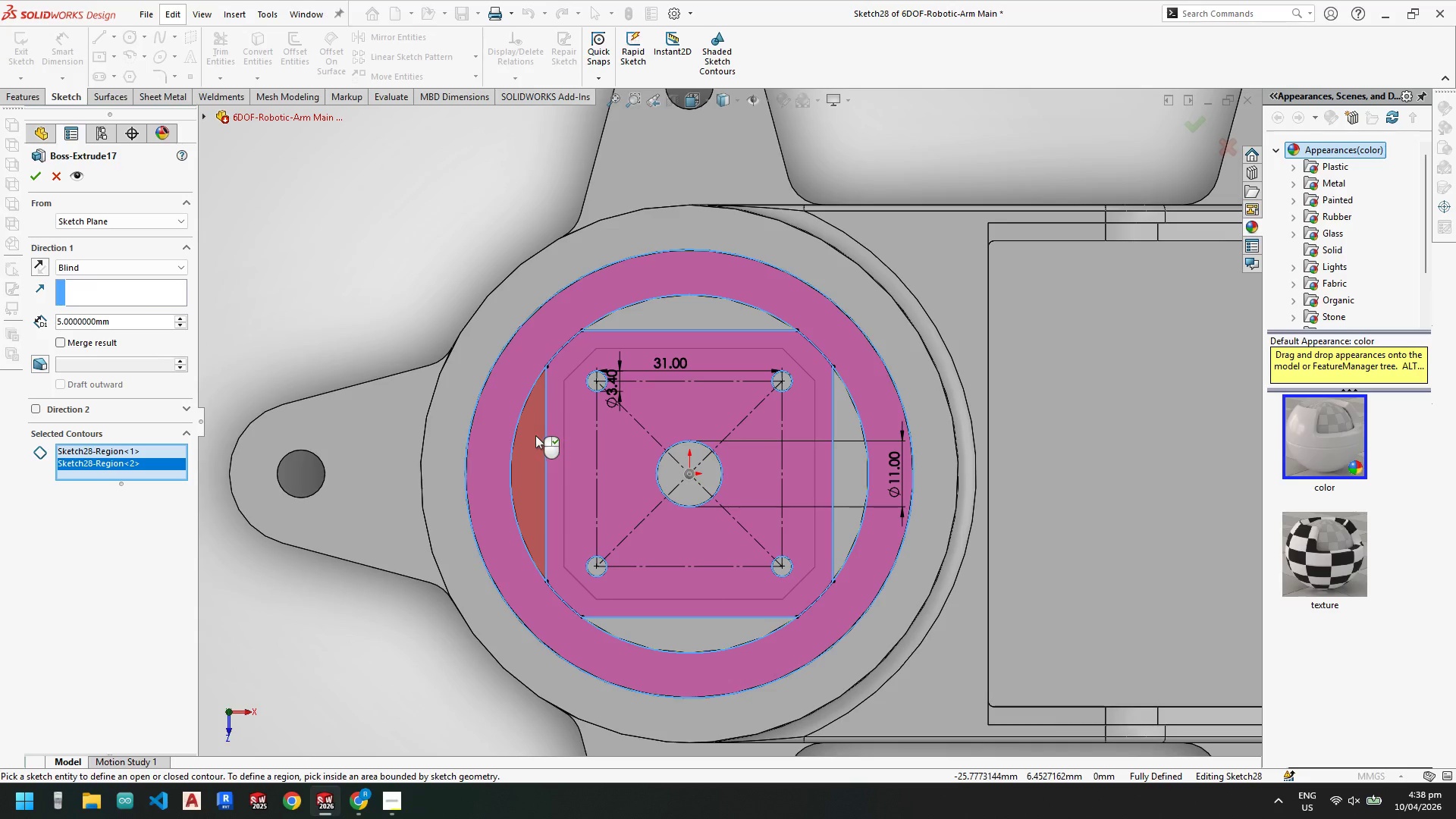 
left_click([535, 435])
 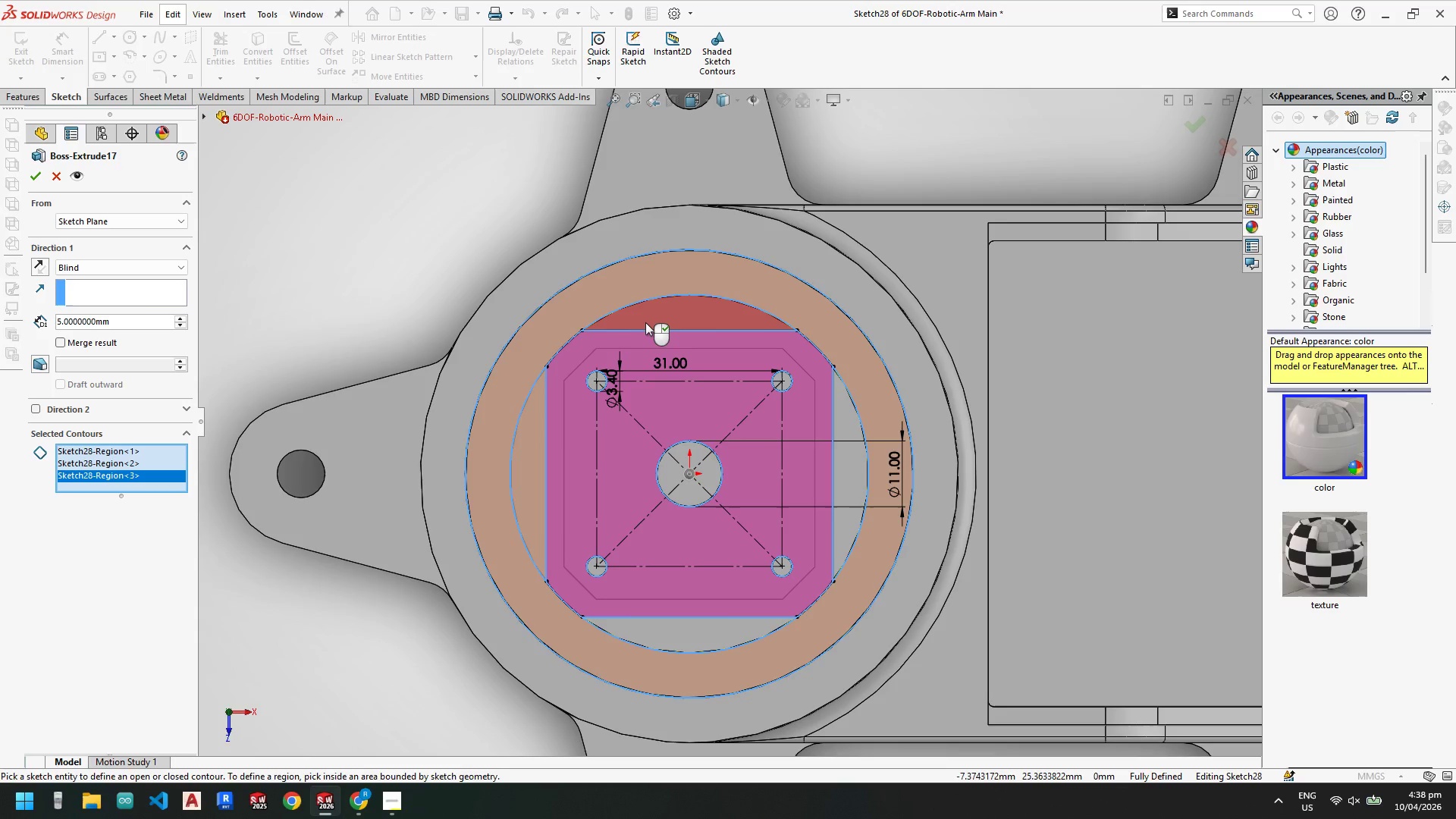 
left_click([647, 320])
 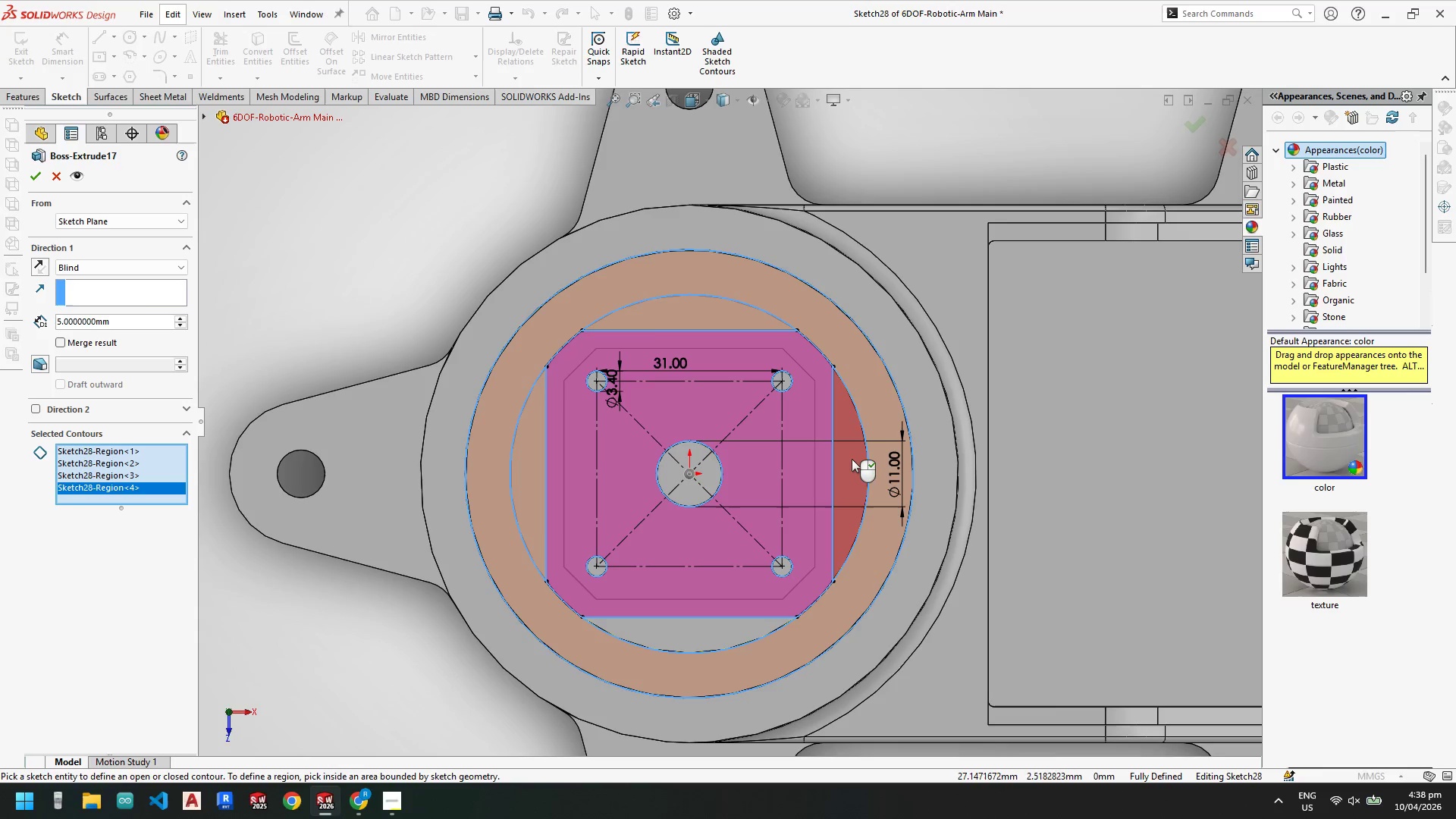 
left_click([852, 468])
 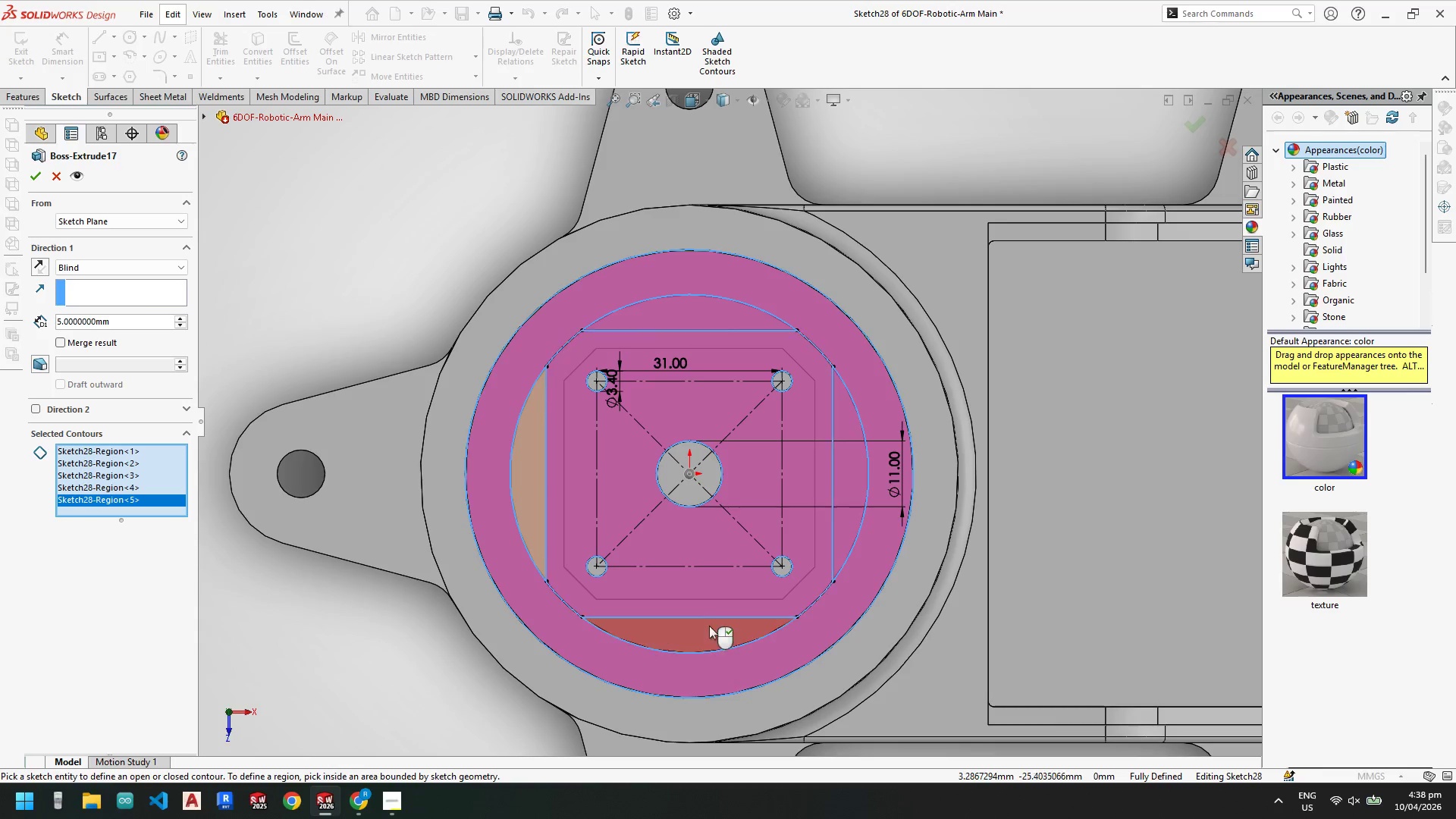 
left_click([708, 628])
 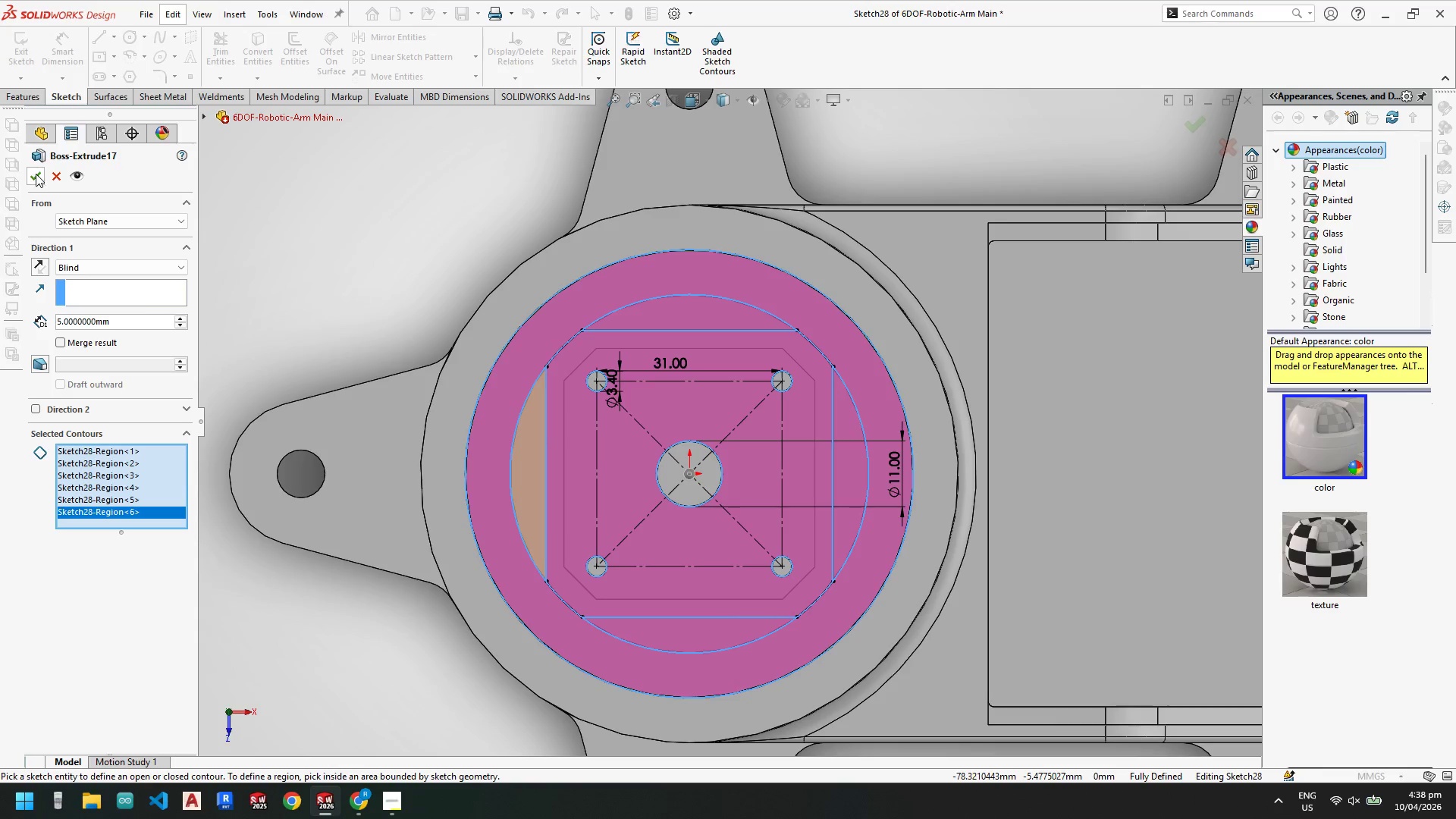 
left_click([36, 174])
 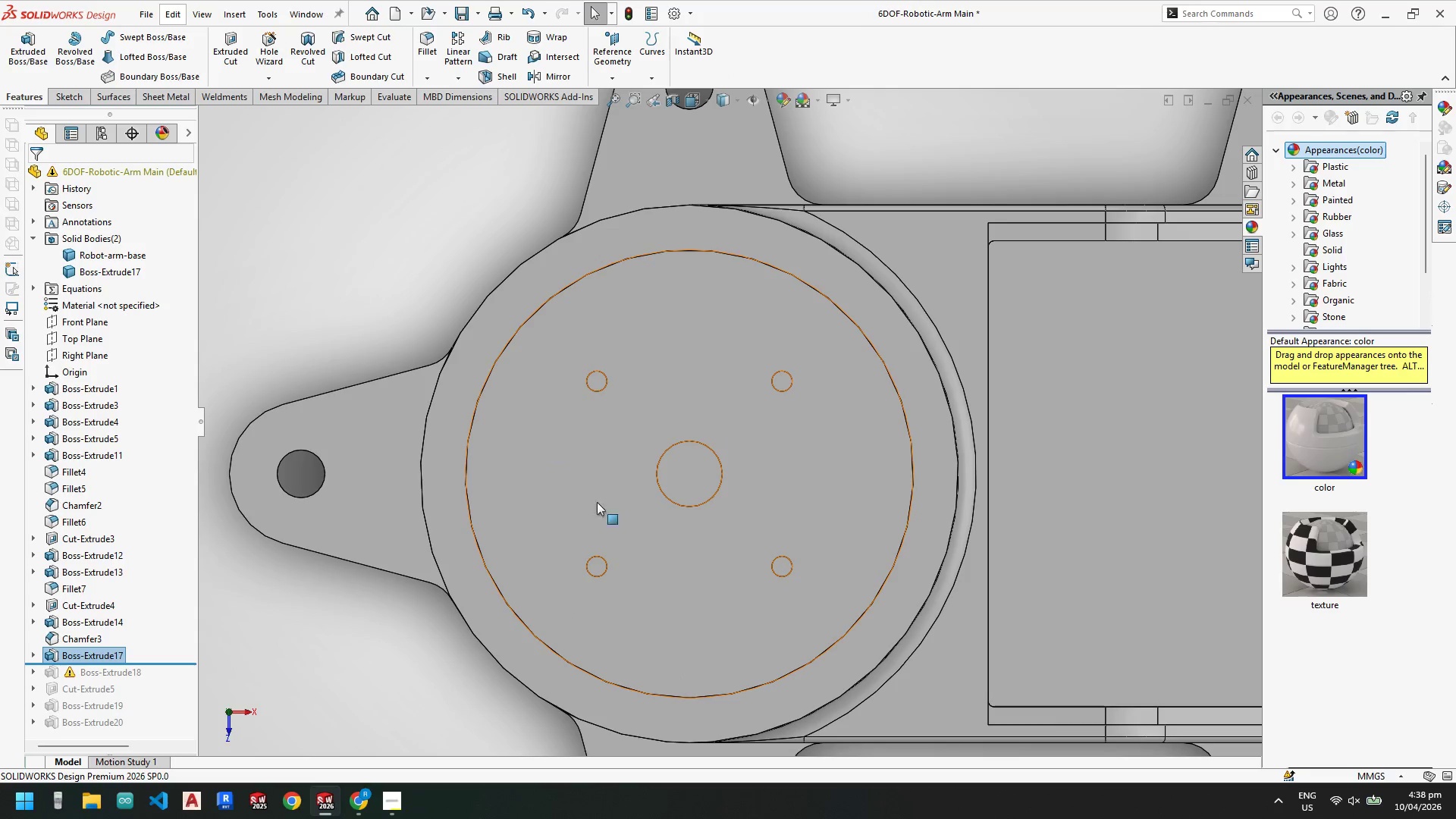 
scroll: coordinate [648, 472], scroll_direction: up, amount: 3.0
 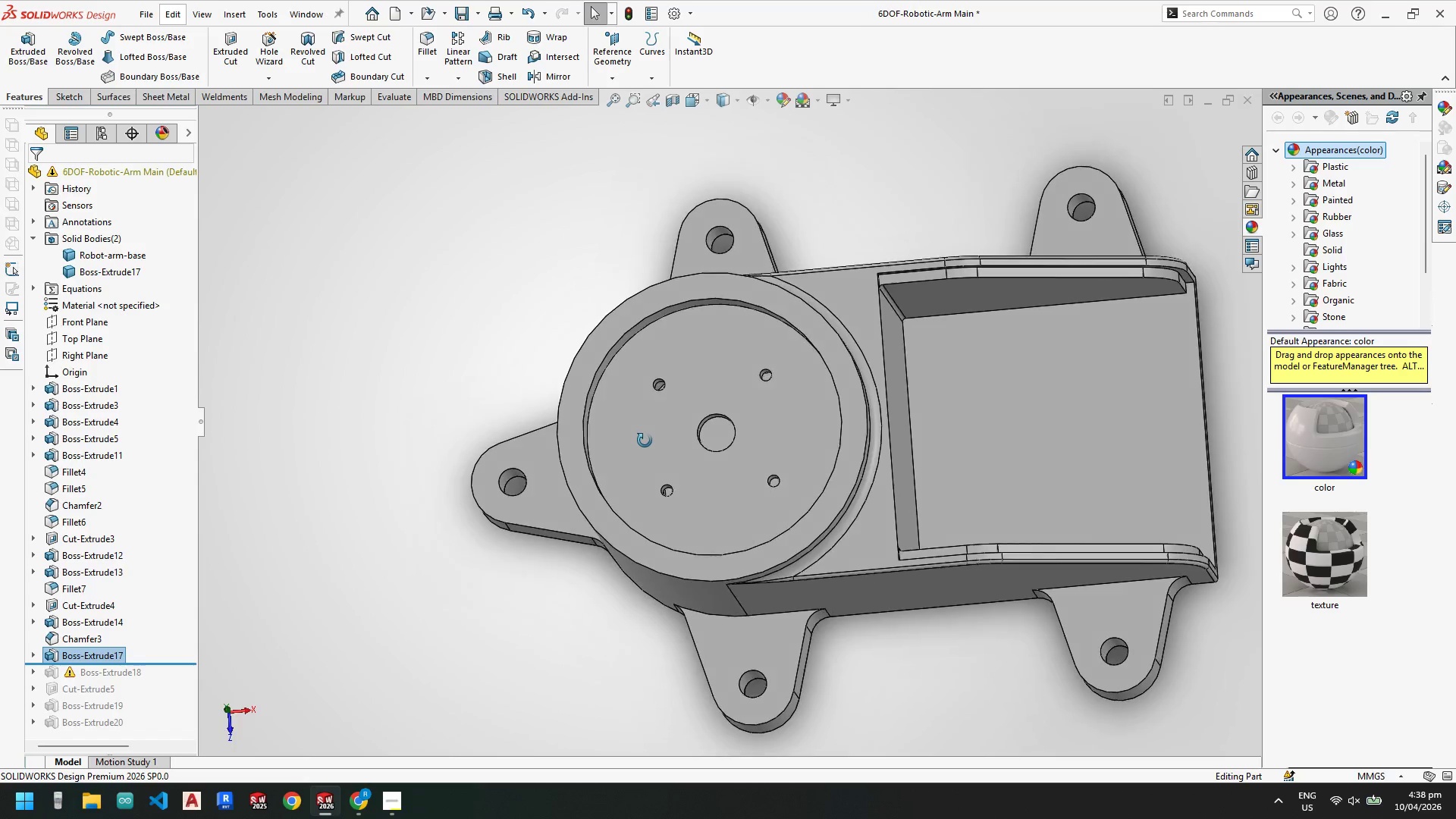 
scroll: coordinate [624, 473], scroll_direction: down, amount: 1.0
 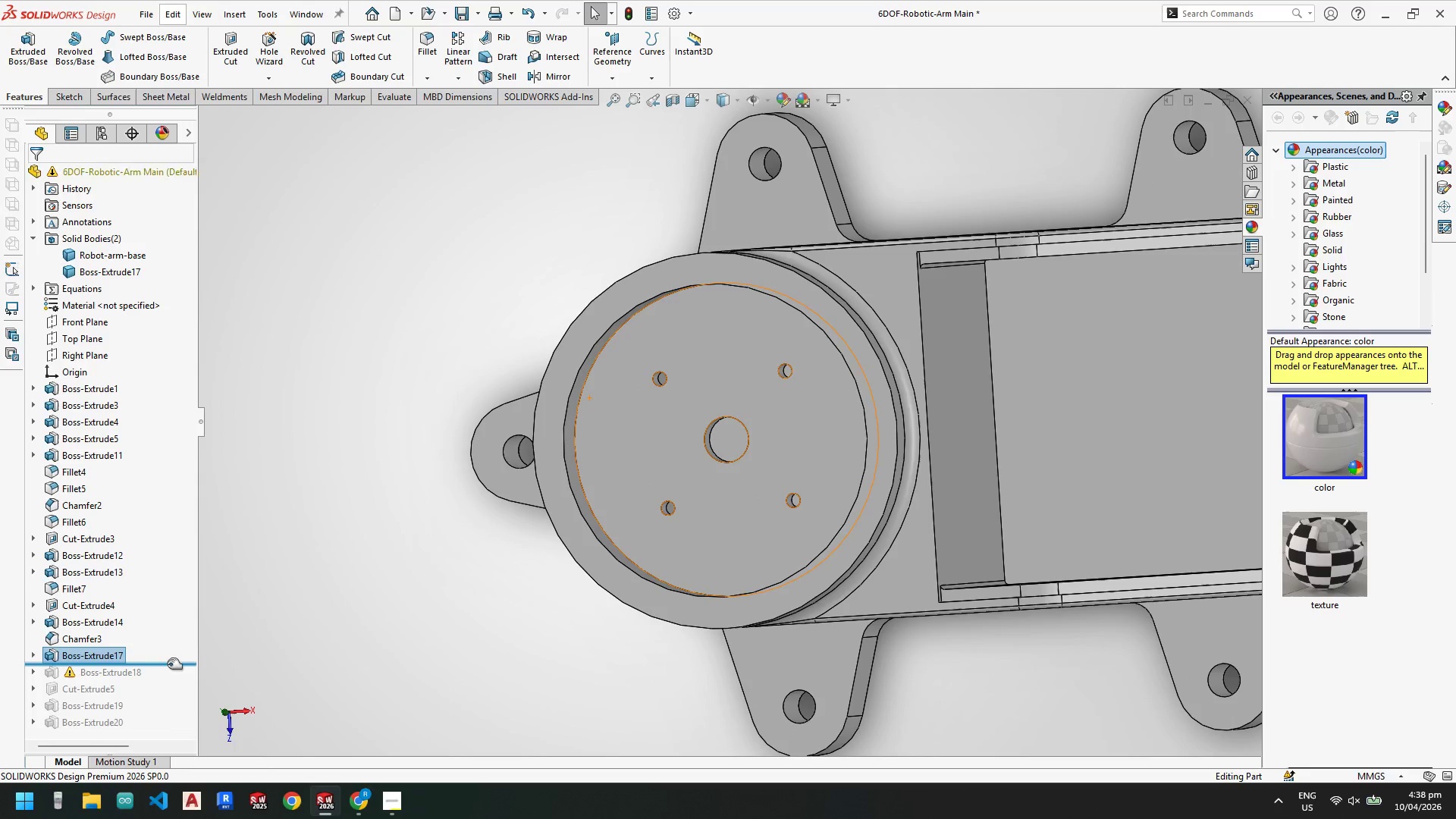 
left_click_drag(start_coordinate=[168, 664], to_coordinate=[150, 749])
 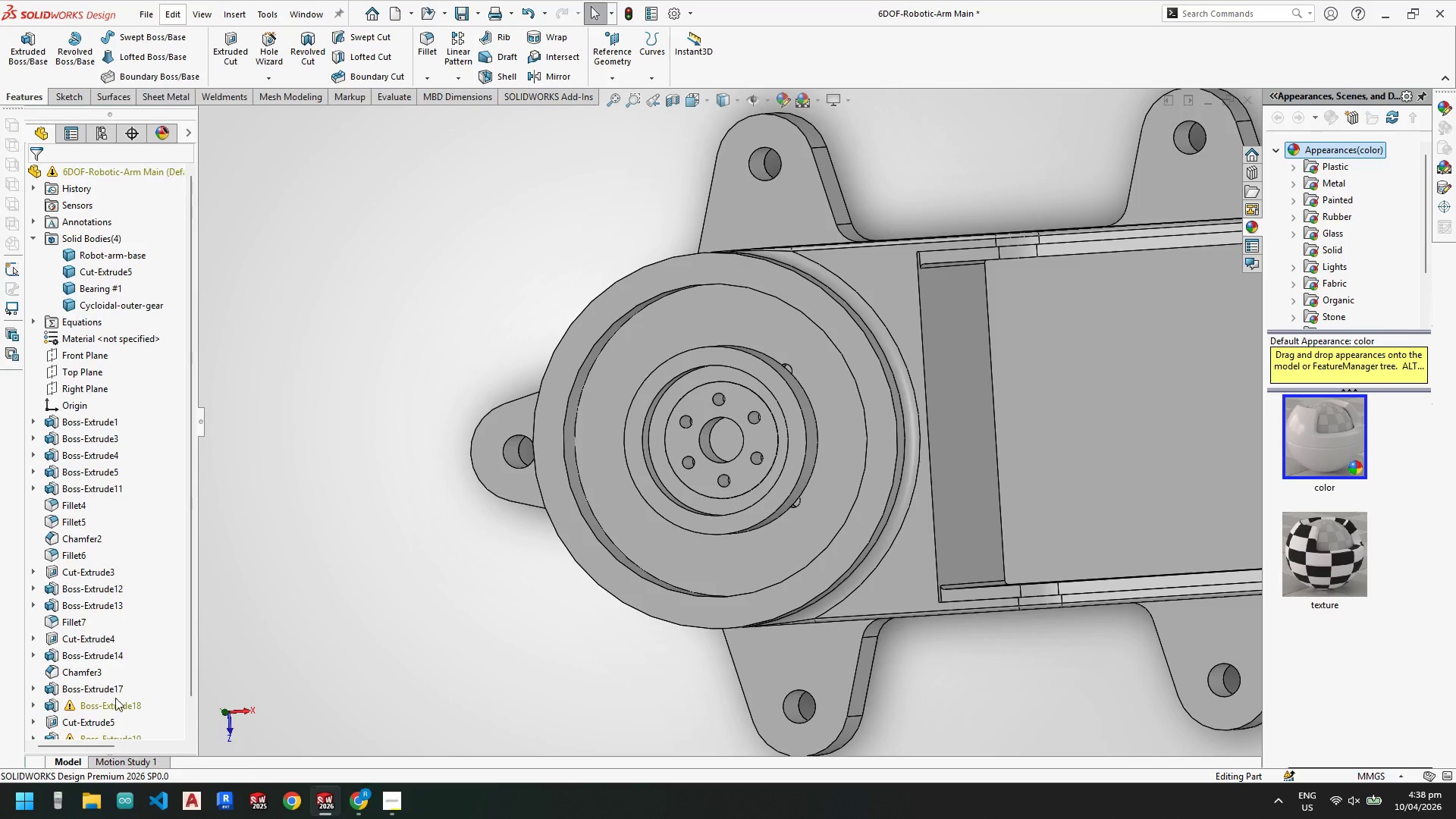 
scroll: coordinate [128, 678], scroll_direction: down, amount: 5.0
 